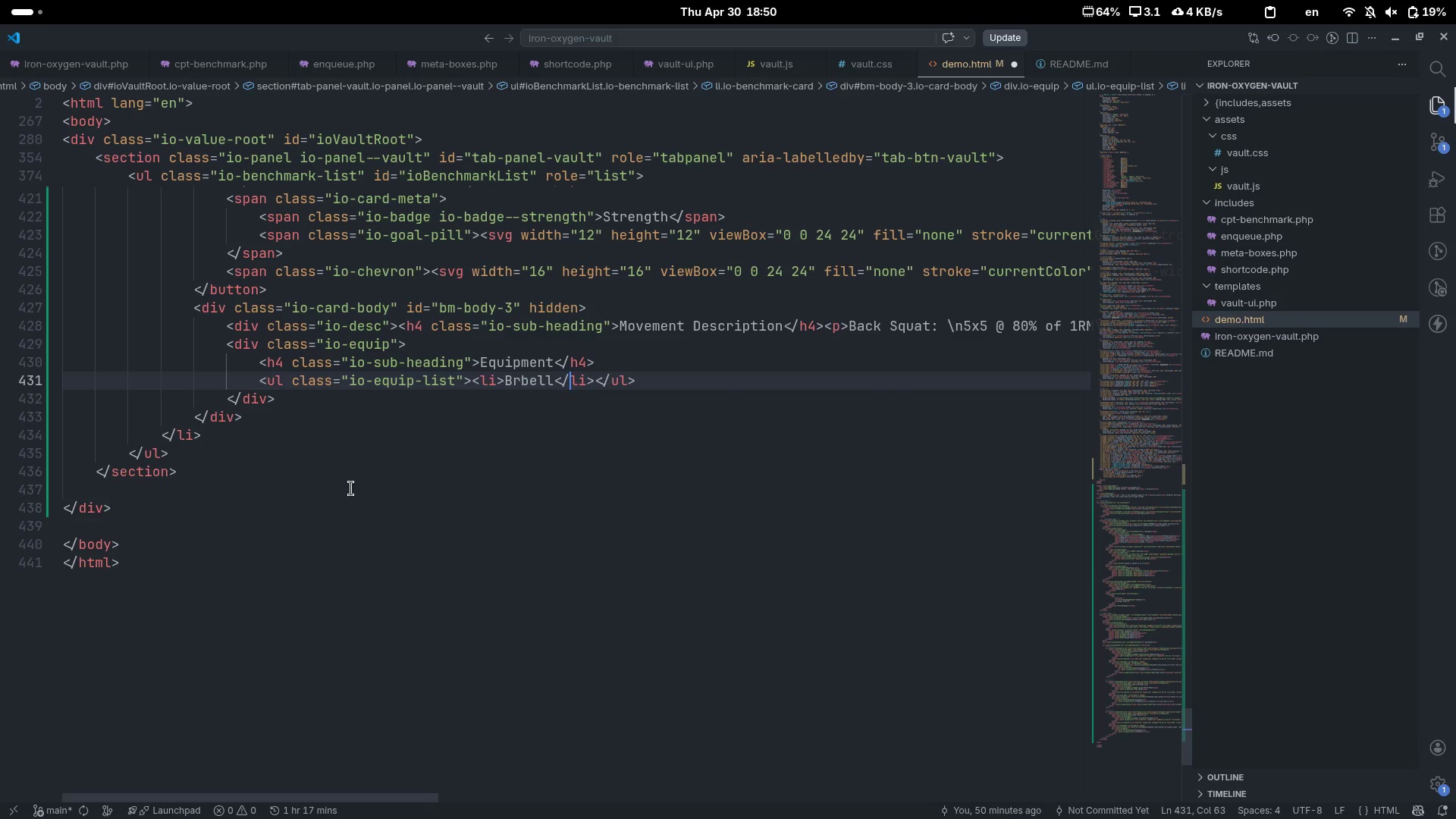 
key(Control+ArrowRight)
 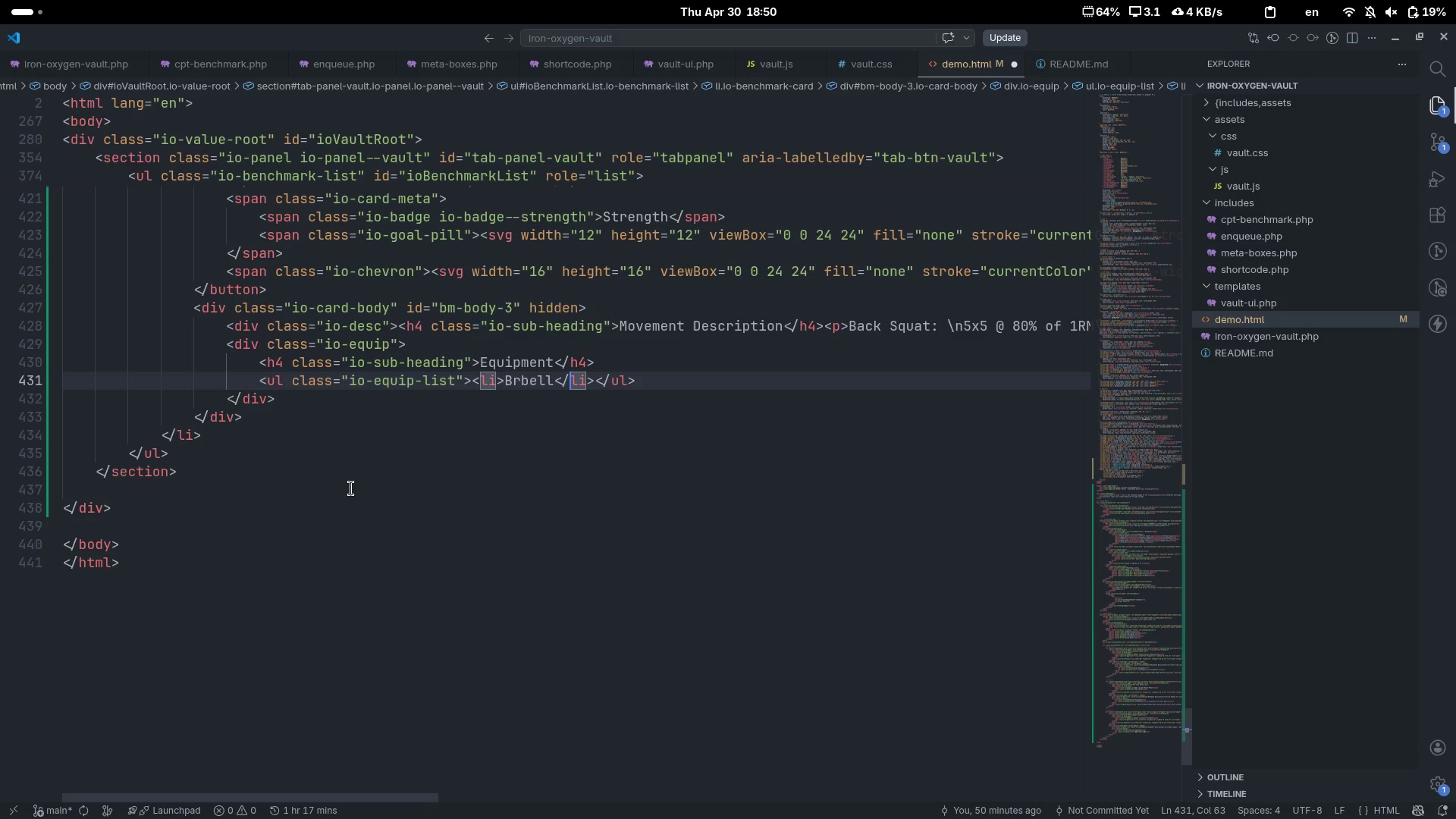 
key(ArrowRight)
 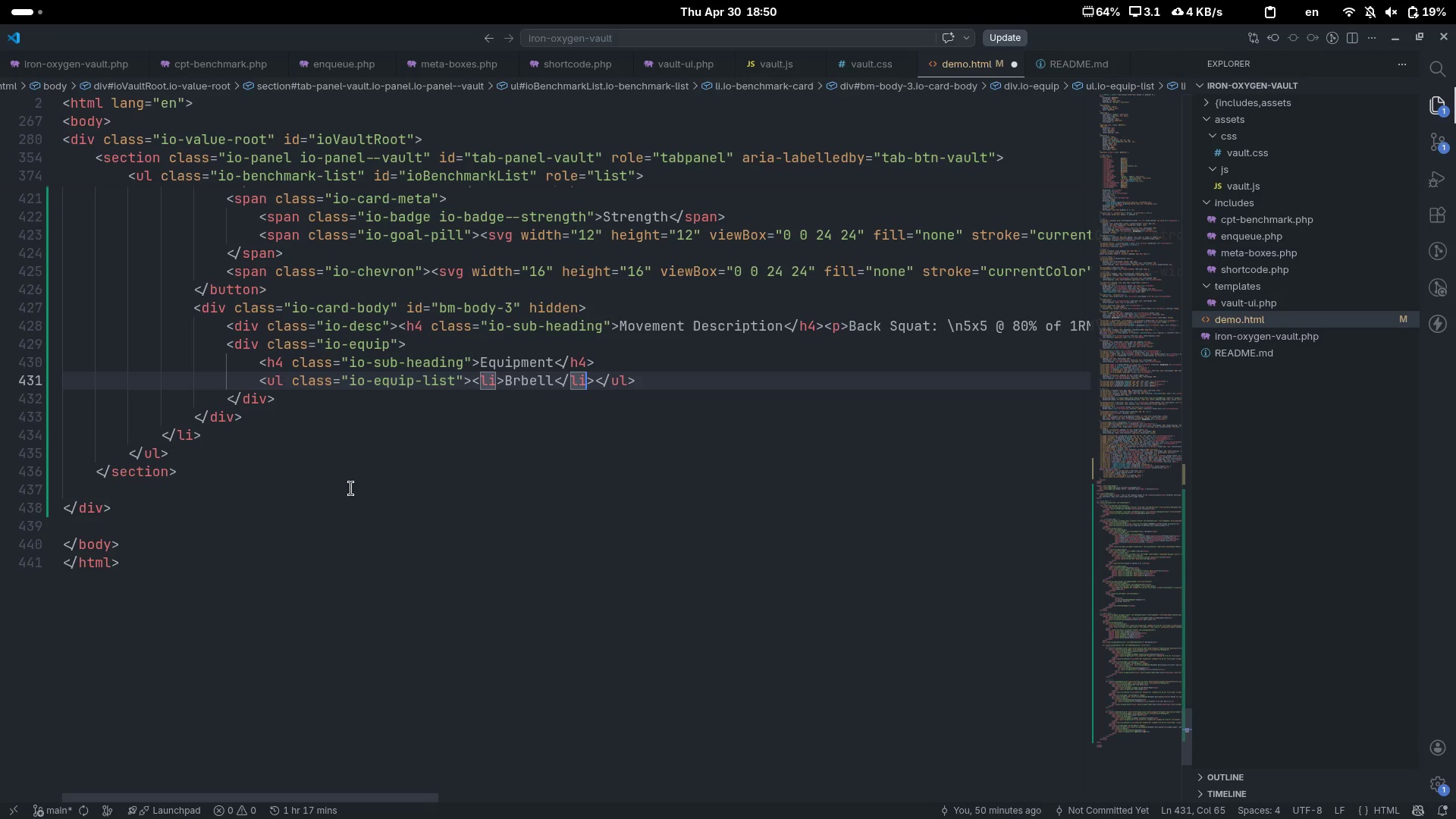 
key(ArrowRight)
 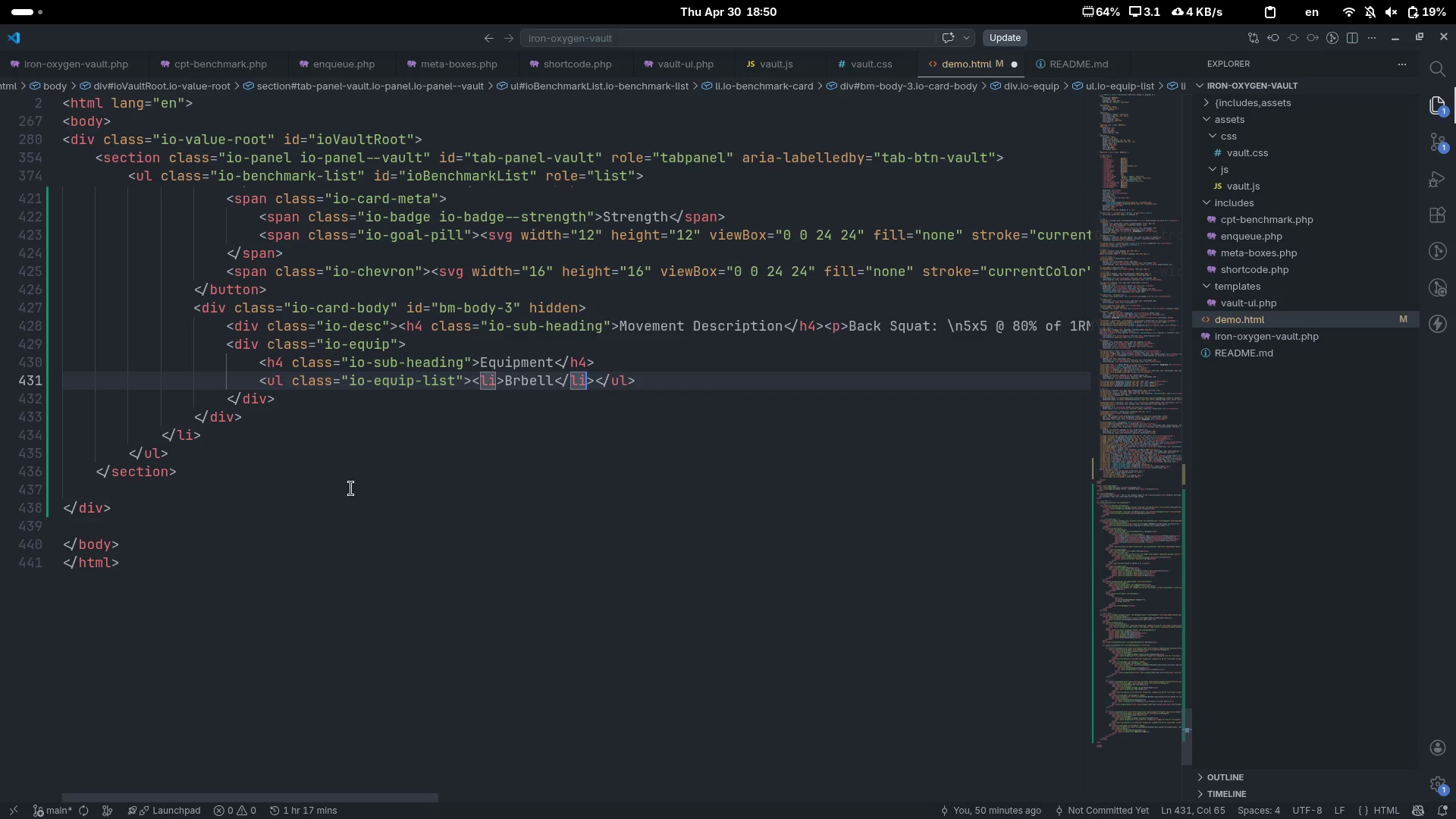 
key(ArrowRight)
 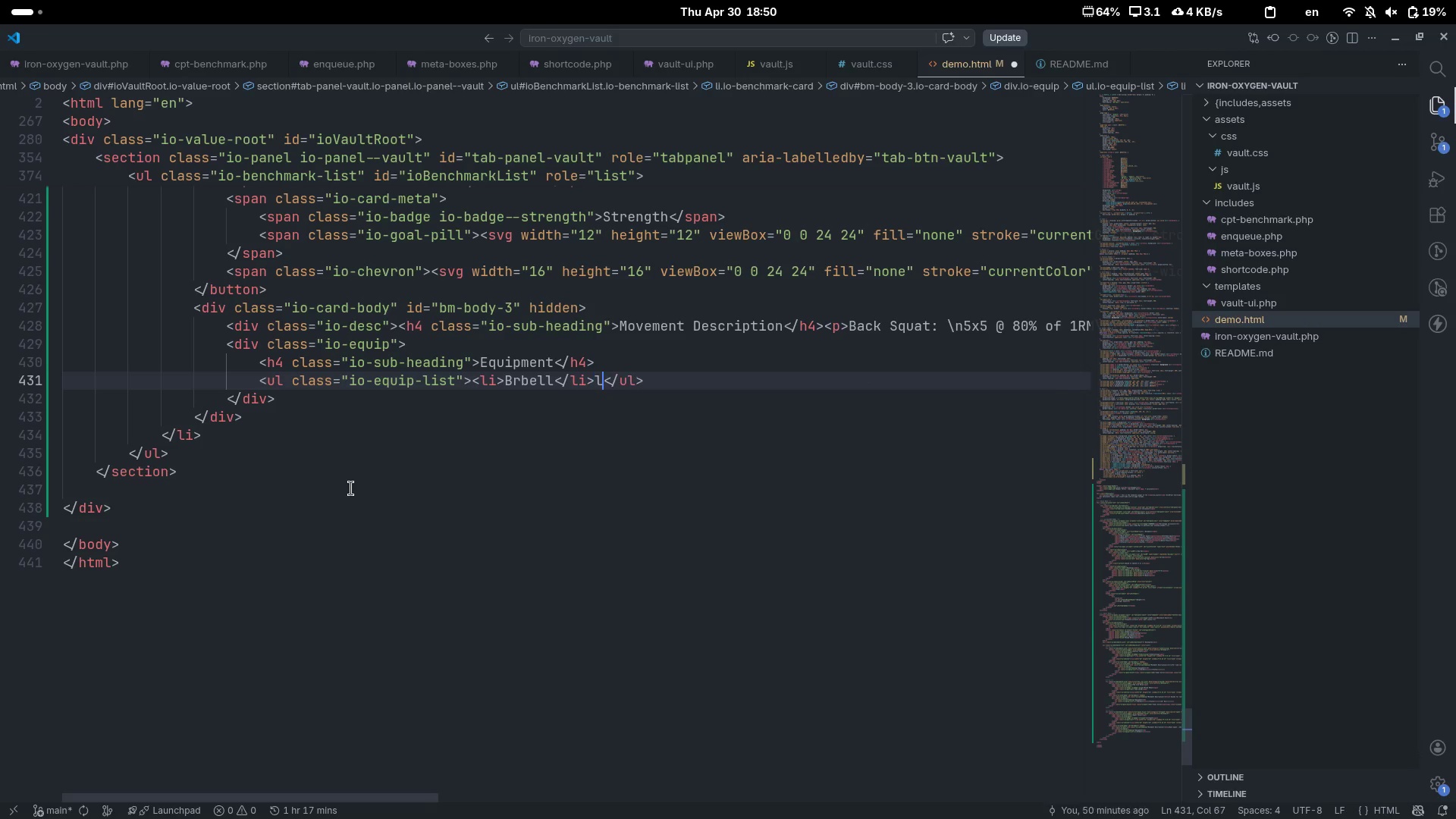 
type(li)
key(Tab)
type(Sqi)
key(Backspace)
type(at)
key(Backspace)
key(Backspace)
type(uat Rack)
 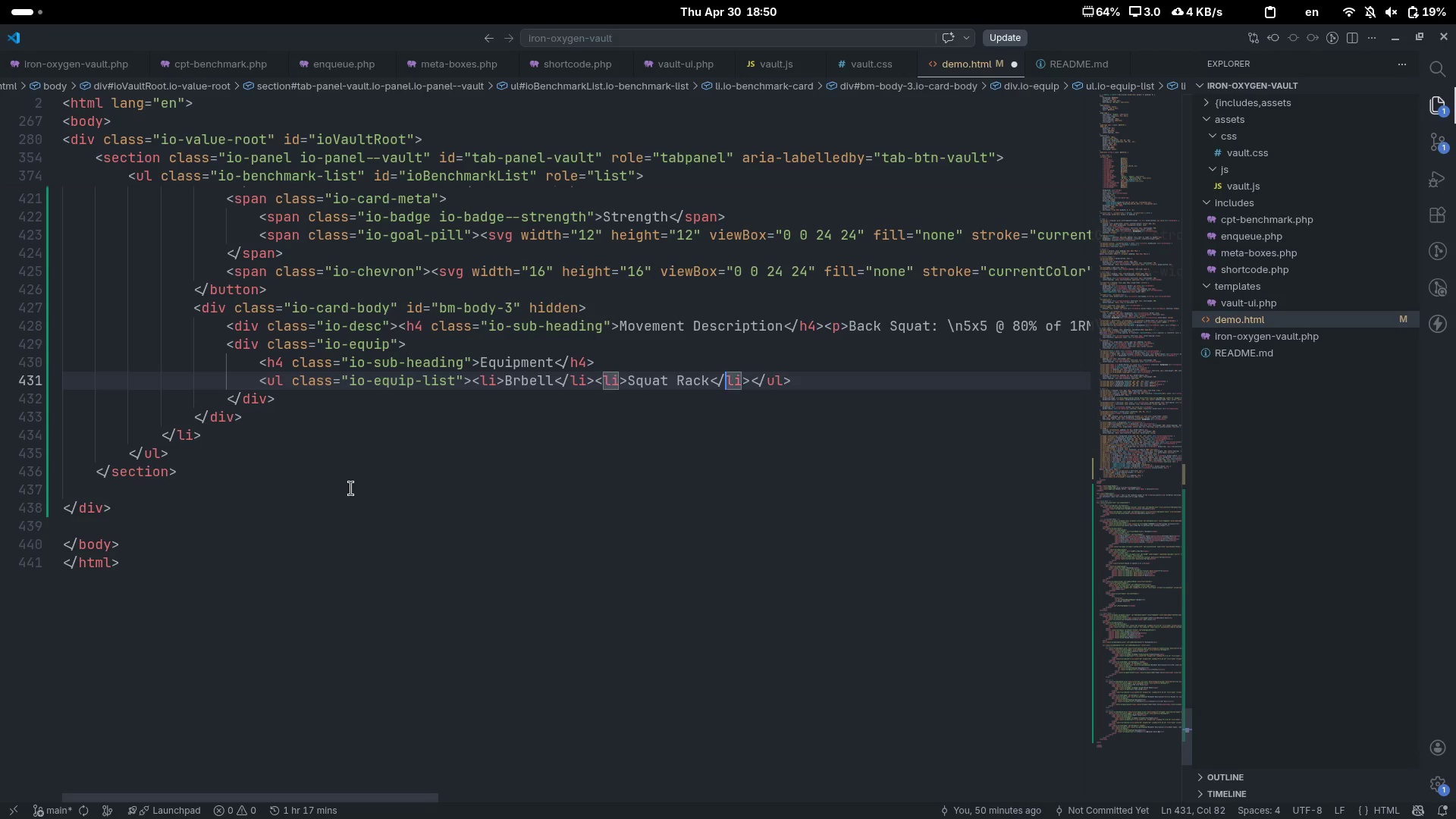 
 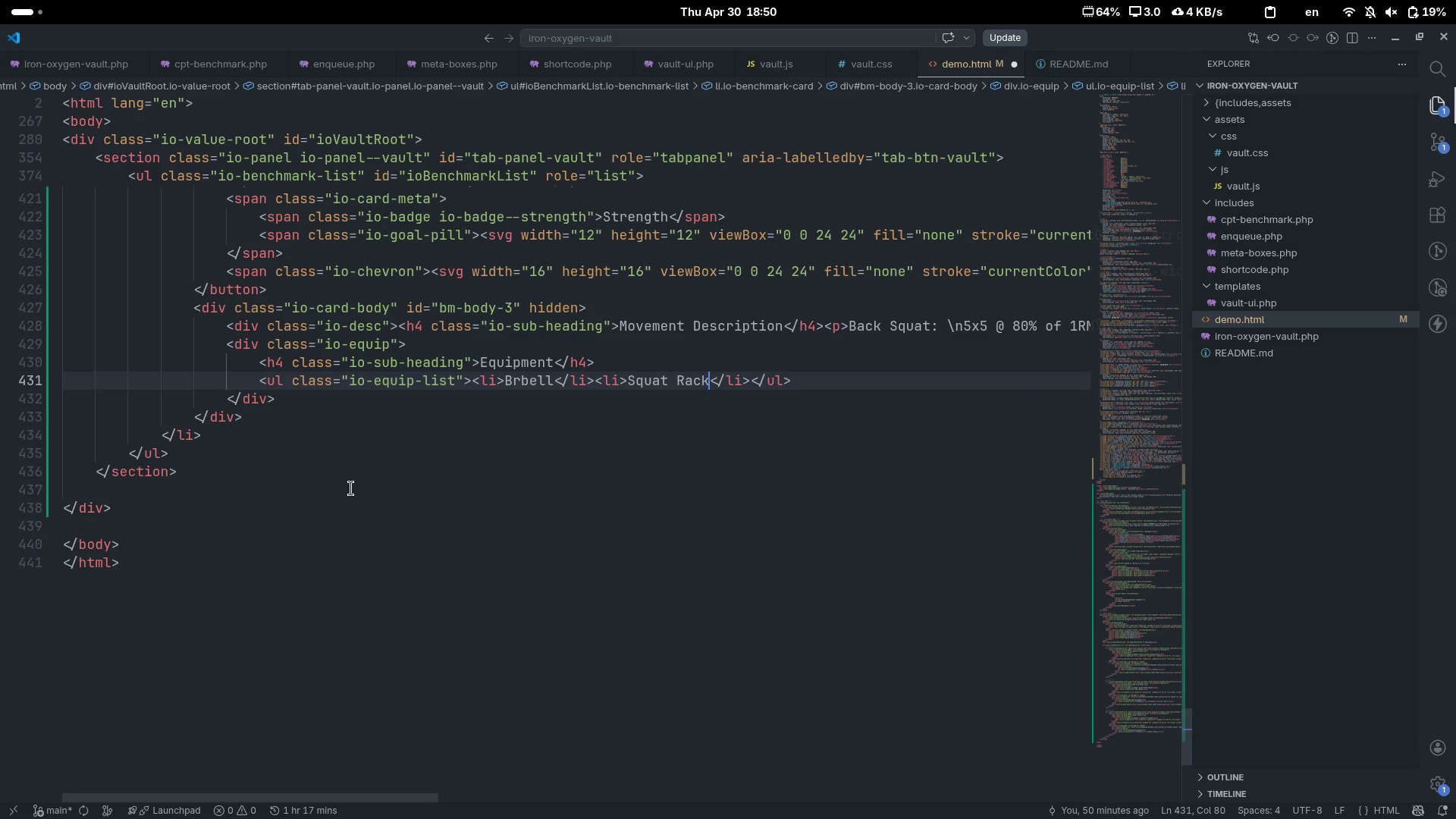 
key(ArrowRight)
 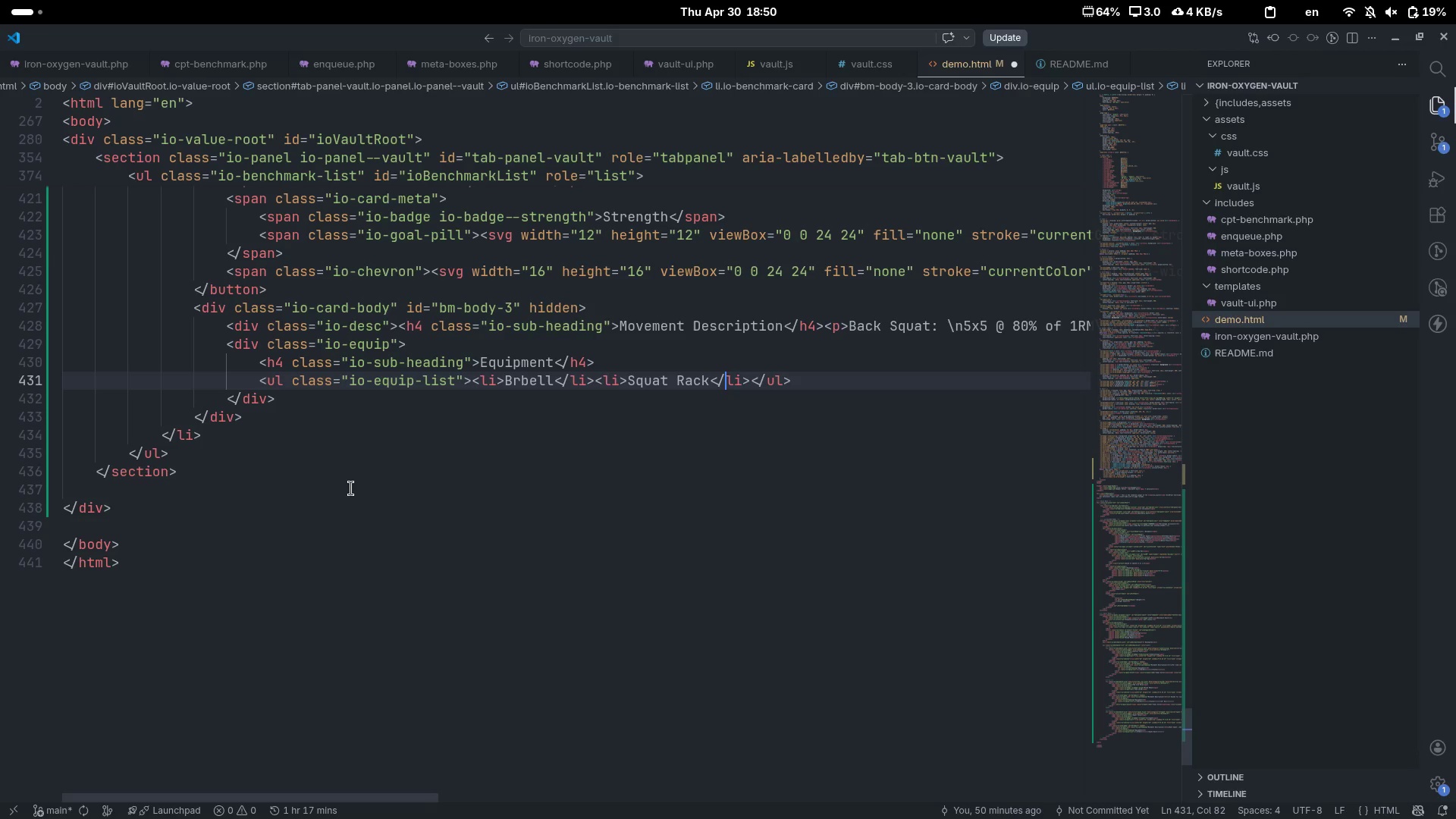 
key(ArrowRight)
 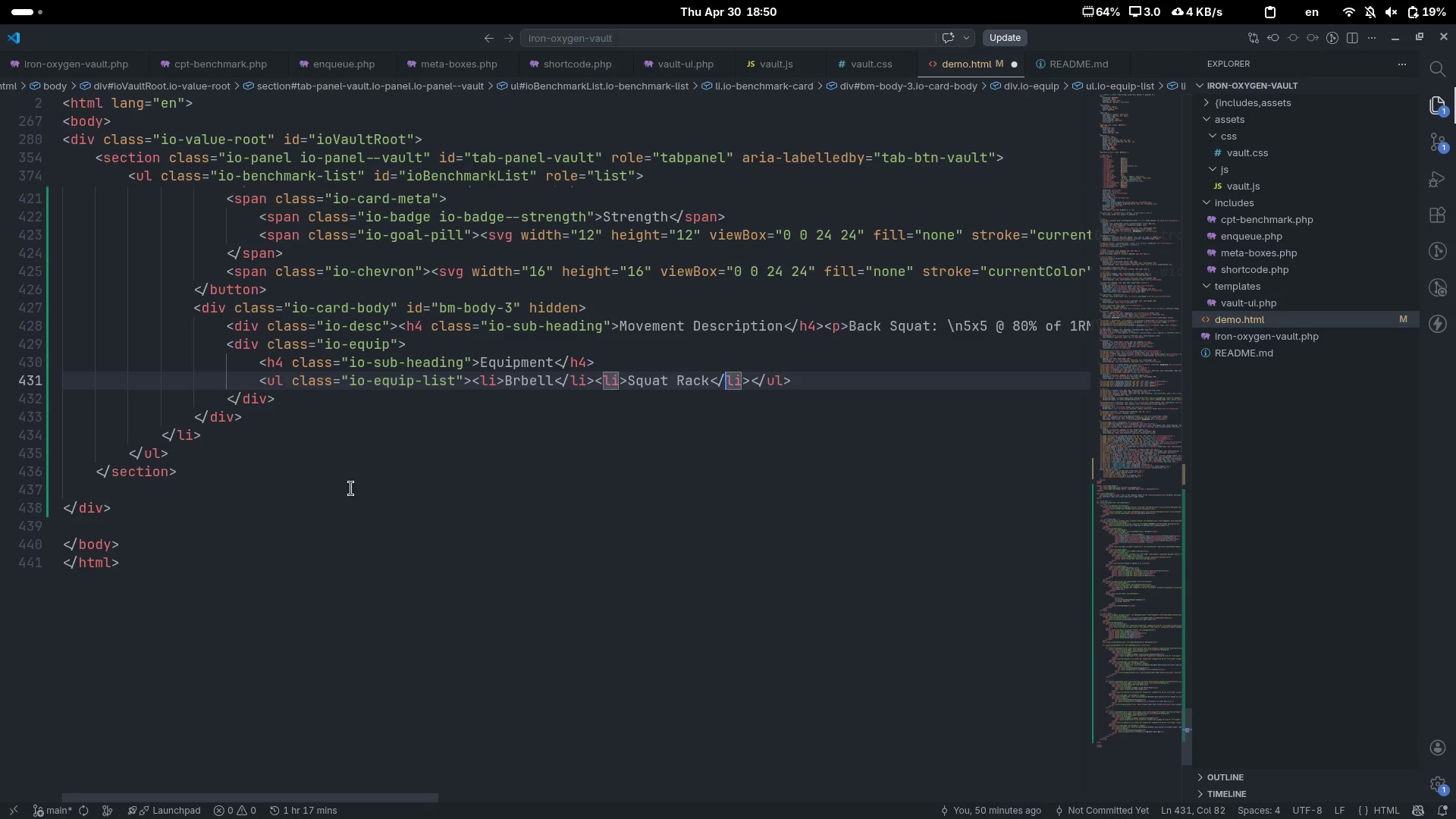 
key(ArrowRight)
 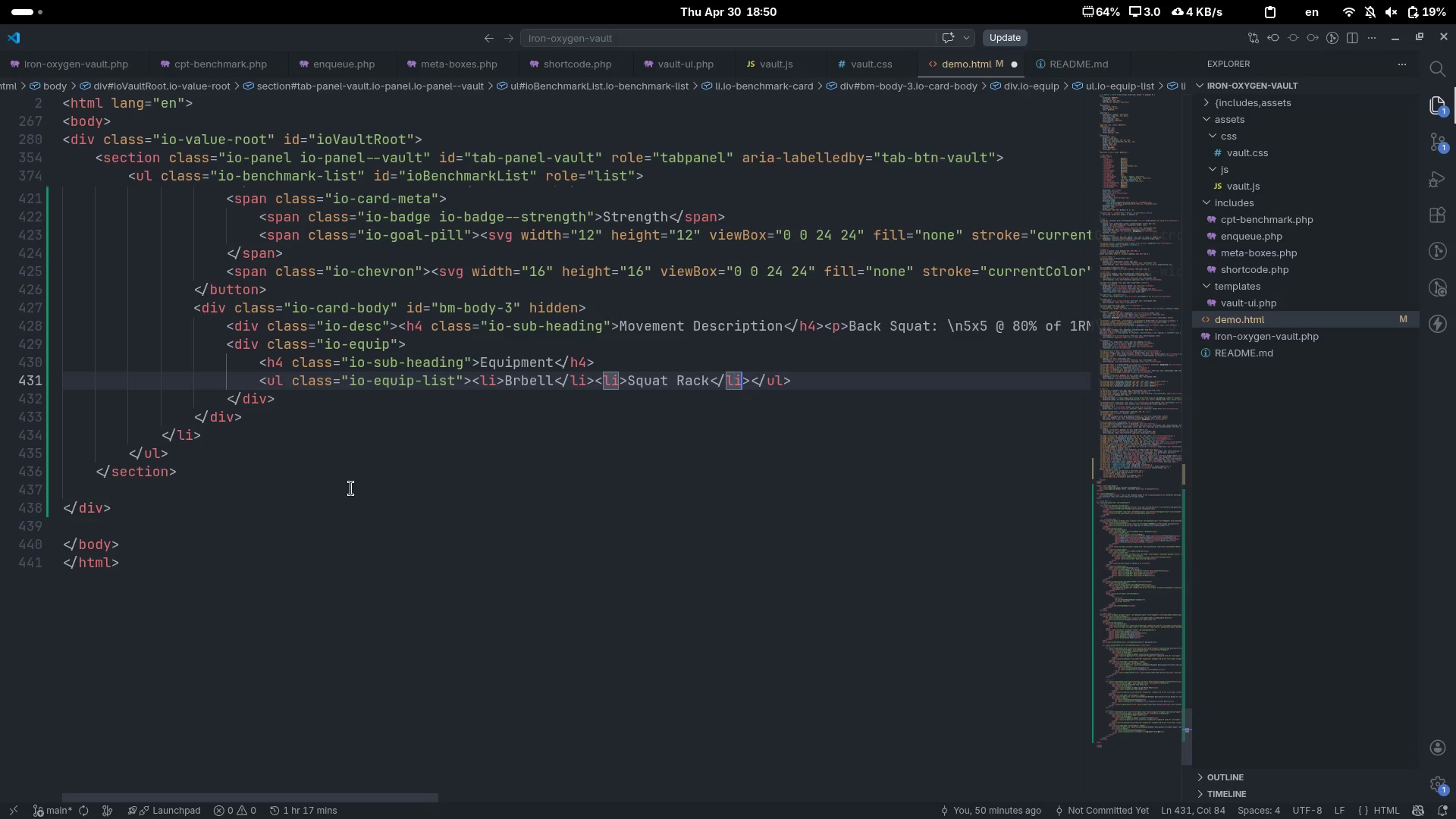 
key(ArrowRight)
 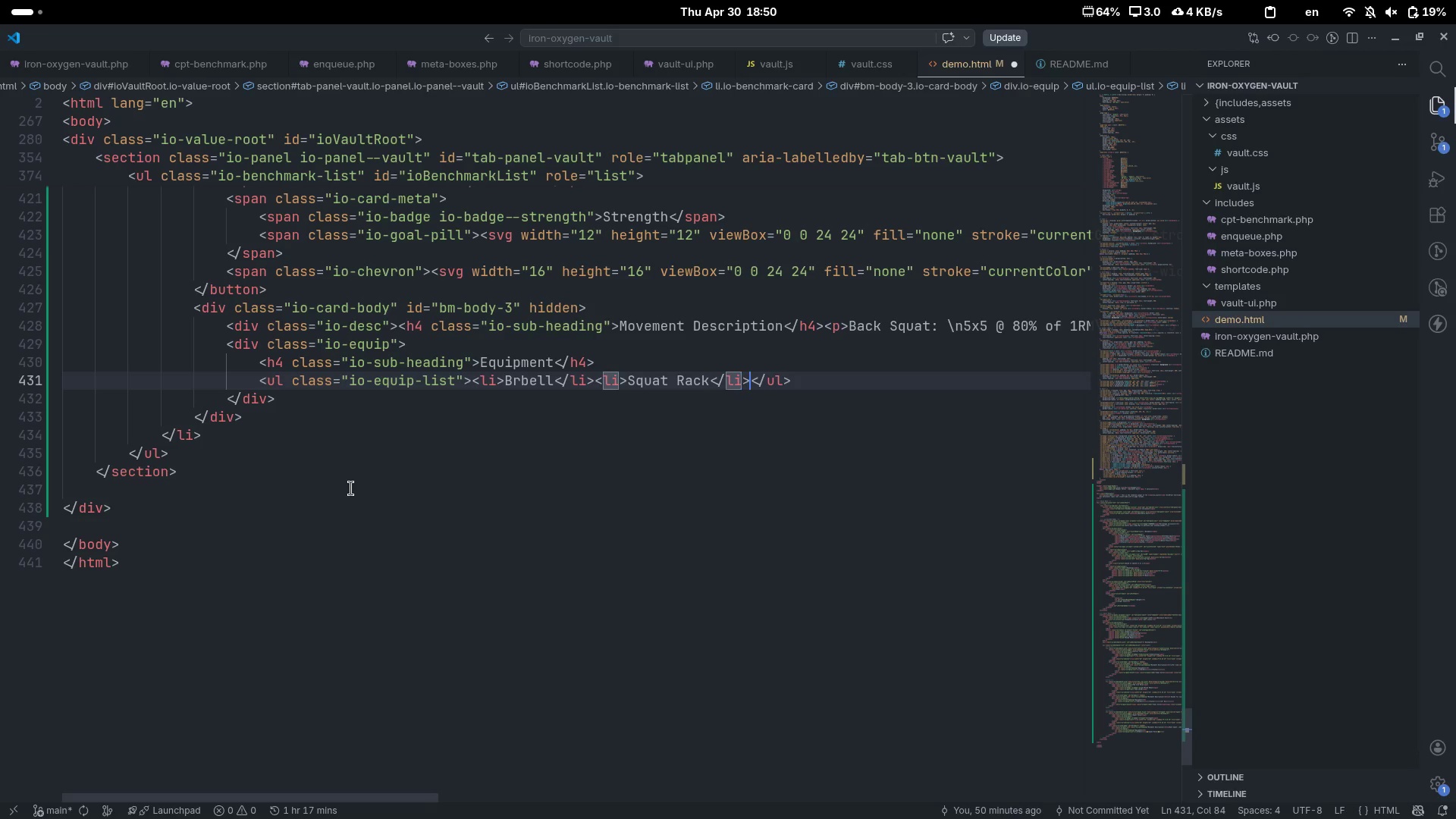 
key(ArrowRight)
 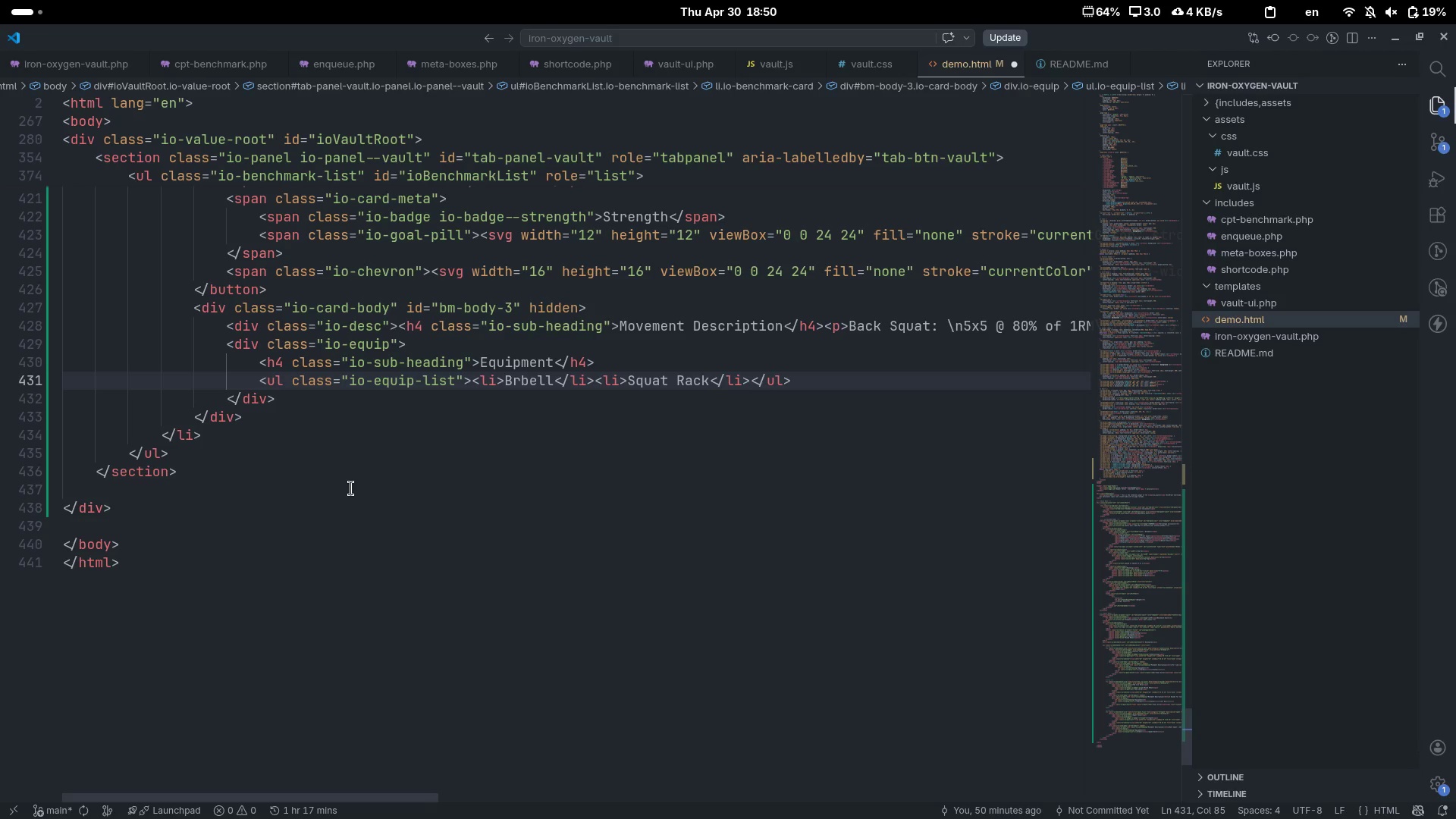 
type(li)
key(Tab)
type(Plates)
 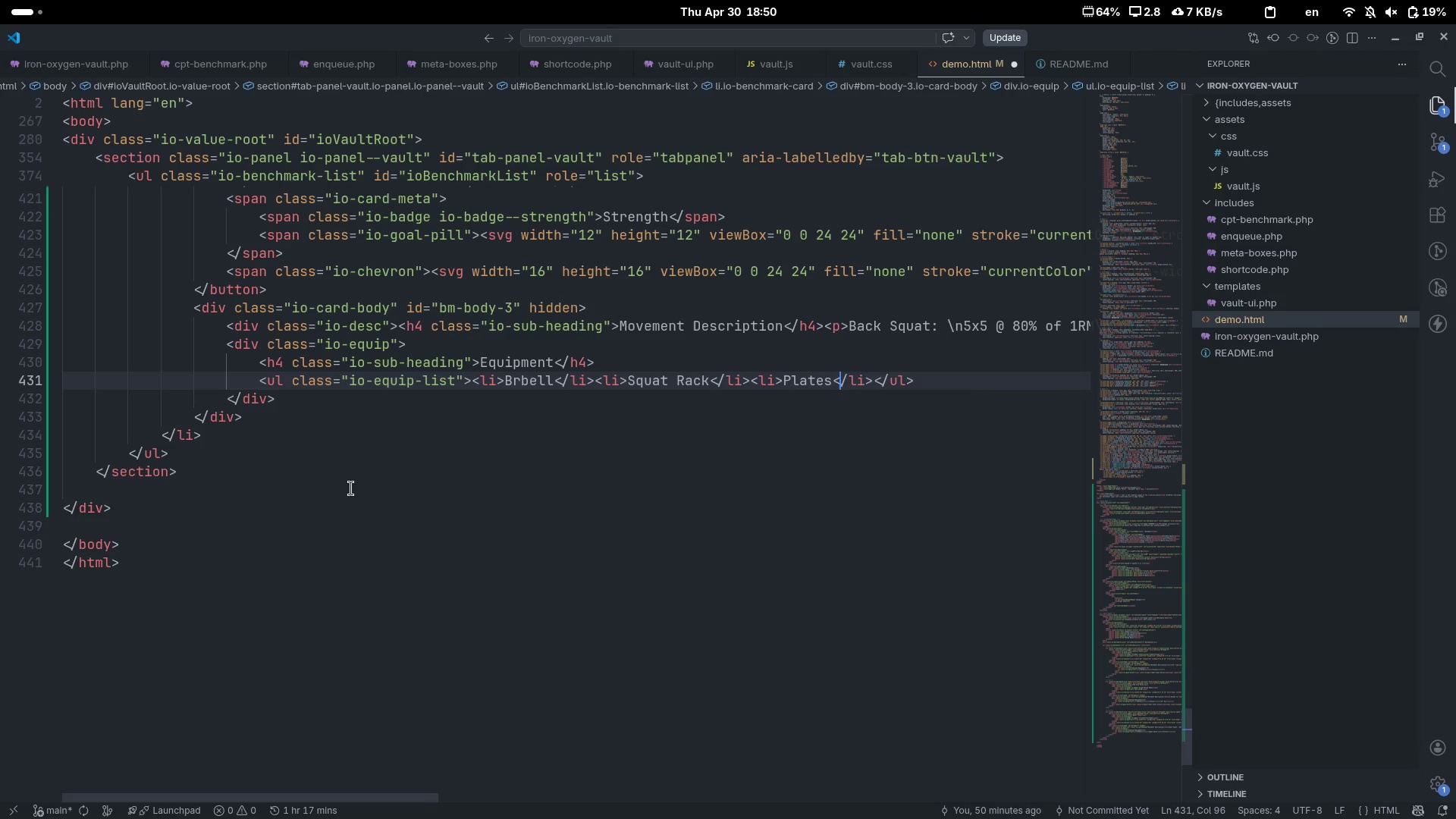 
 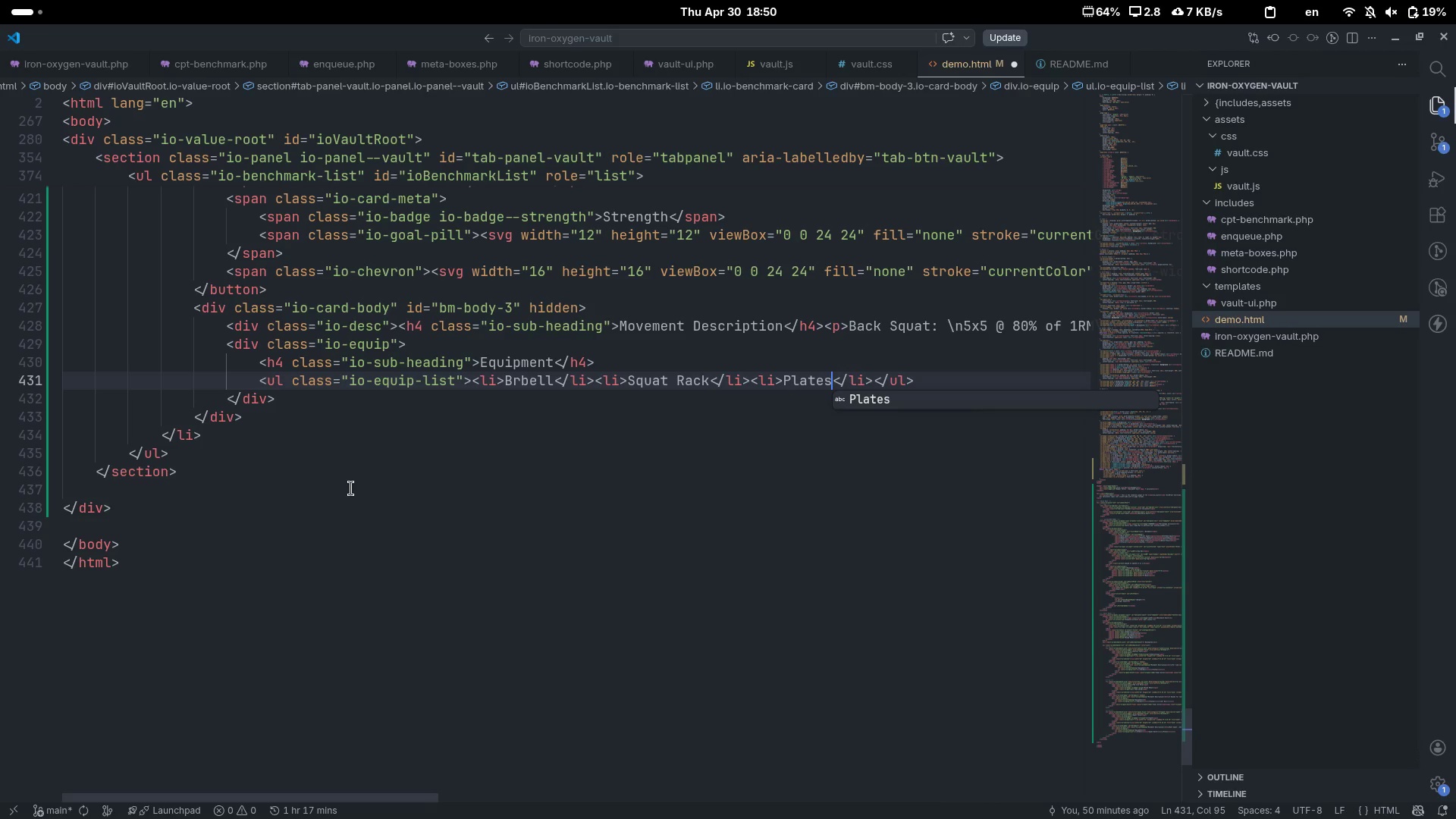 
key(ArrowRight)
 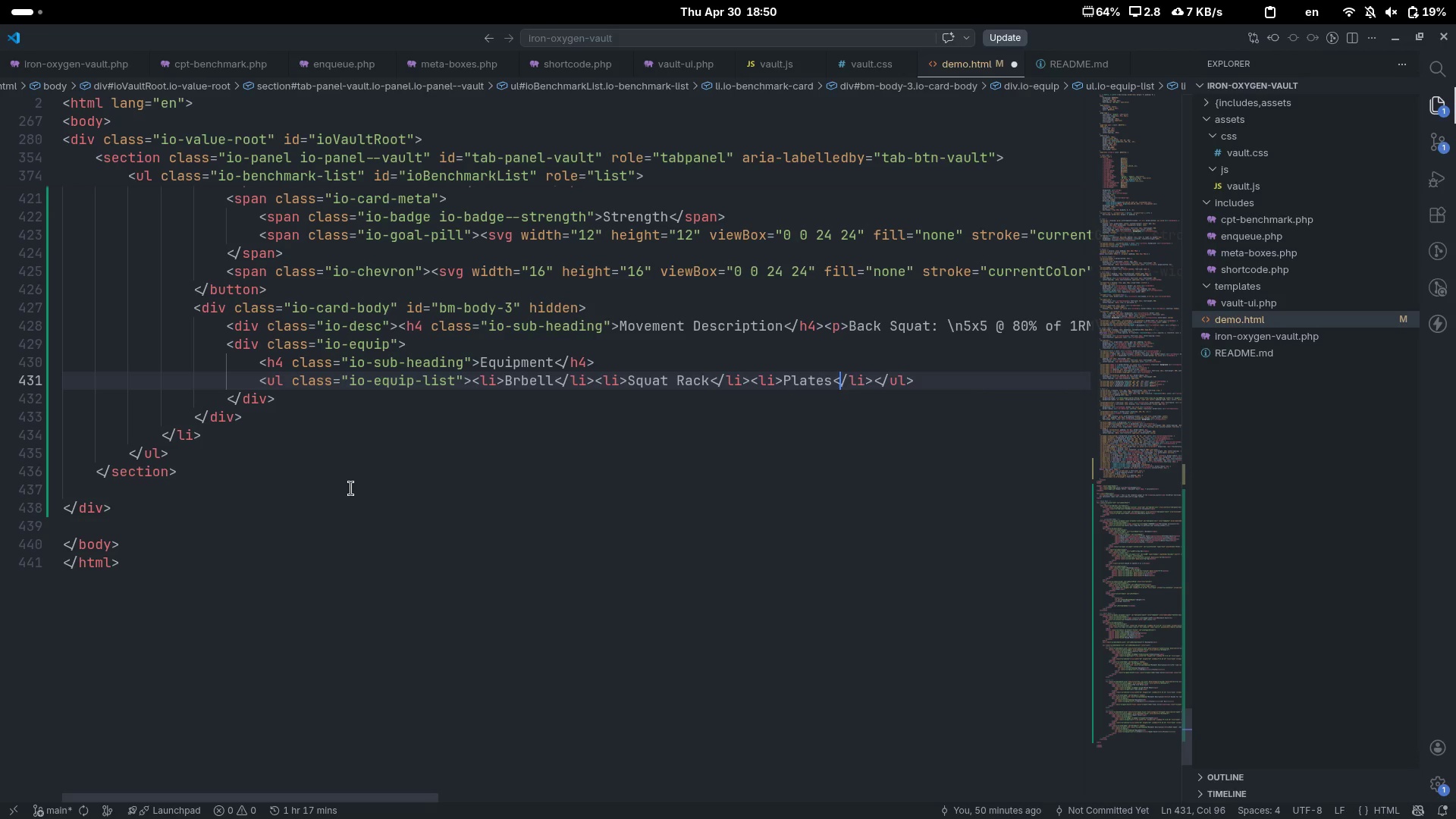 
key(ArrowRight)
 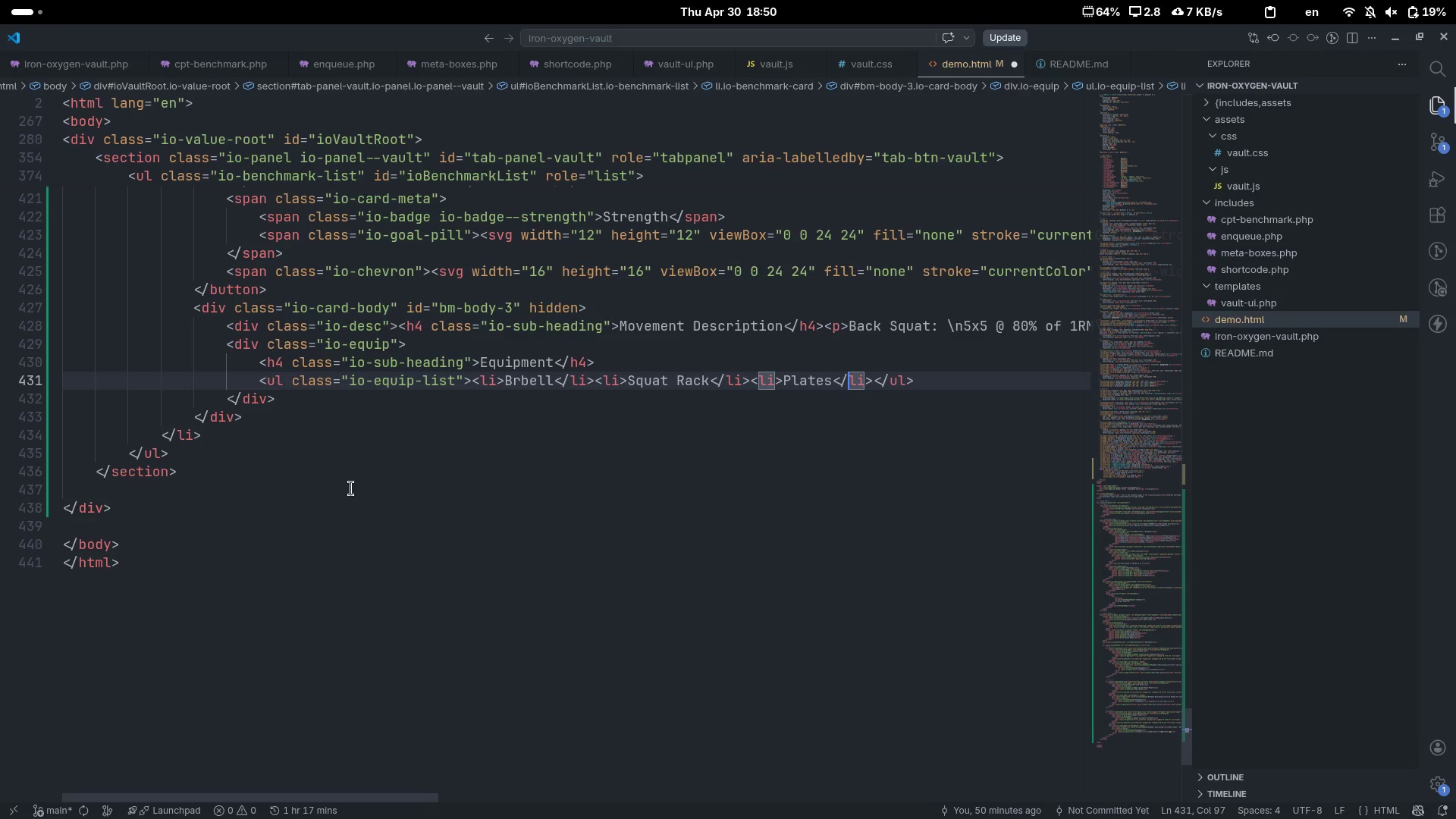 
key(ArrowRight)
 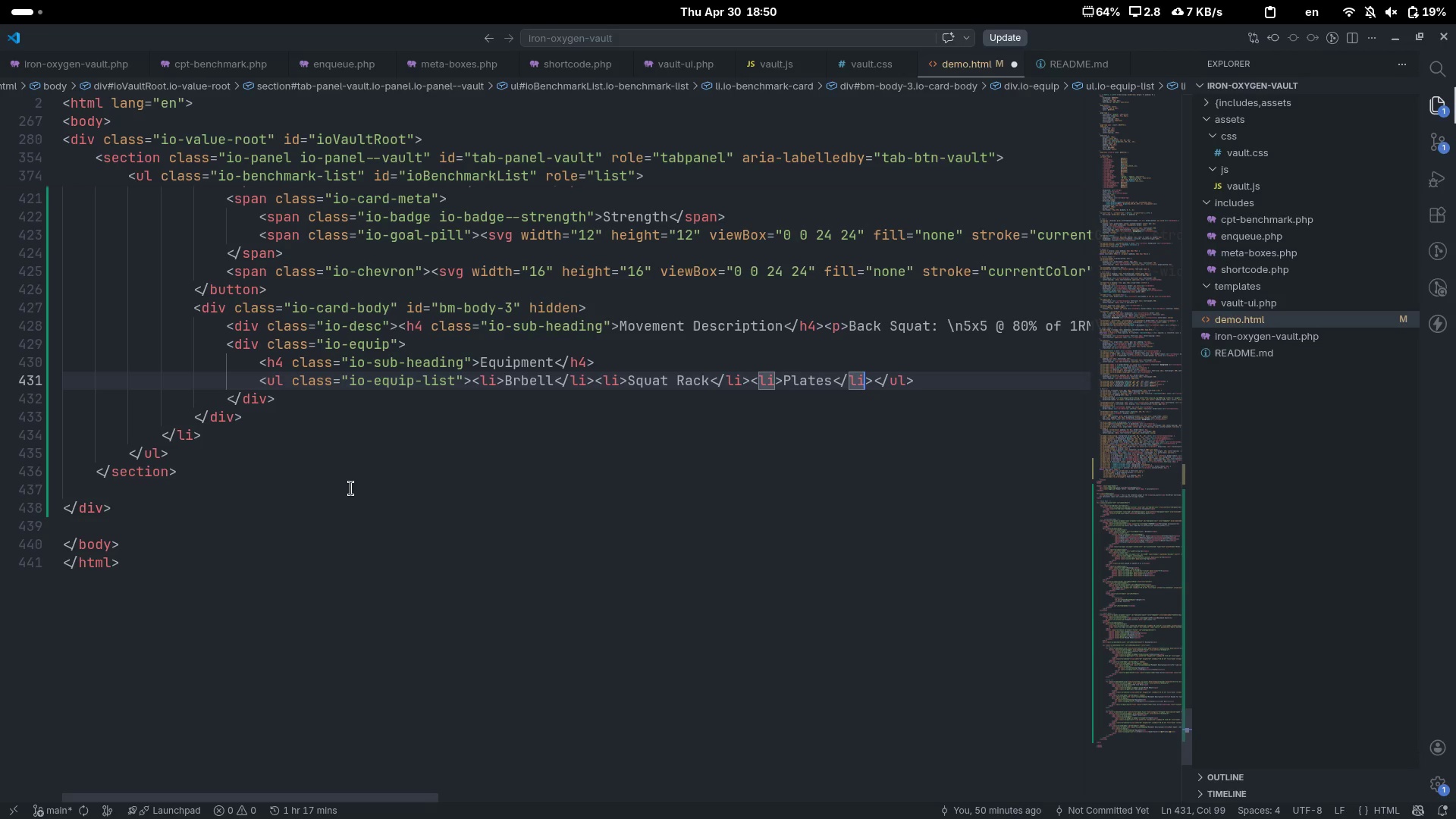 
key(ArrowRight)
 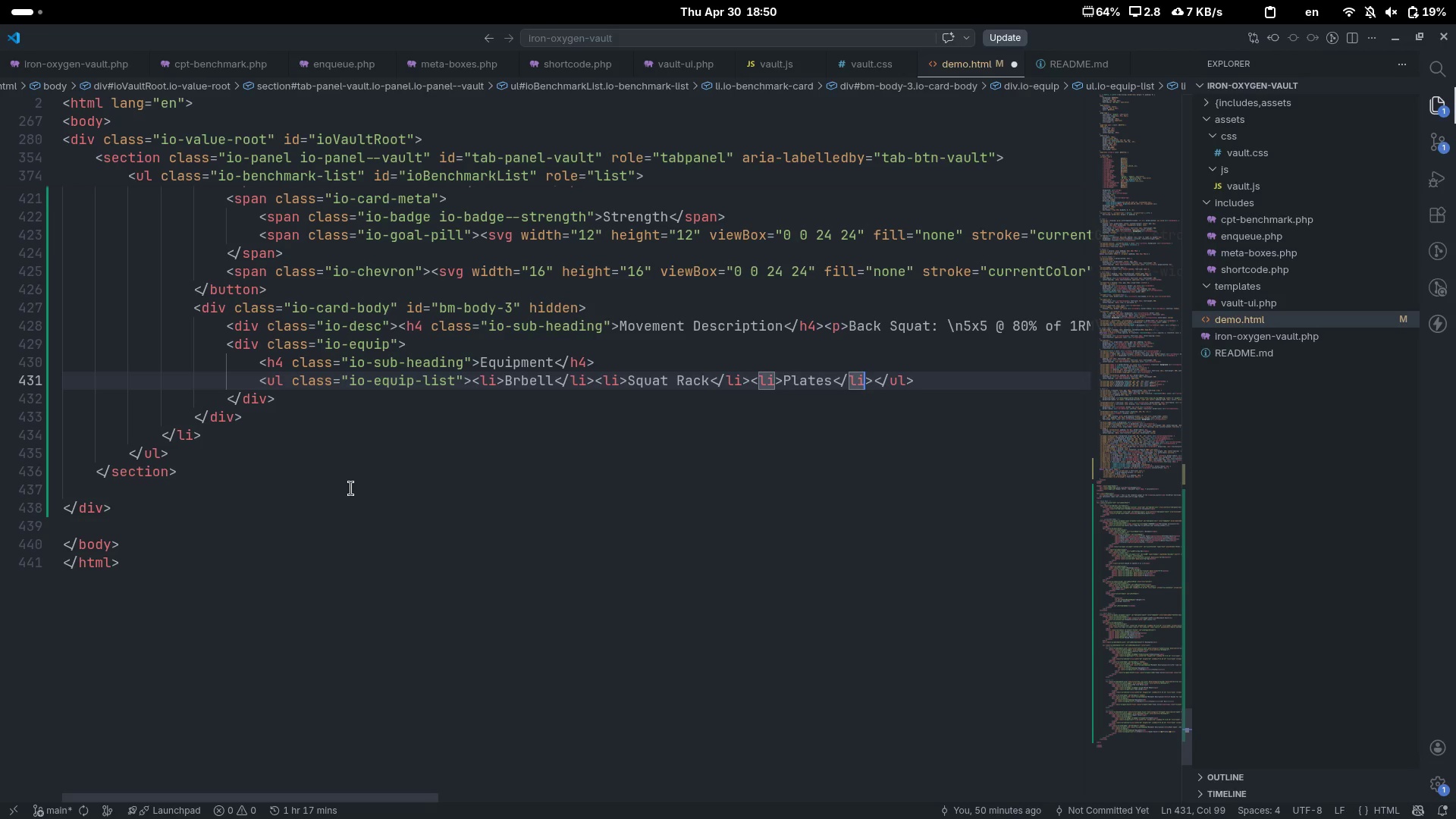 
key(ArrowRight)
 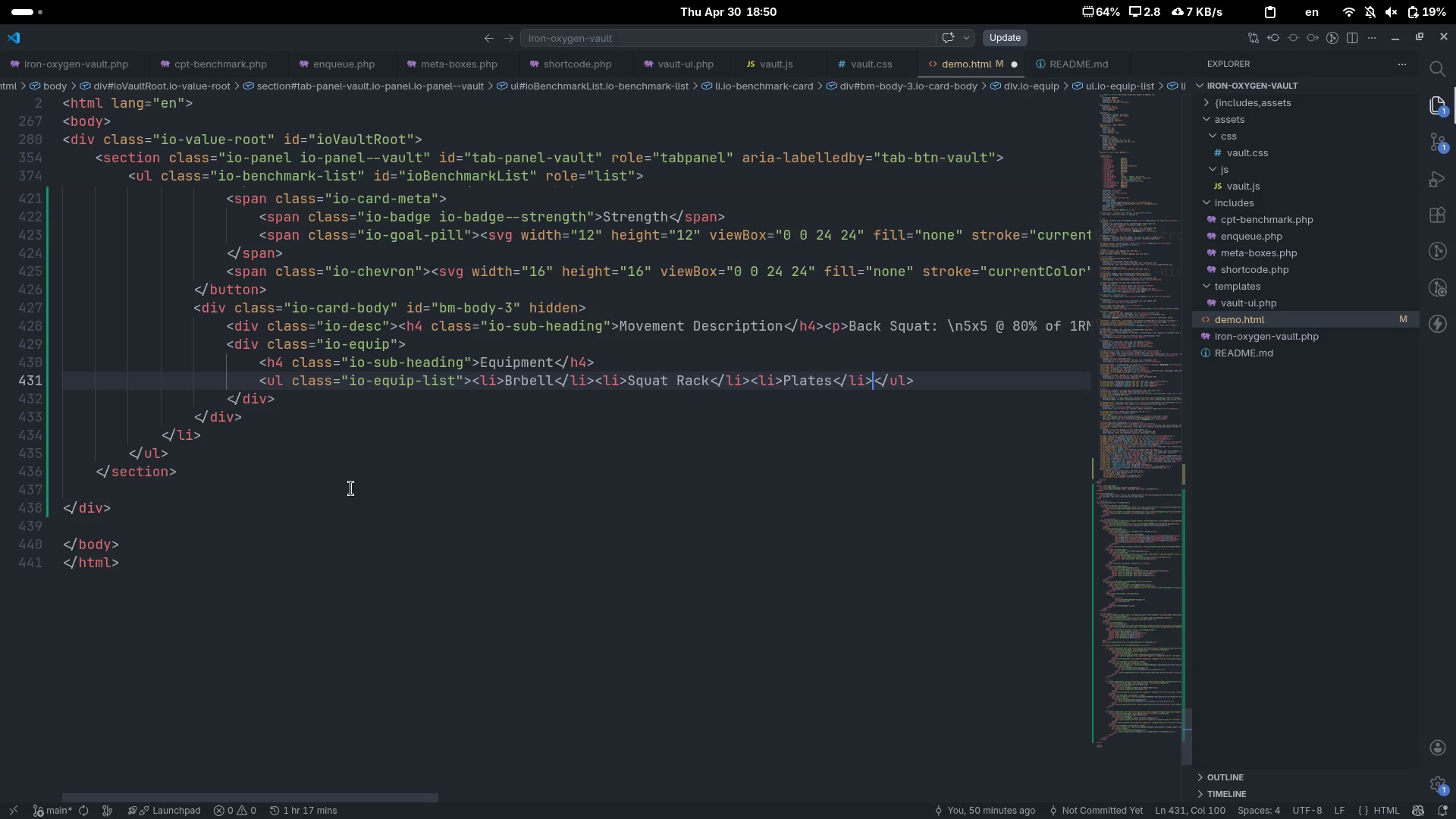 
type(li)
key(Tab)
 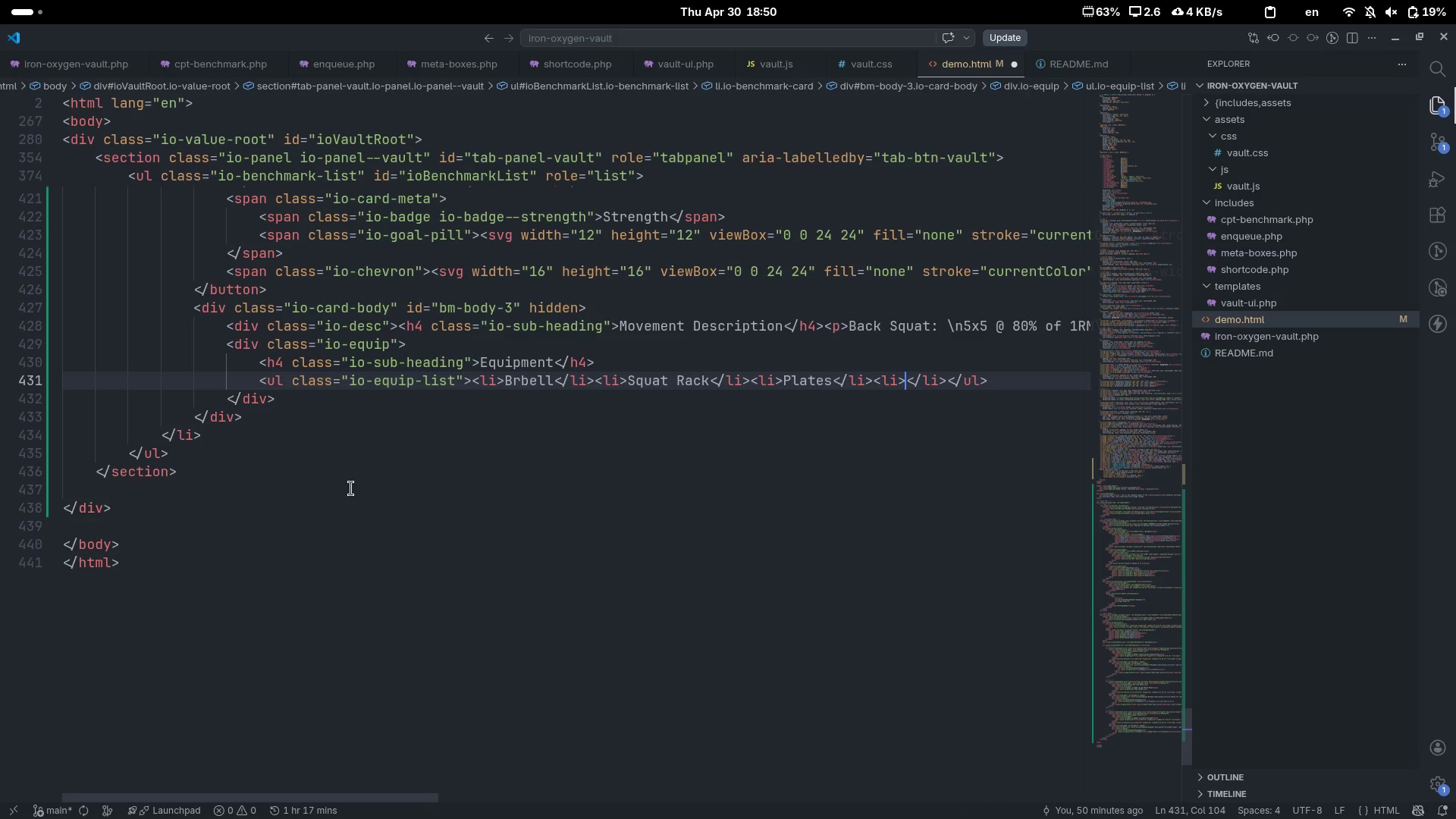 
hold_key(key=ShiftLeft, duration=0.49)
 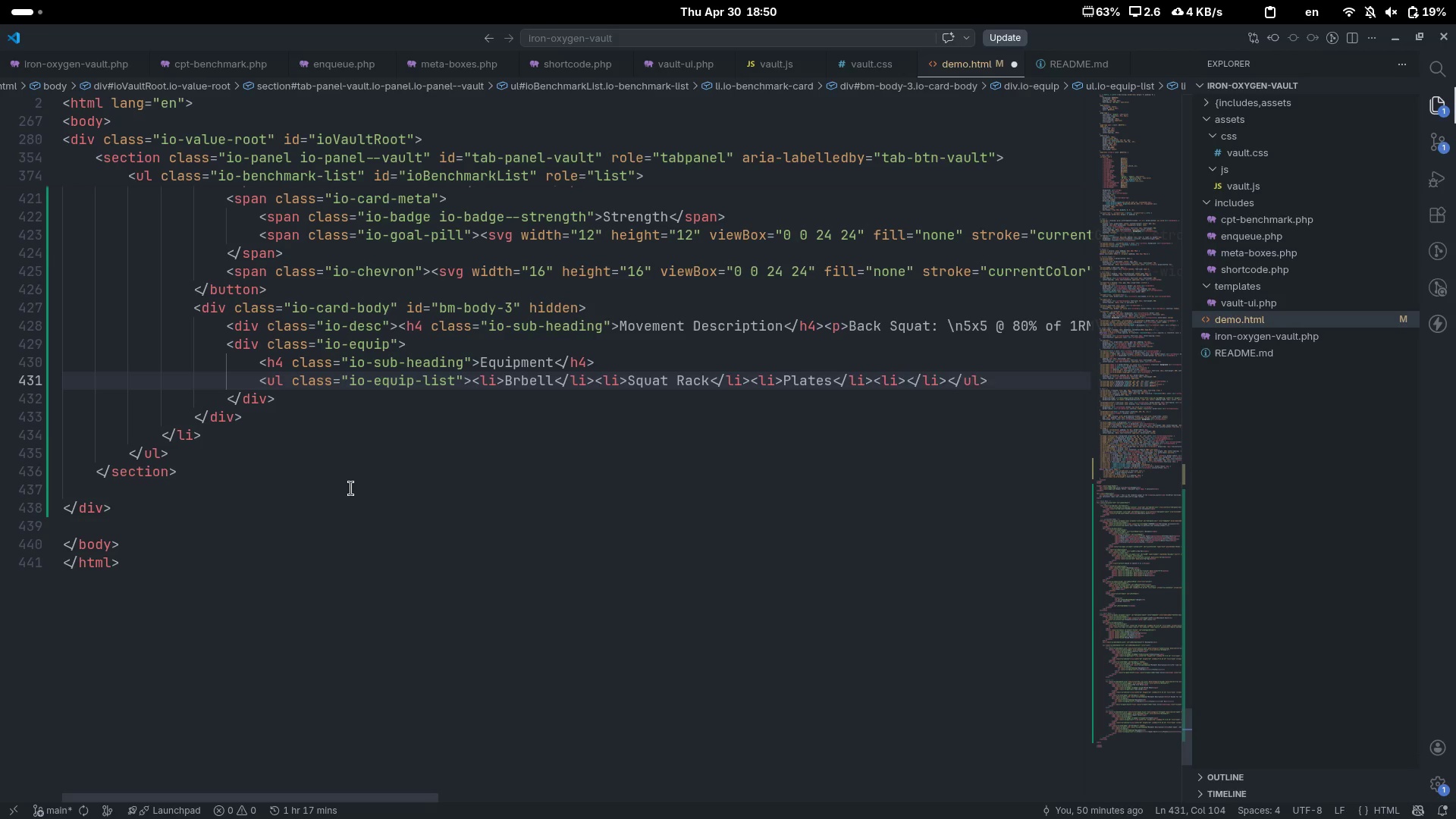 
key(Control+Z)
 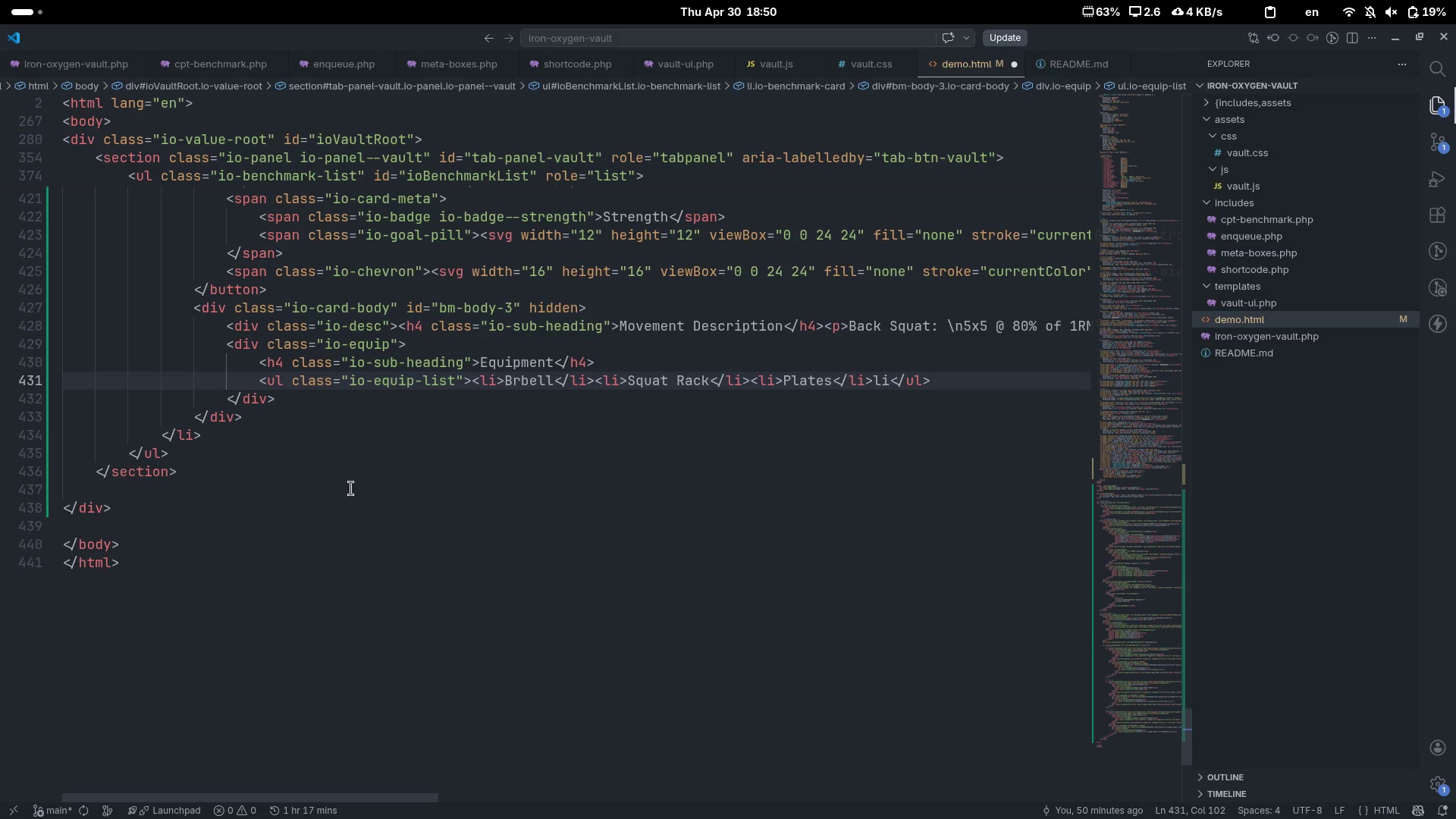 
key(Control+Z)
 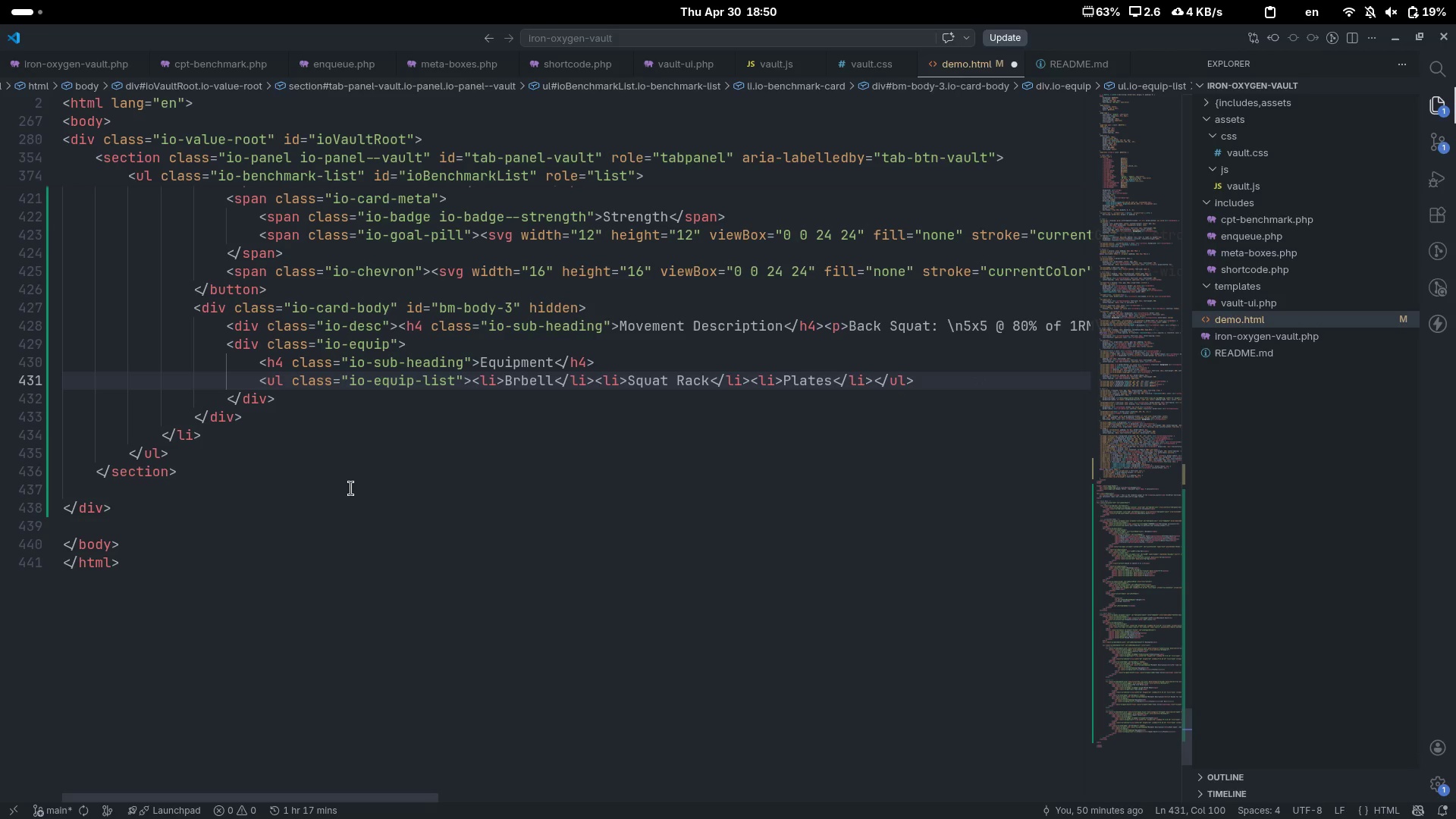 
key(End)
 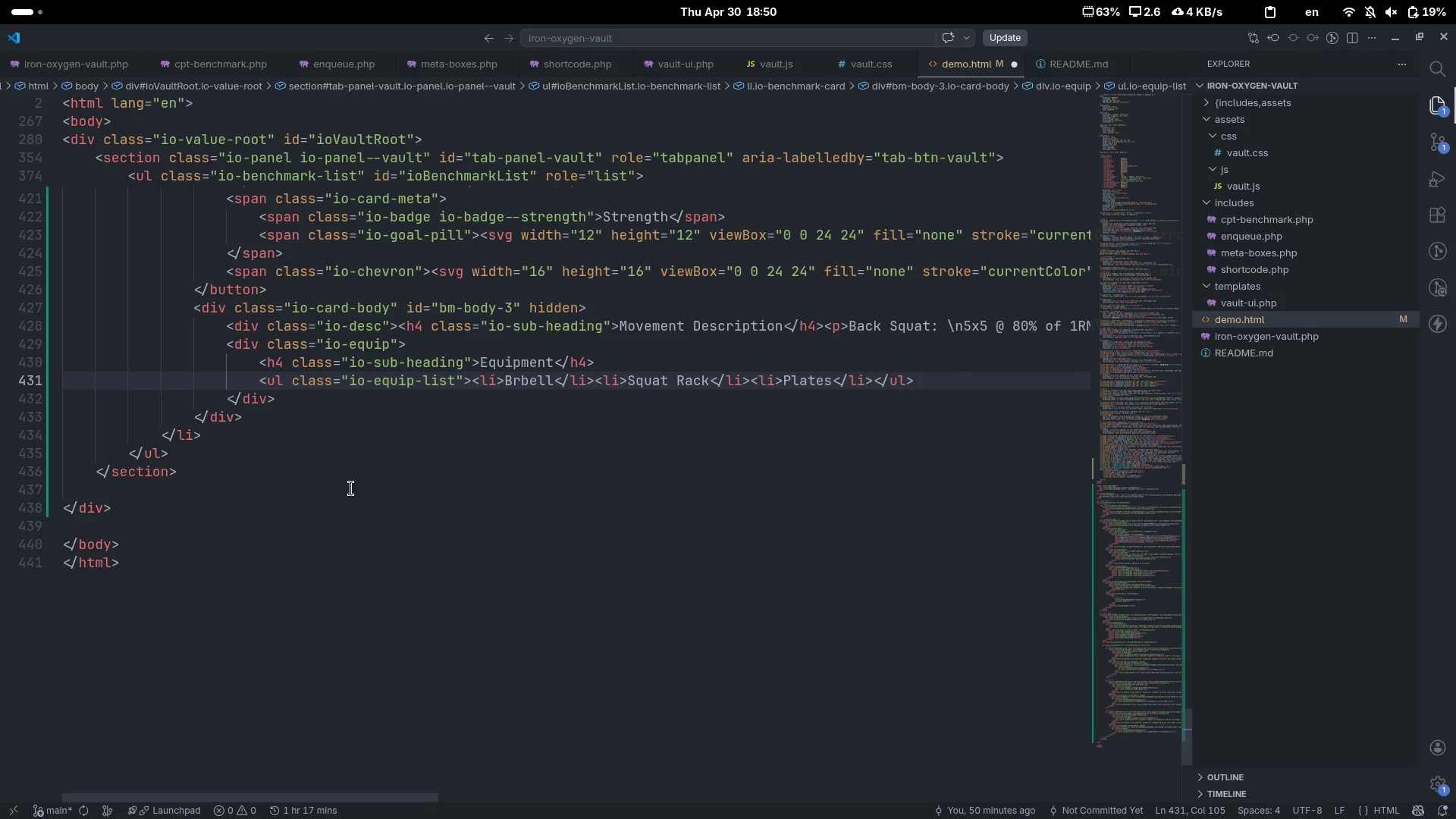 
key(ArrowDown)
 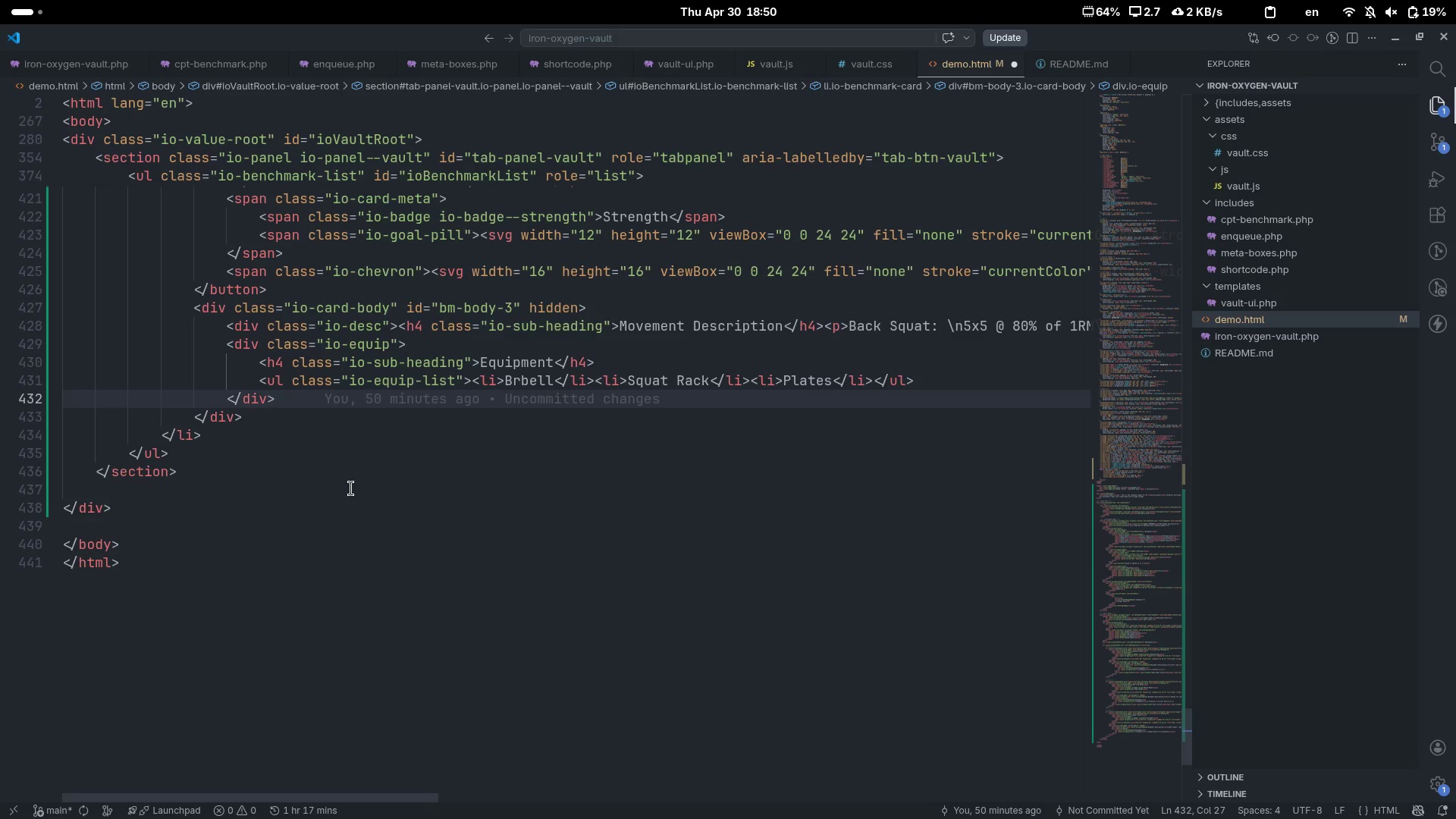 
wait(7.26)
 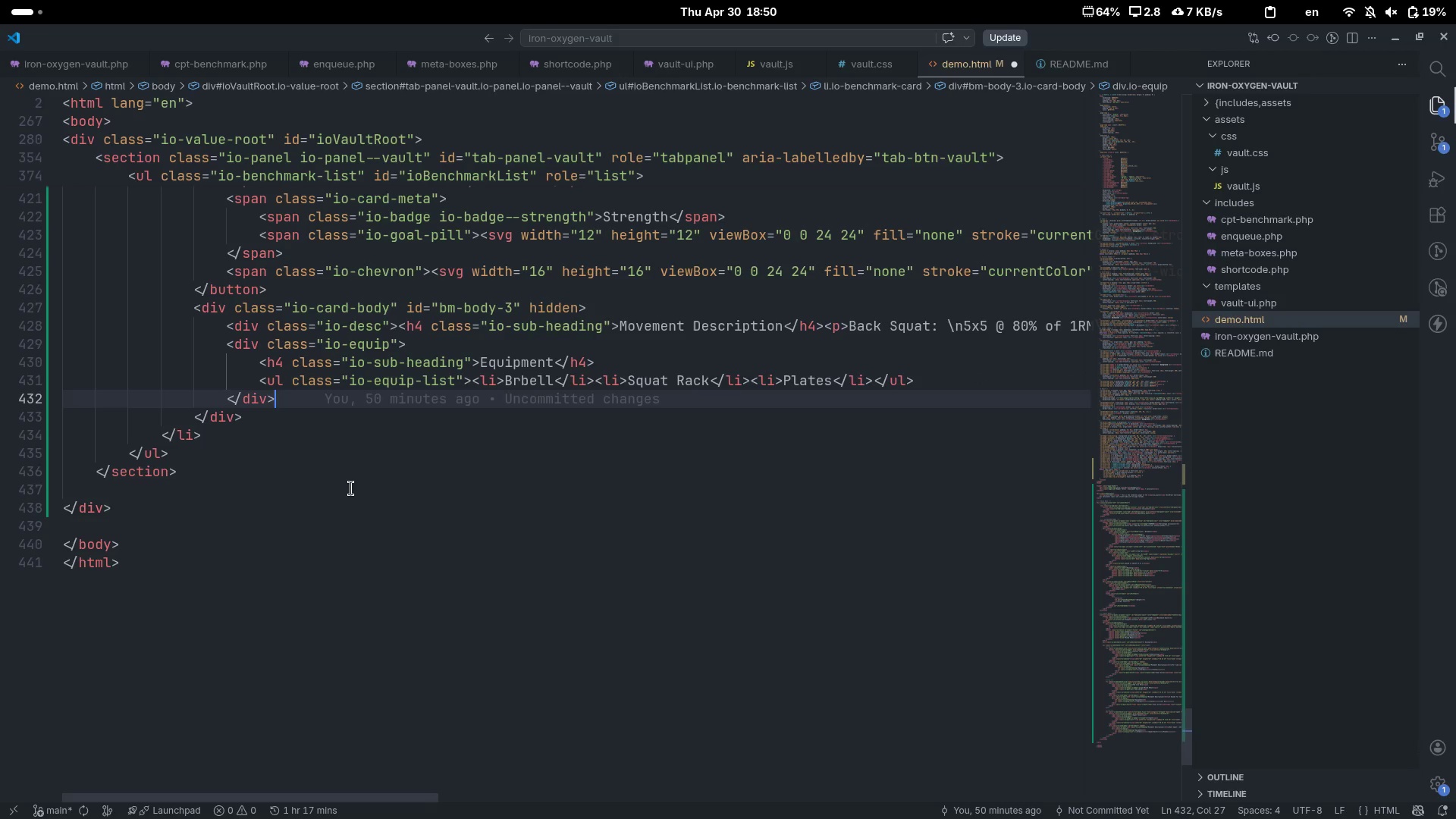 
key(Enter)
 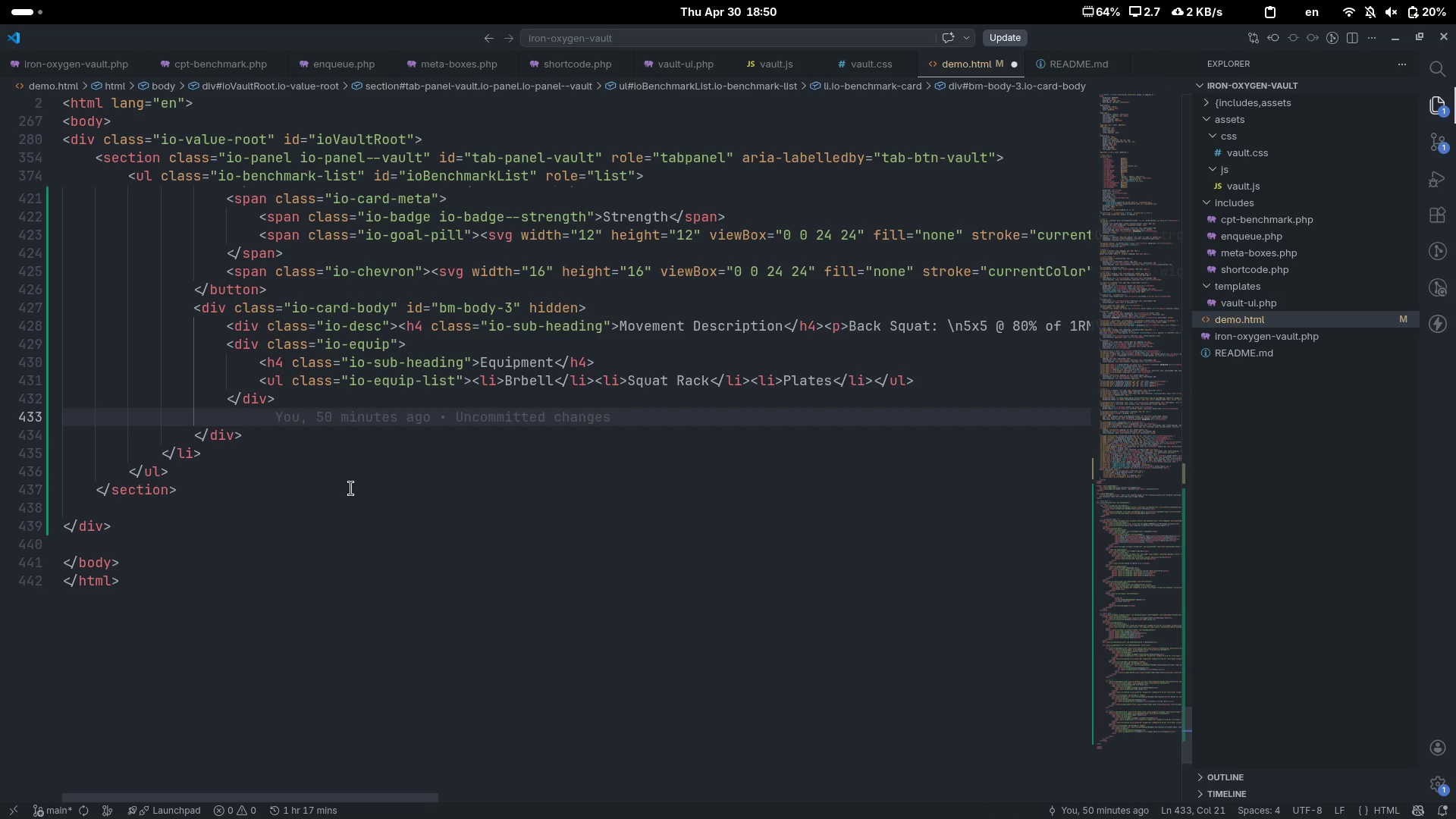 
type(div)
key(Tab)
 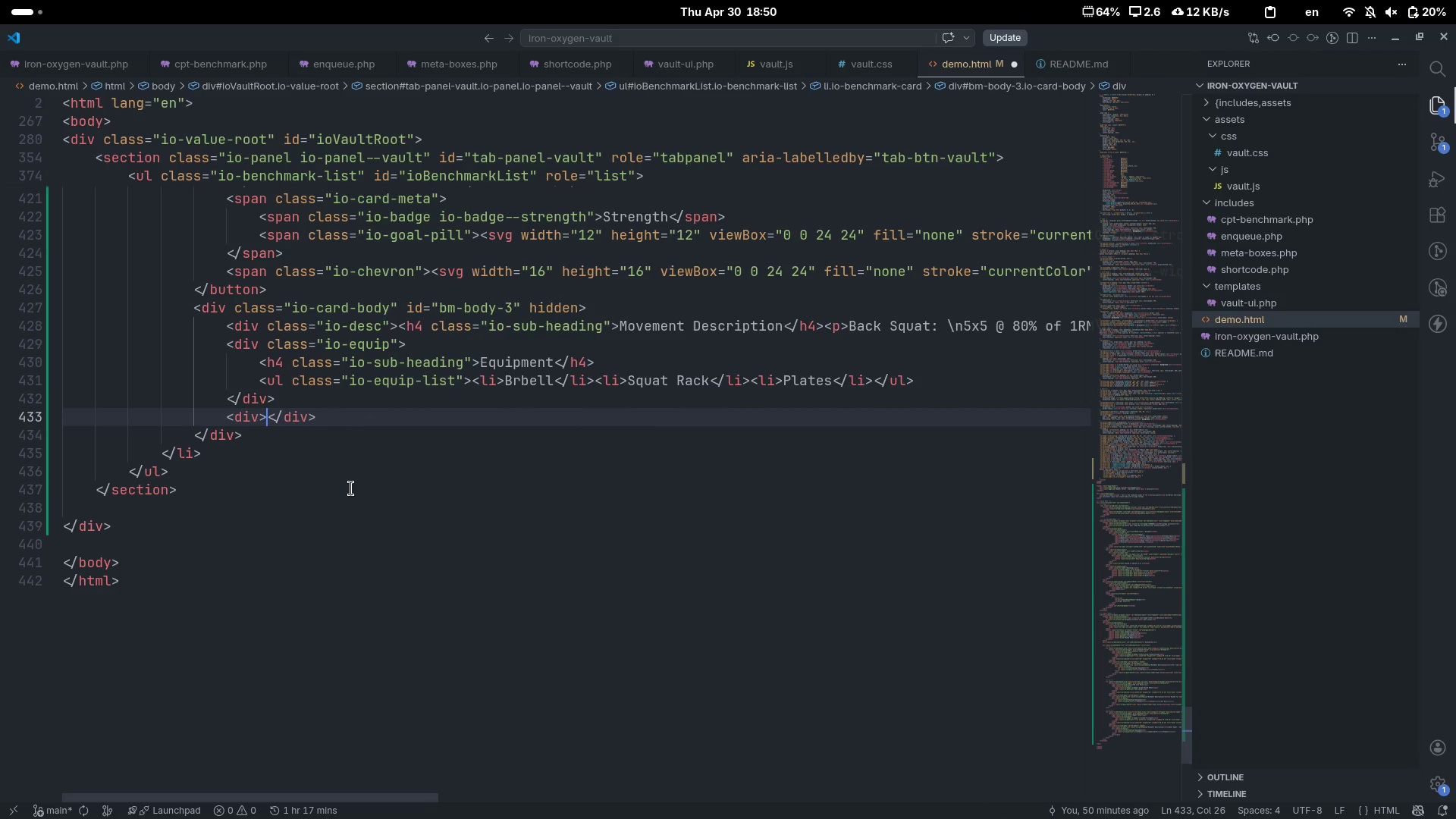 
key(ArrowLeft)
 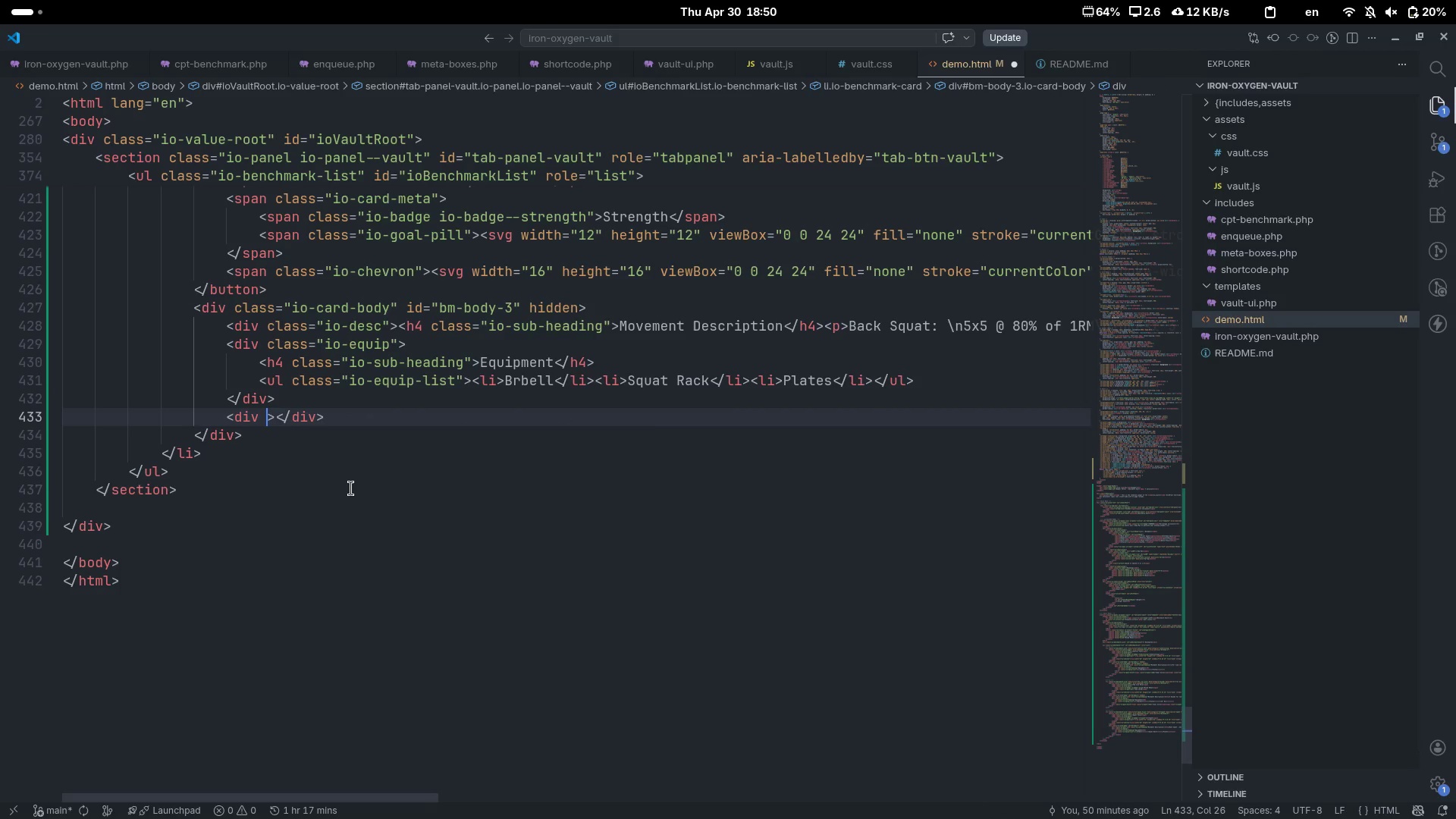 
type( clas)
key(Tab)
type(io-)
 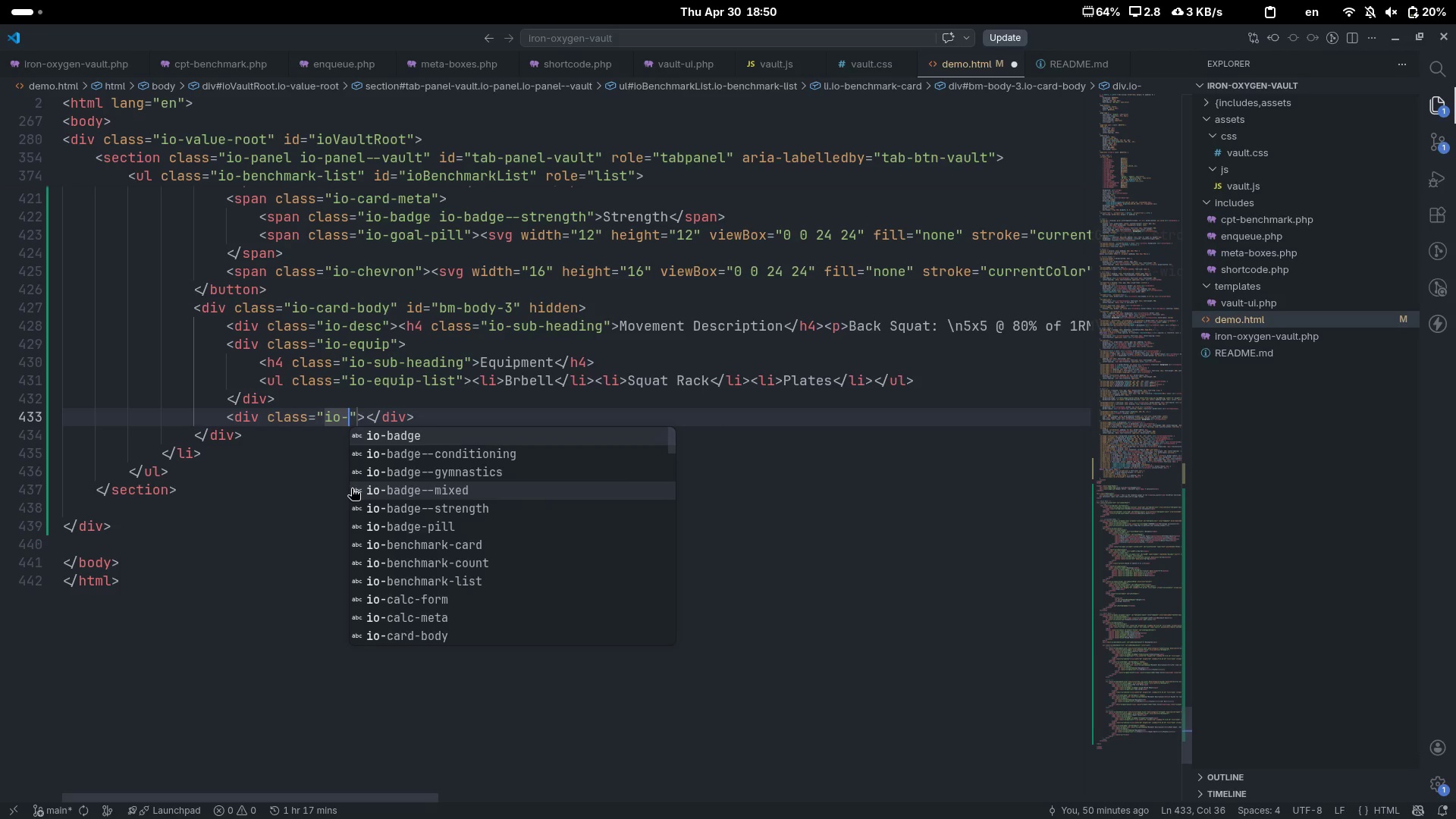 
type(goal-block)
 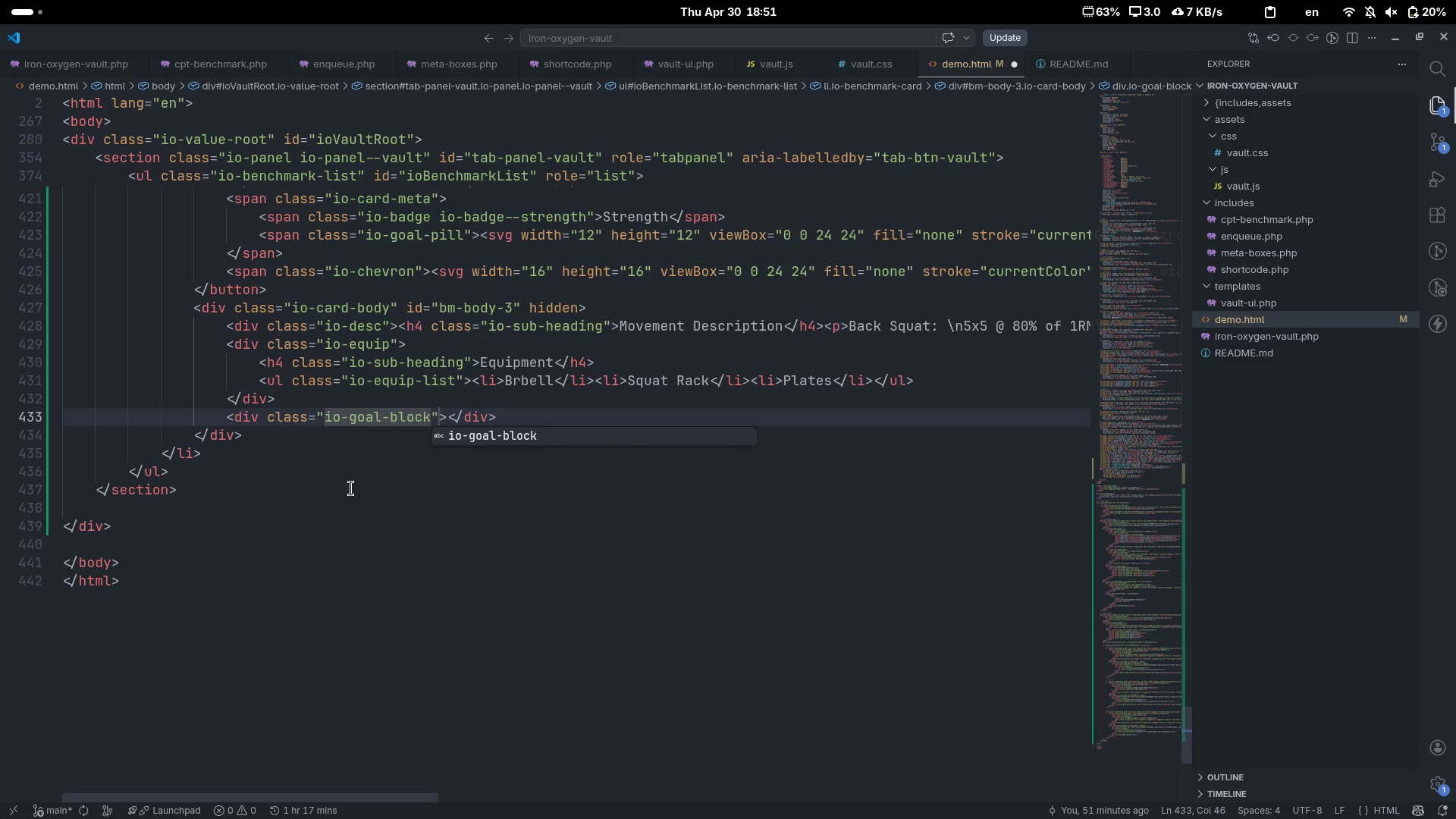 
key(ArrowRight)
 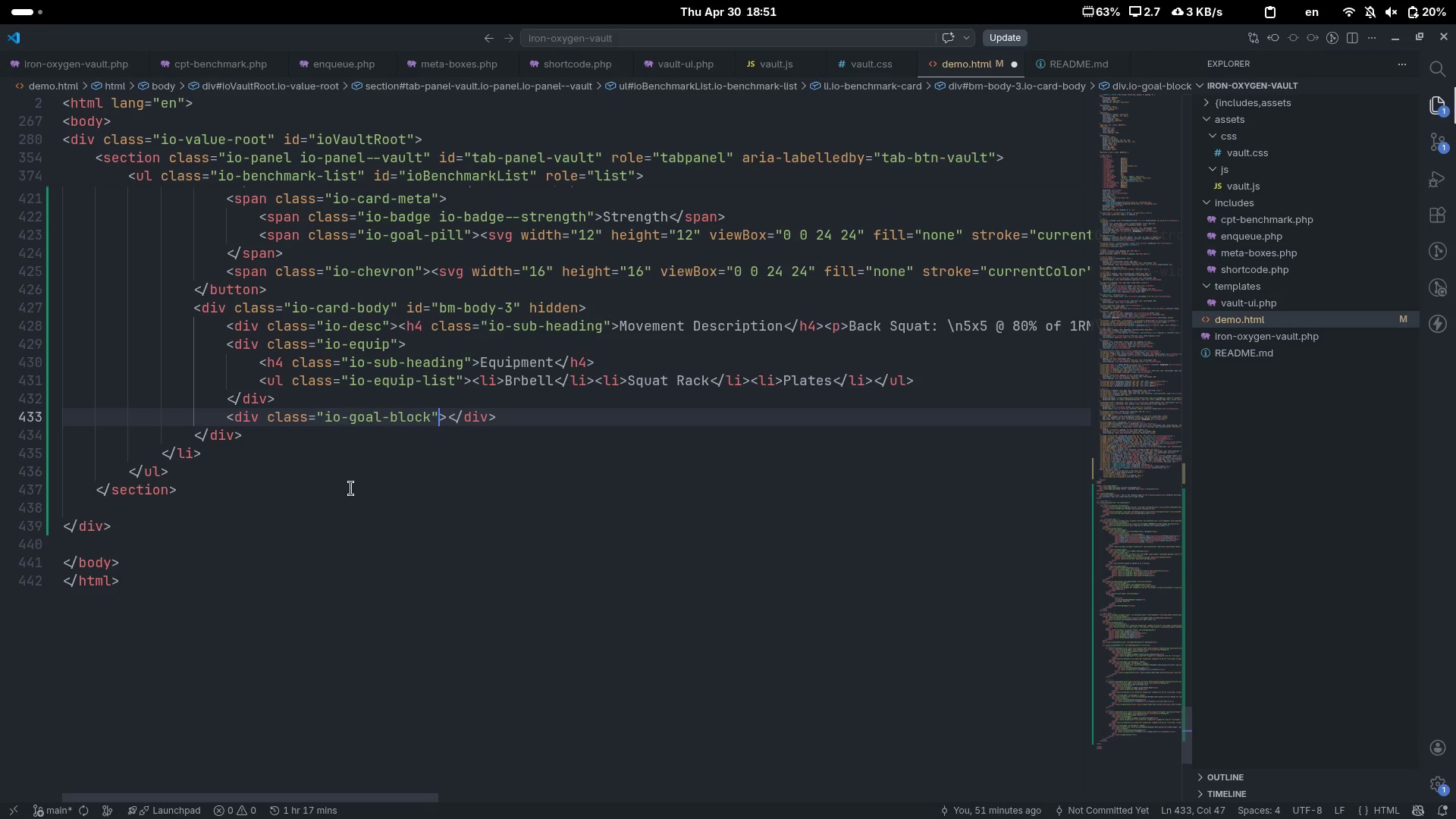 
key(ArrowRight)
 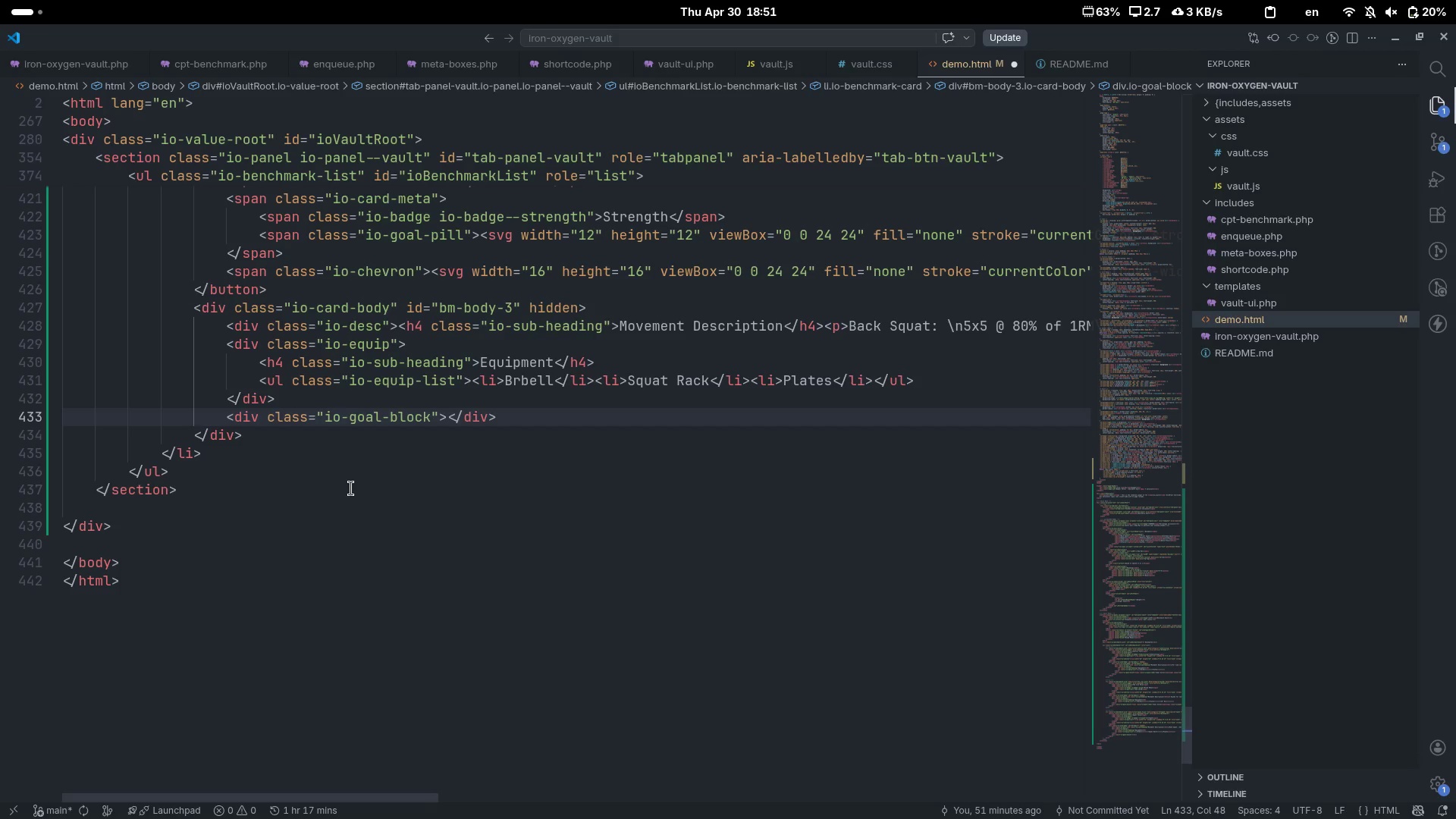 
type(span)
key(Tab)
 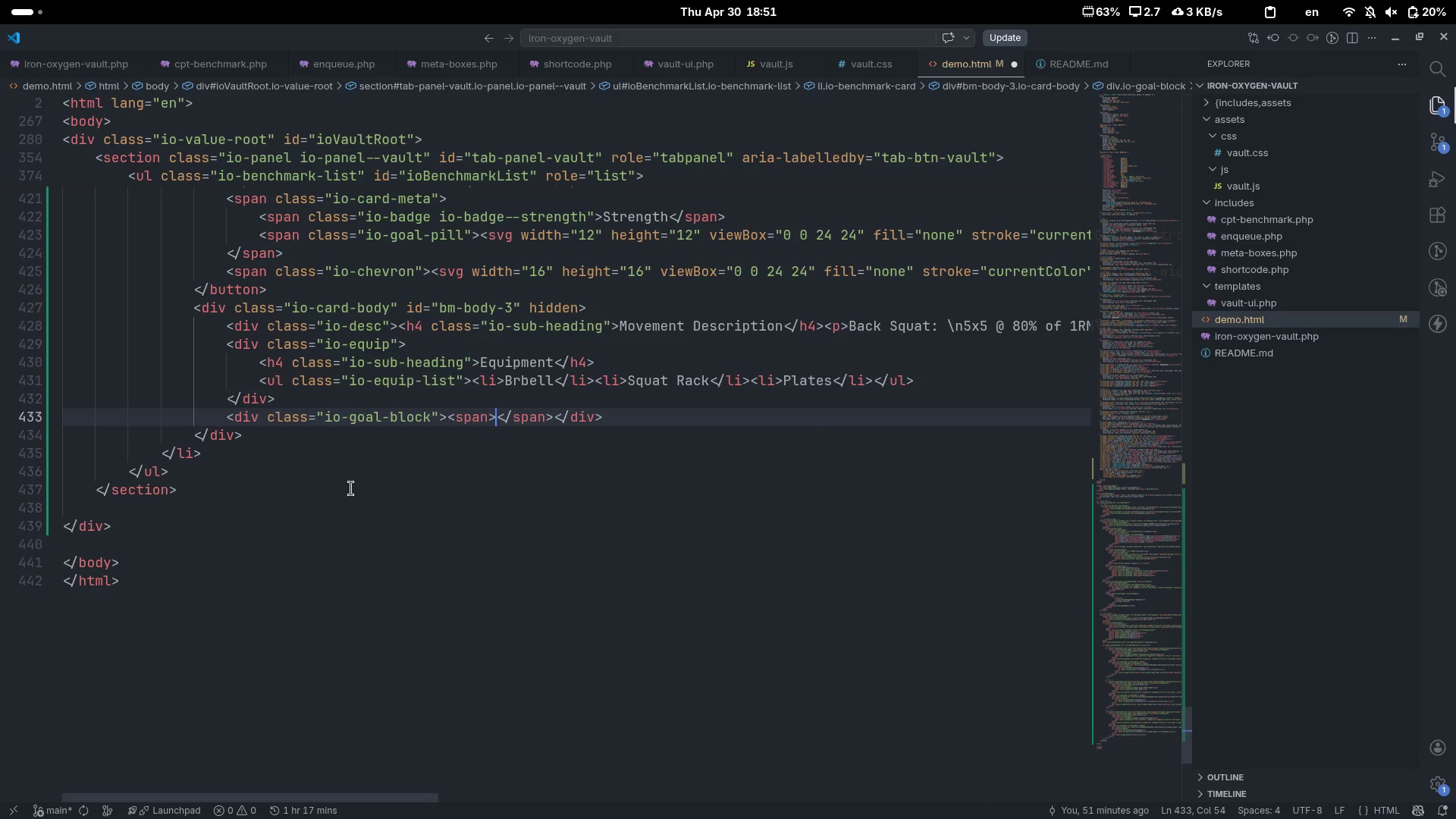 
key(ArrowLeft)
 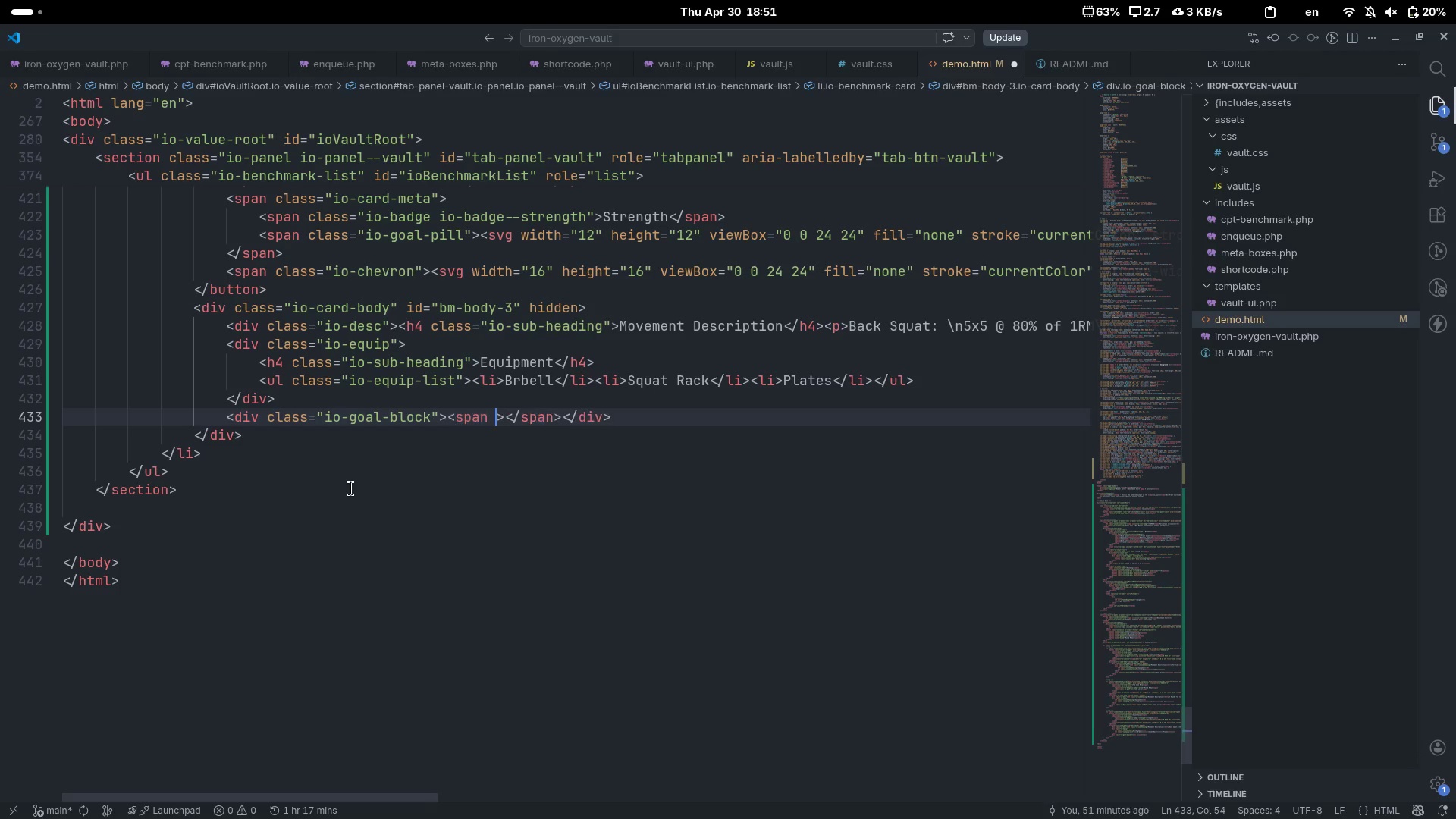 
type( clas)
key(Tab)
type(io-goal-label)
key(Escape)
 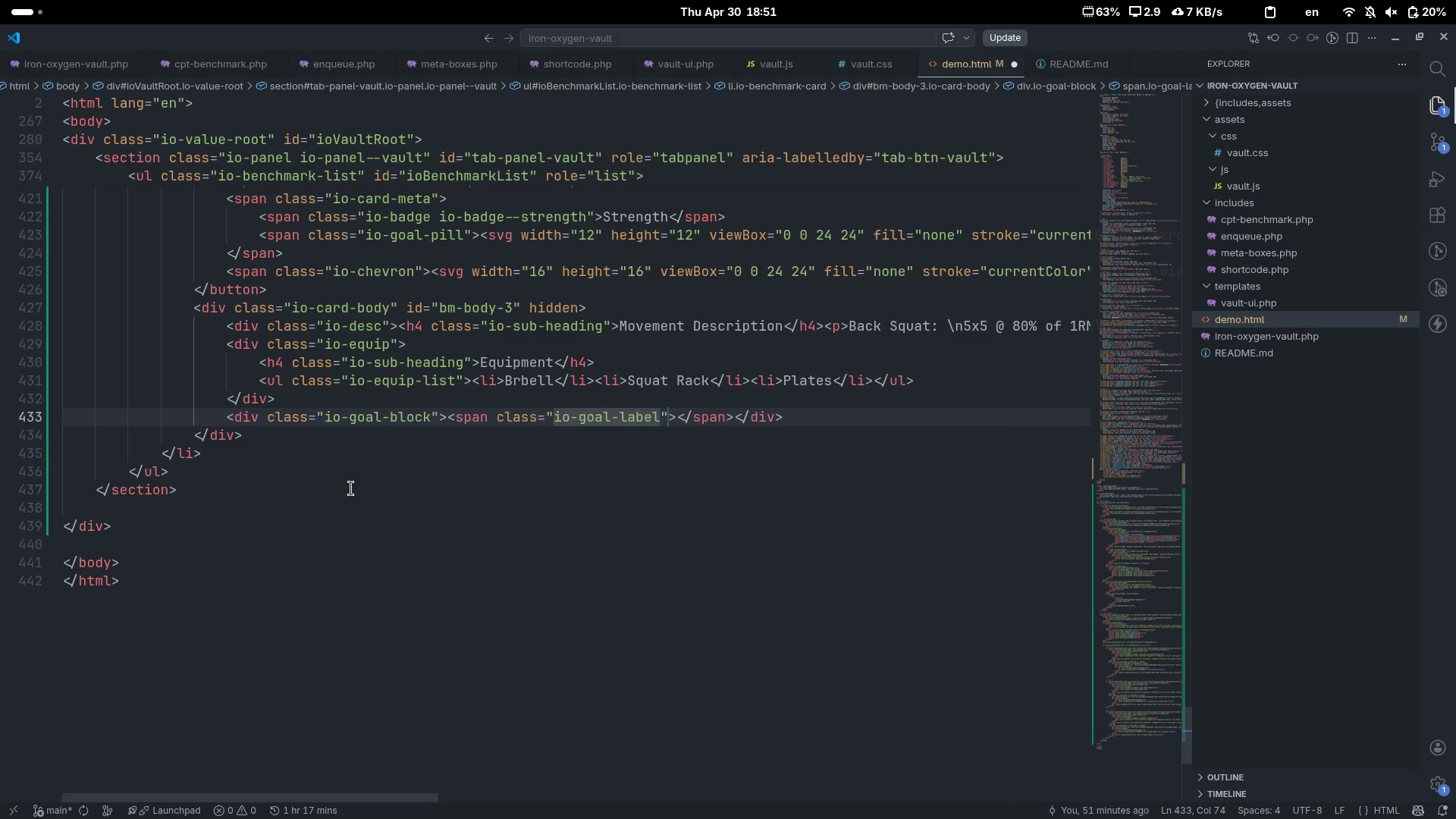 
key(ArrowRight)
 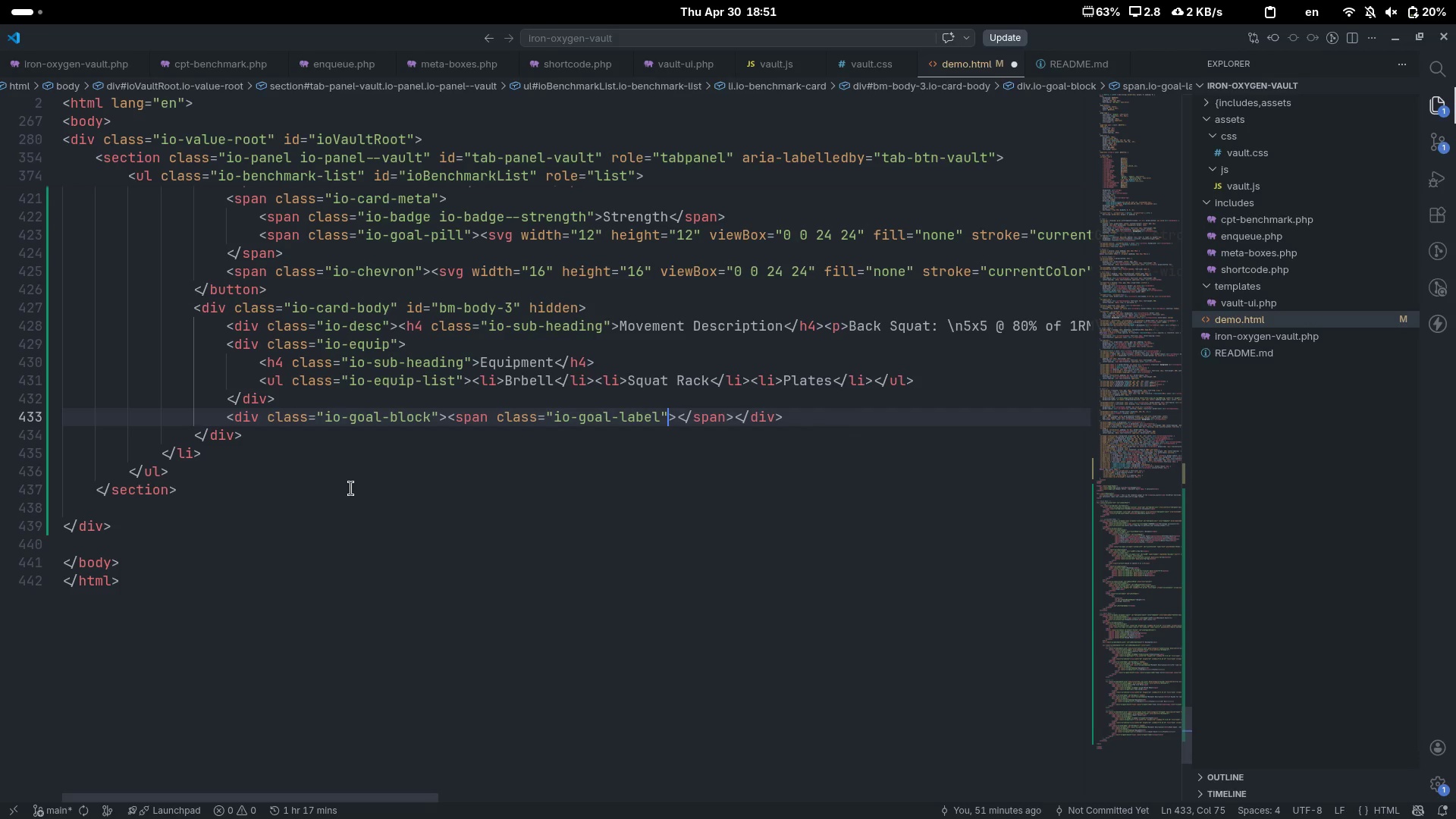 
key(ArrowRight)
 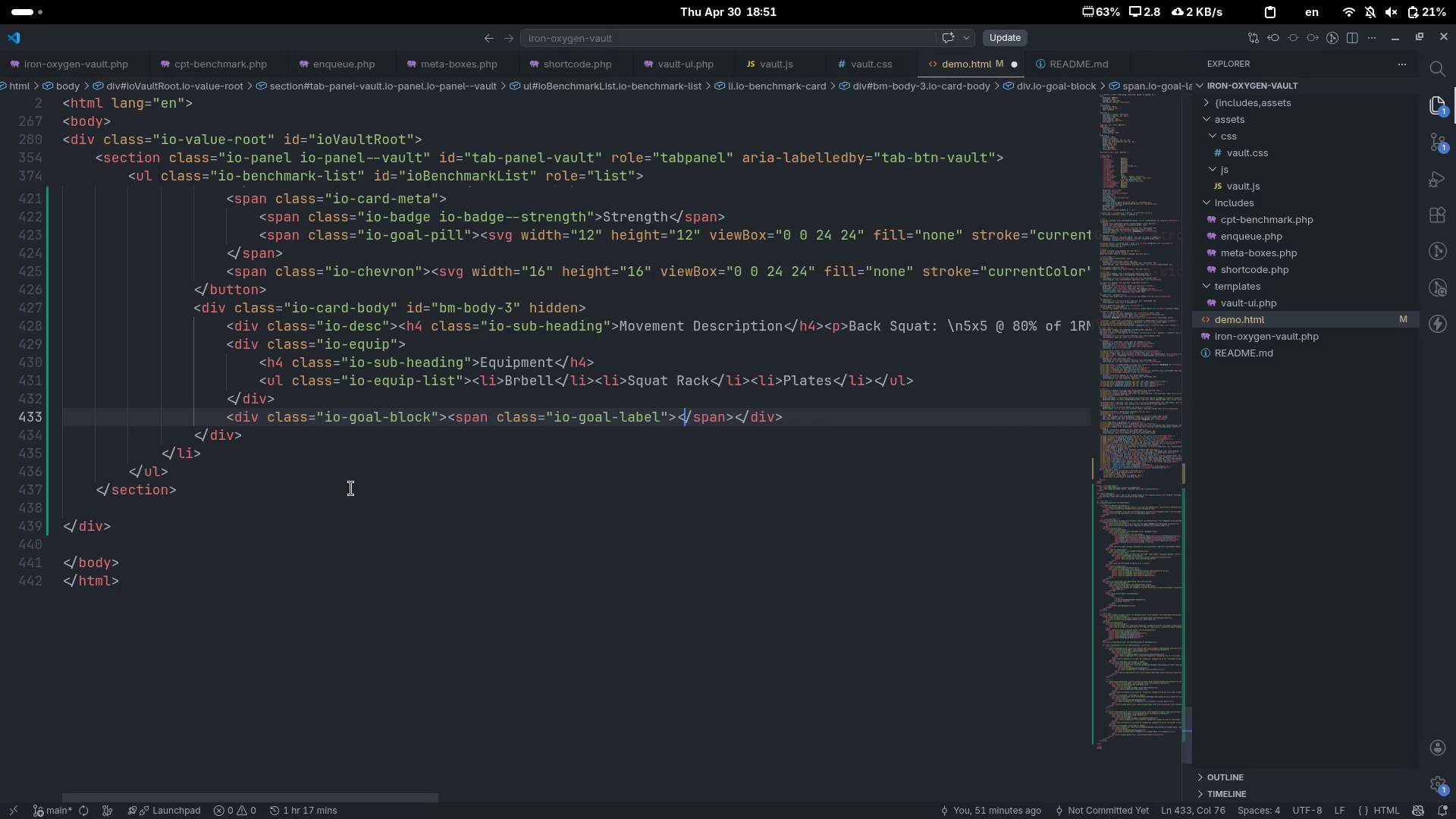 
key(ArrowRight)
 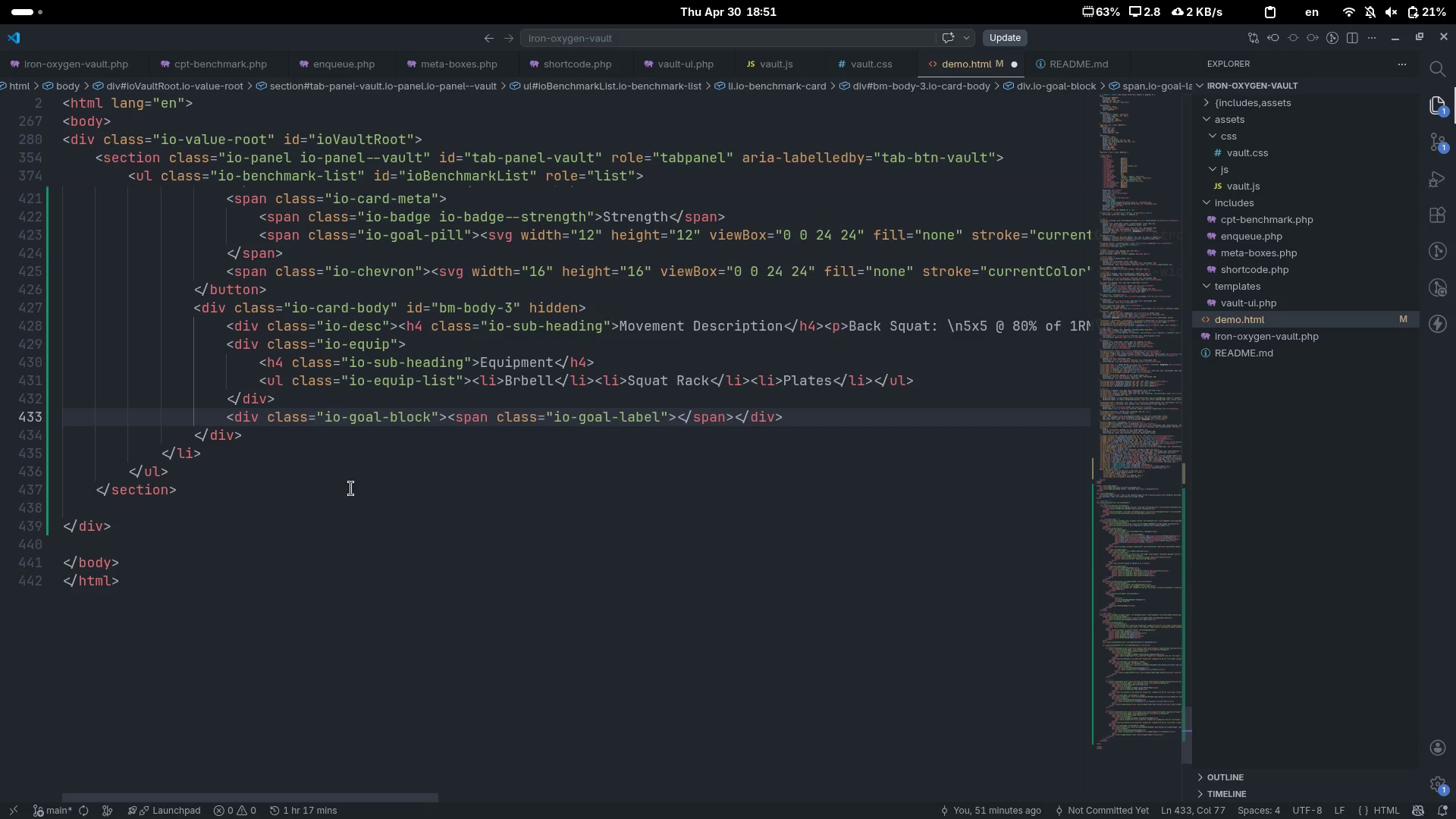 
key(ArrowLeft)
 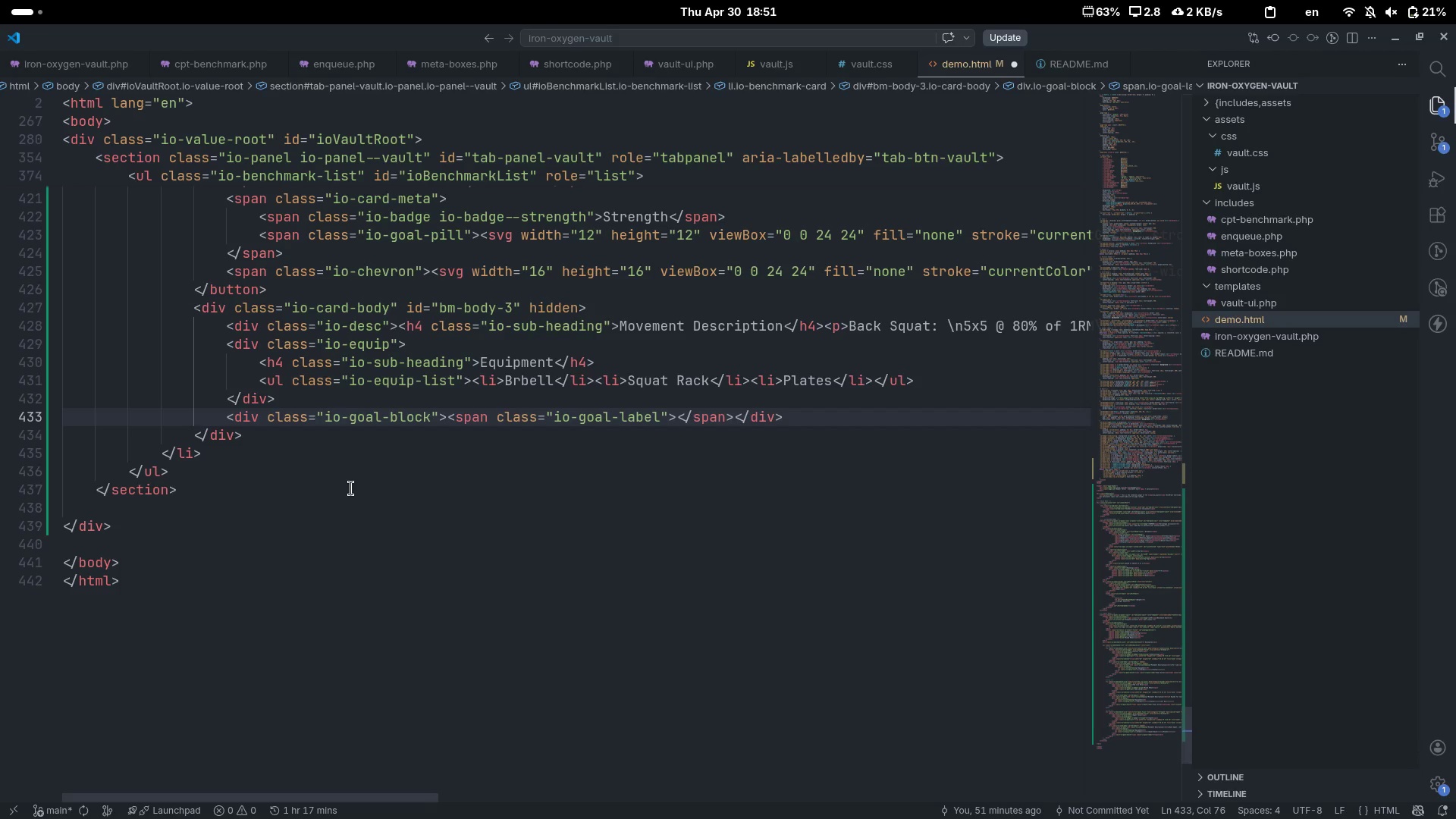 
type(Goal SCore)
 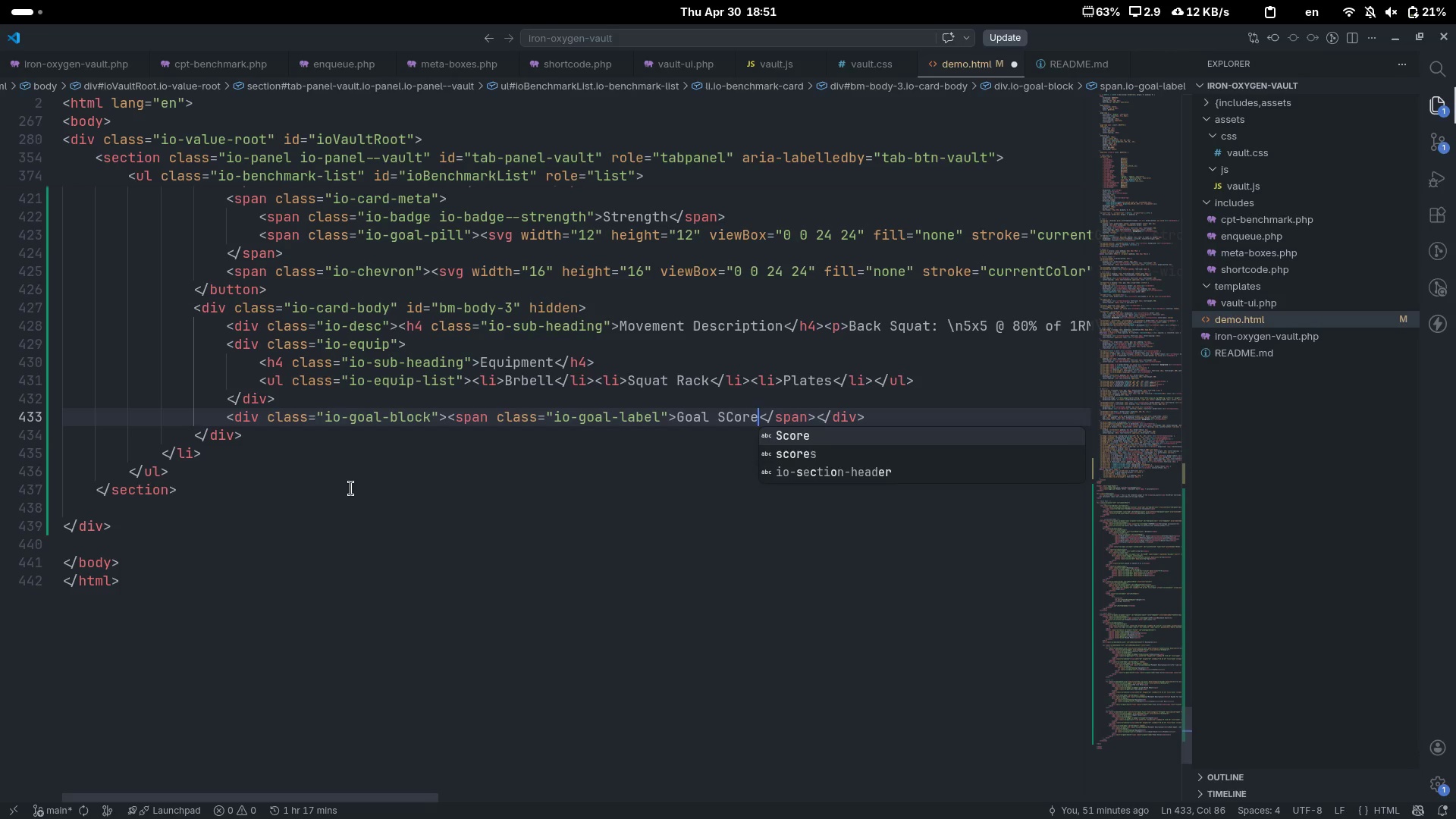 
key(Control+ControlLeft)
 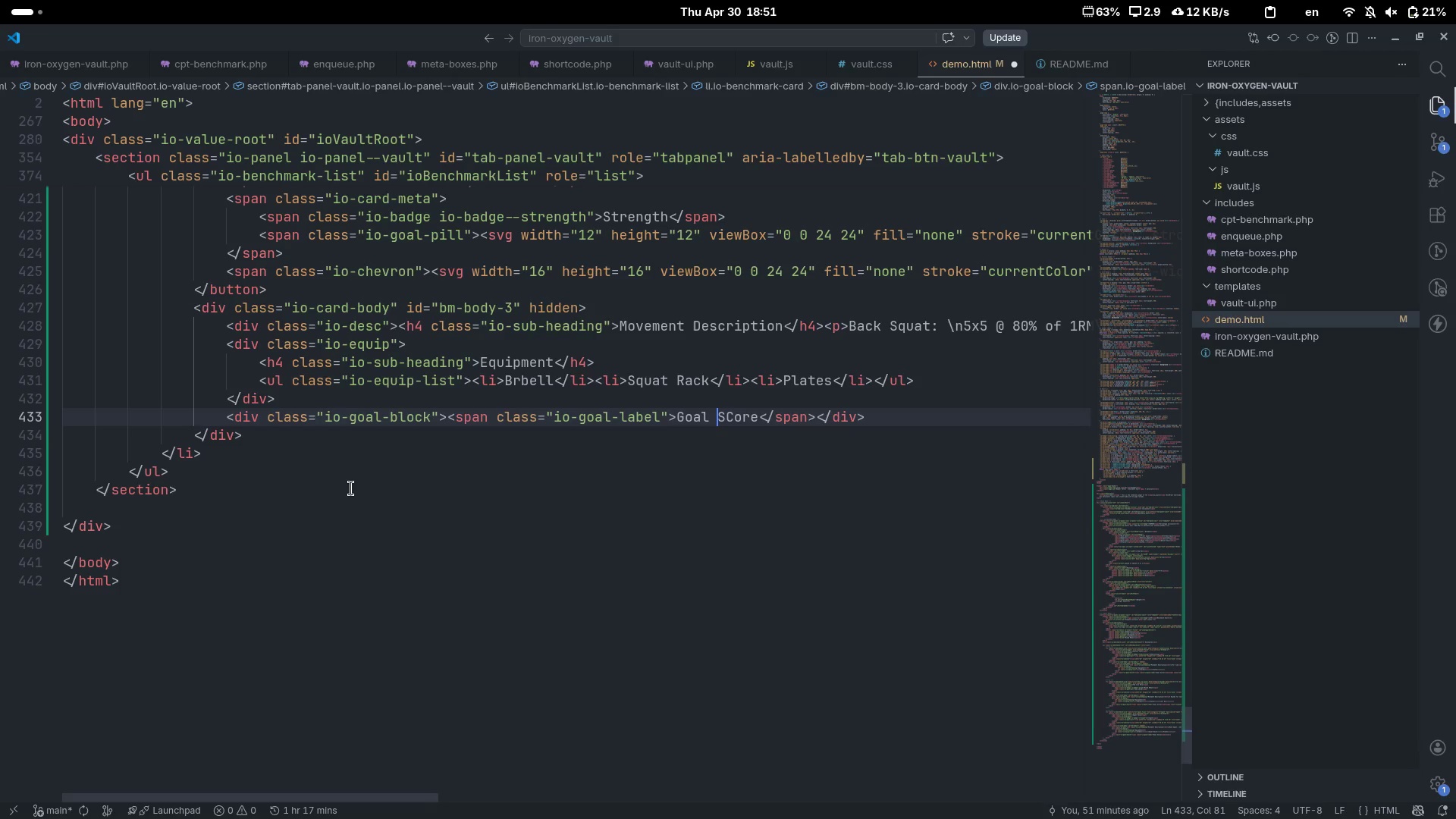 
key(Control+ArrowLeft)
 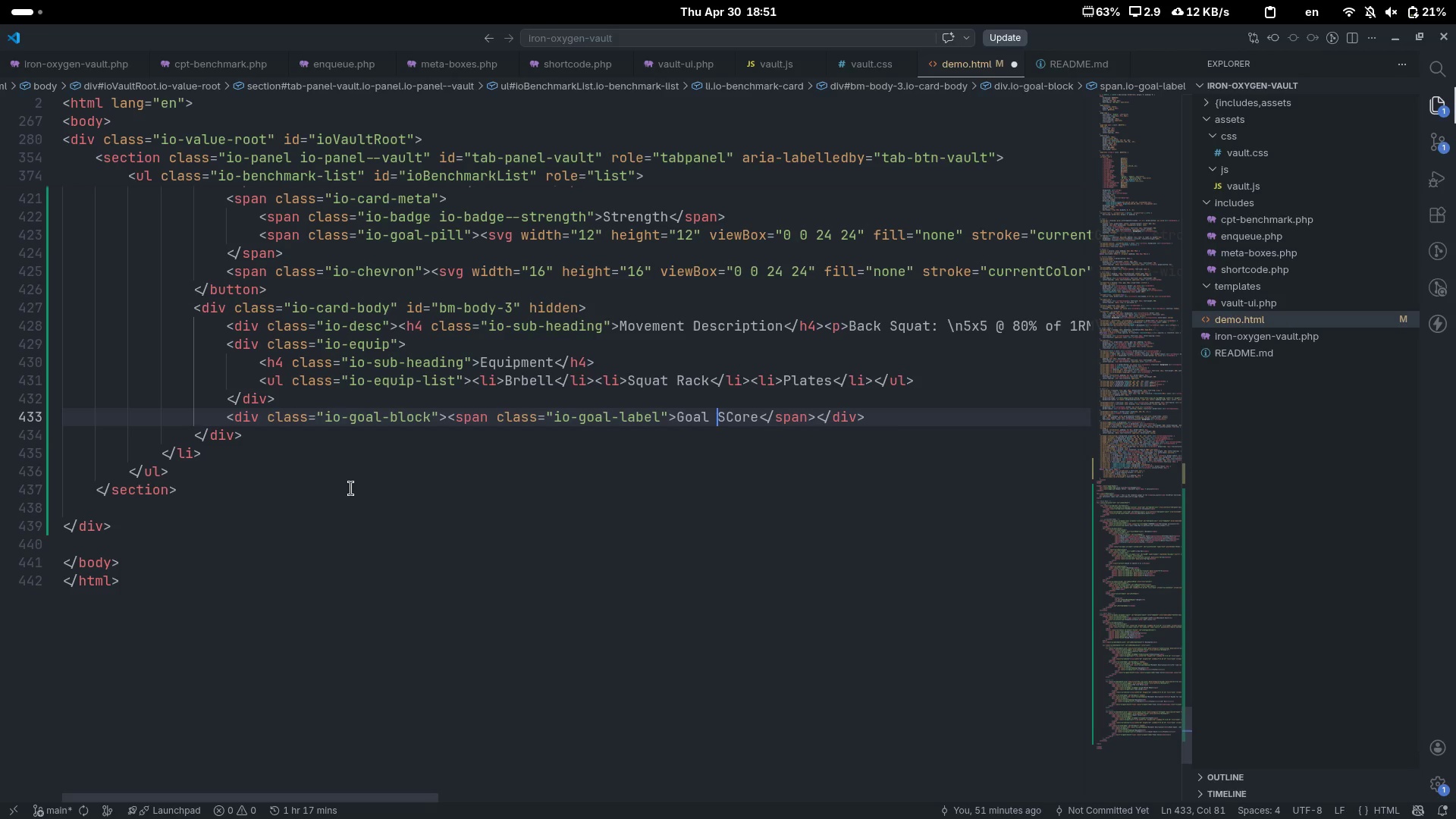 
key(ArrowRight)
 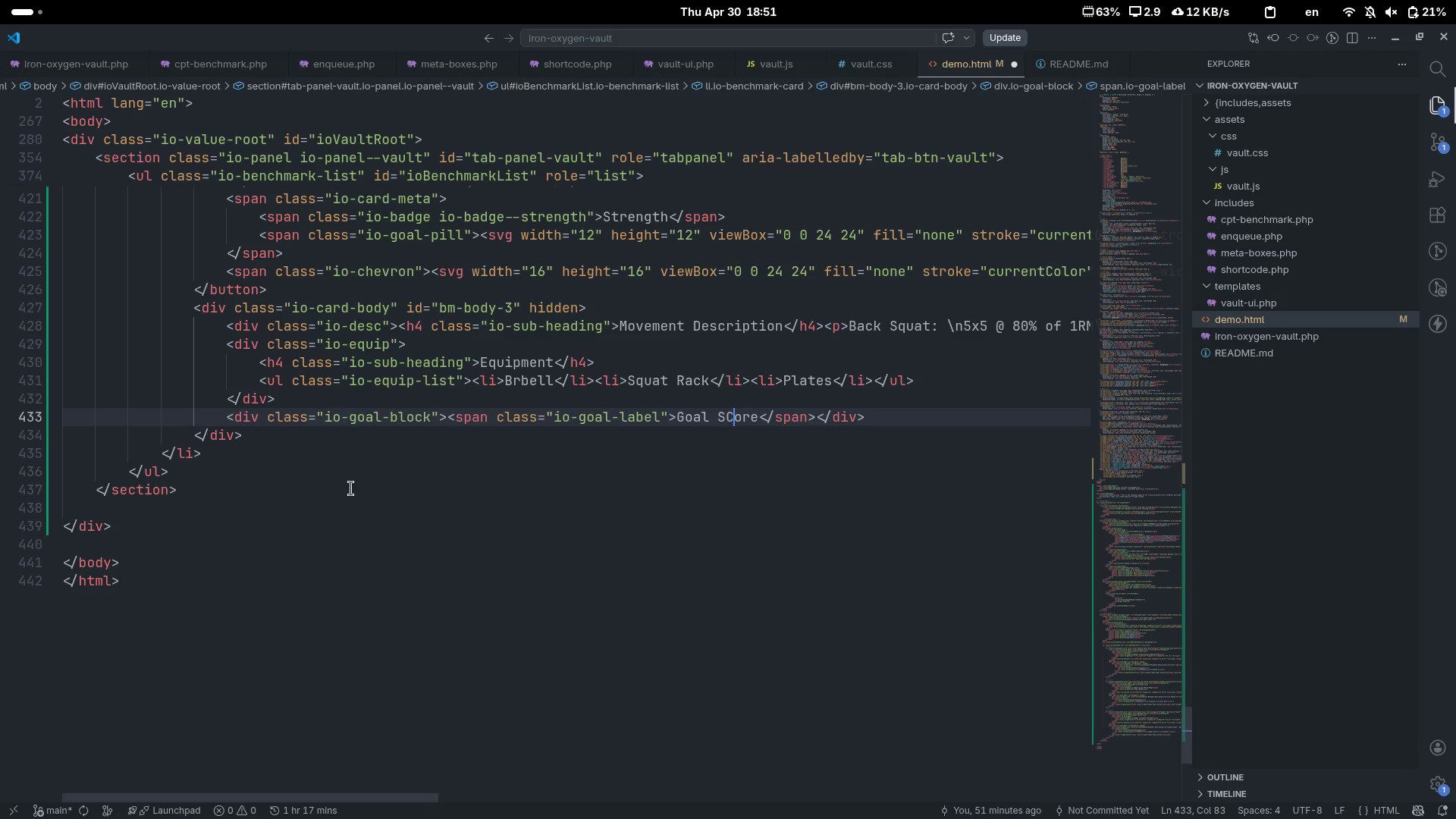 
key(ArrowRight)
 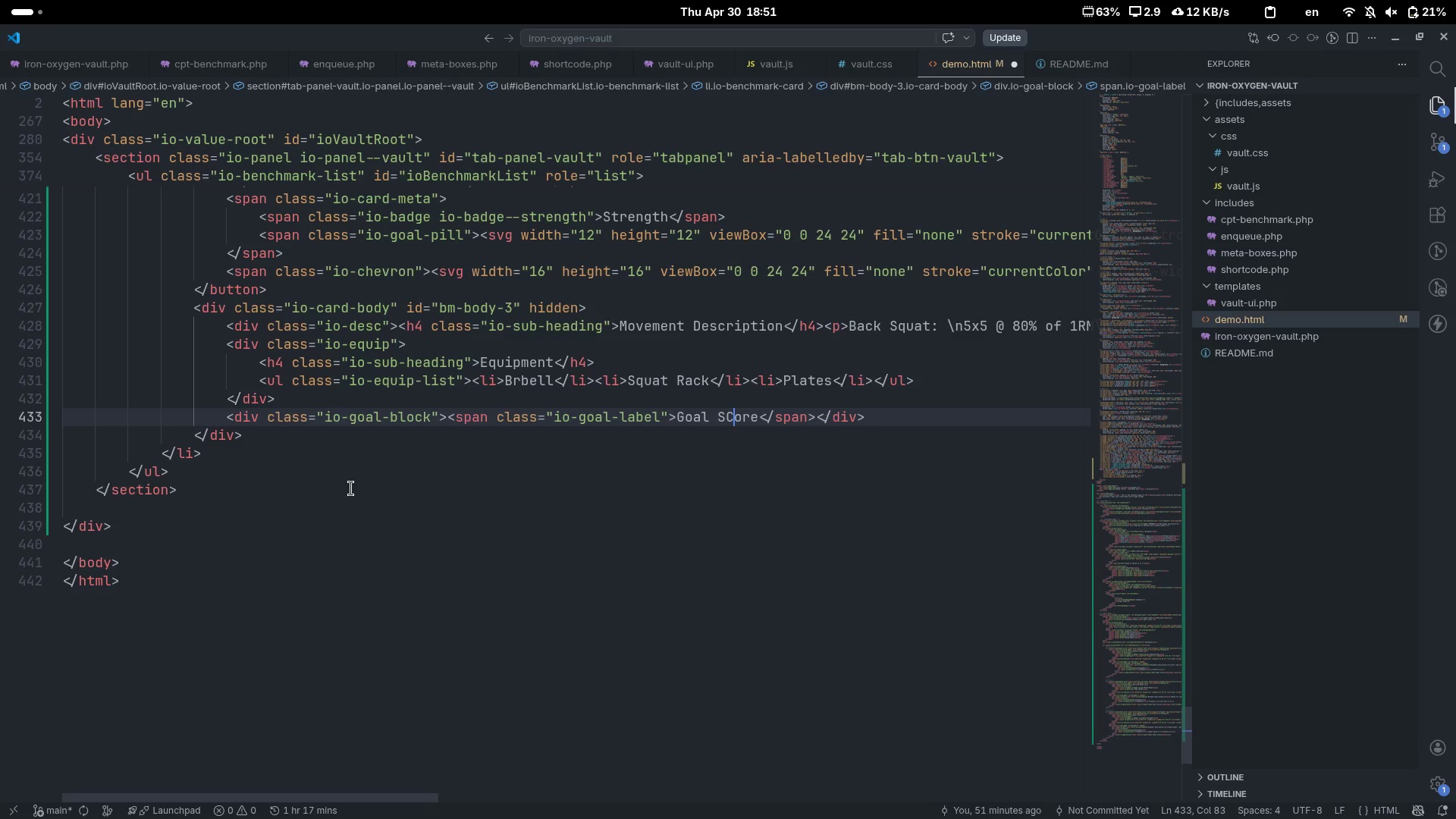 
key(Backspace)
 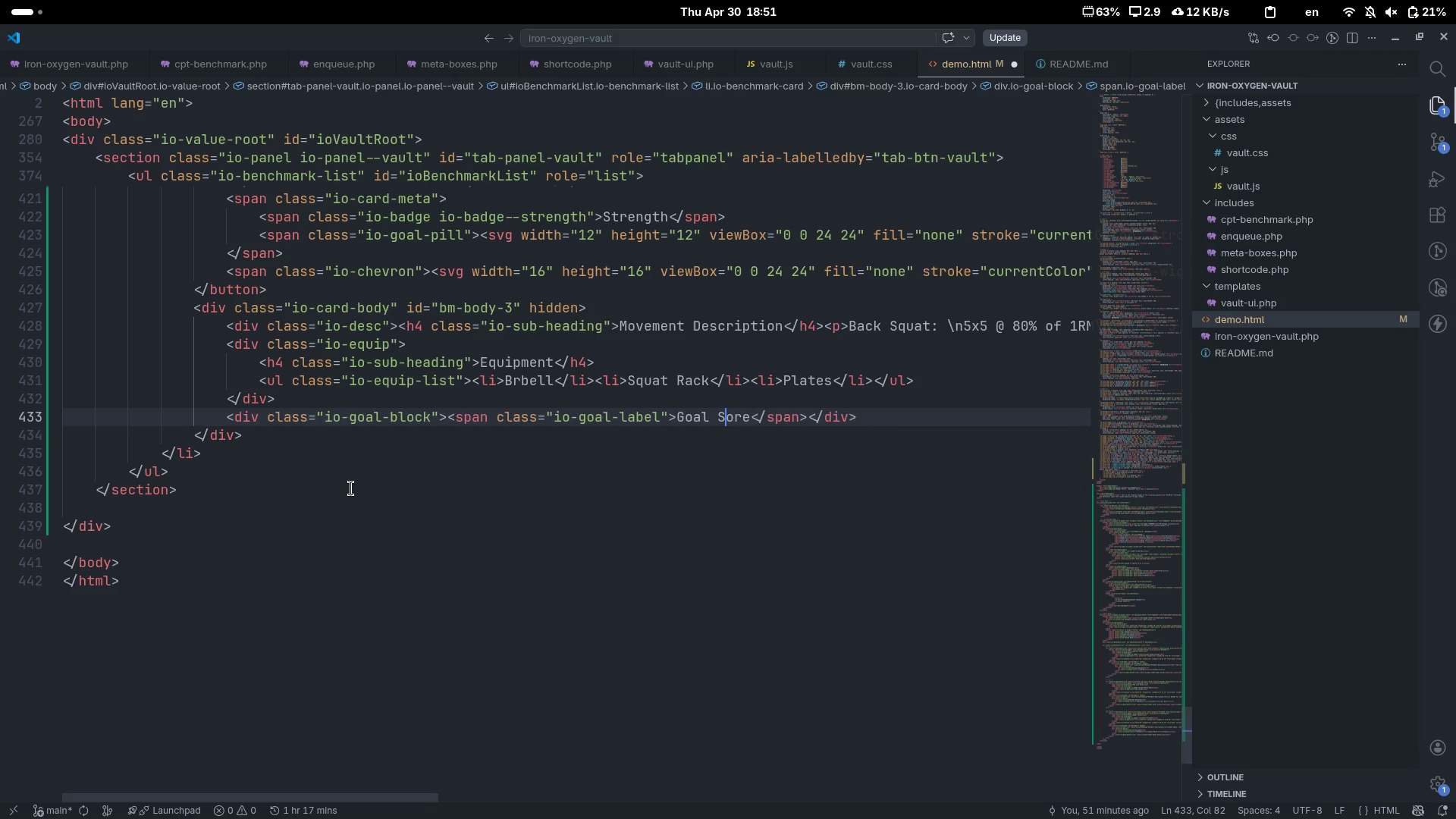 
key(C)
 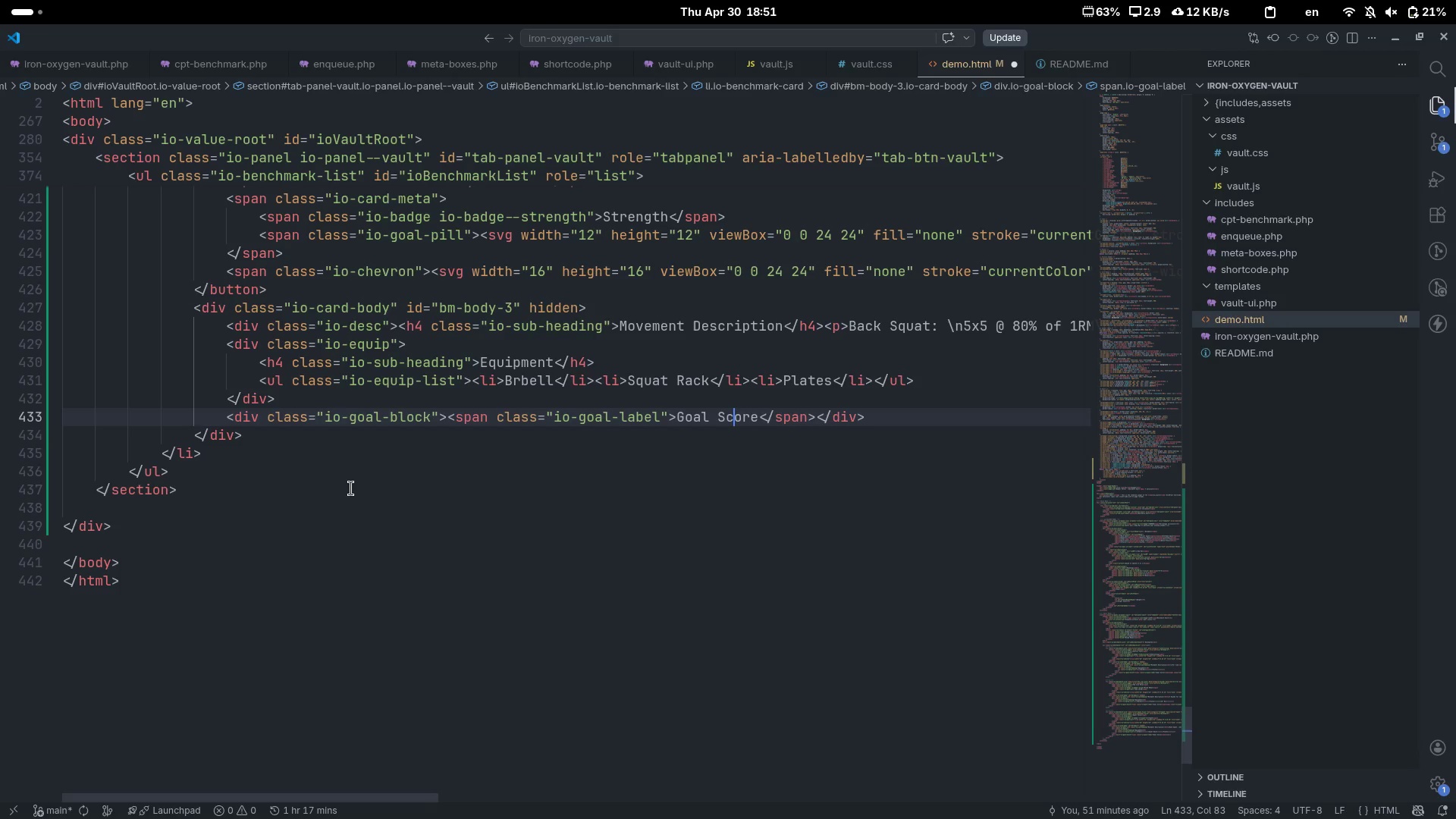 
key(Escape)
 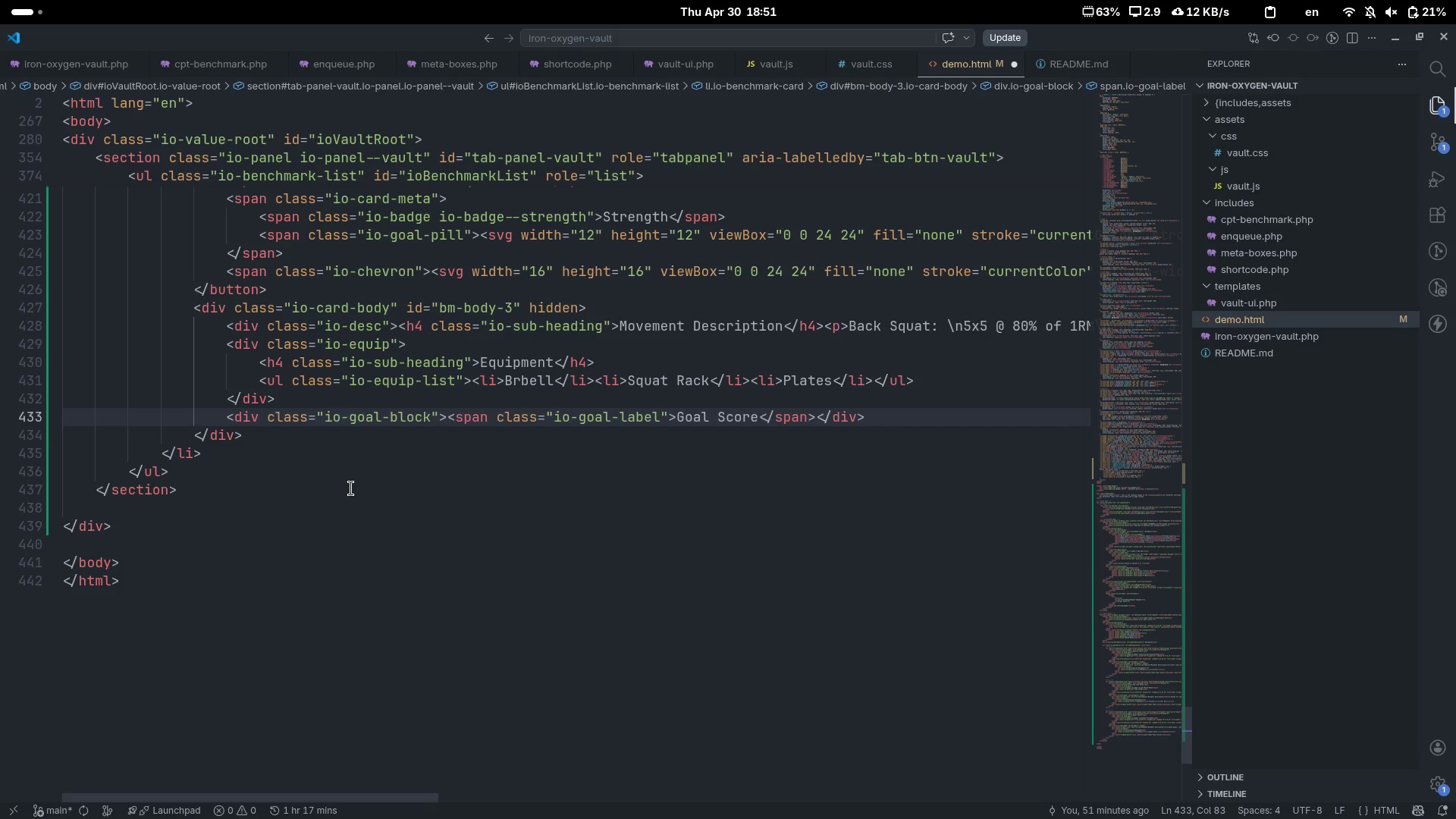 
key(Control+ArrowRight)
 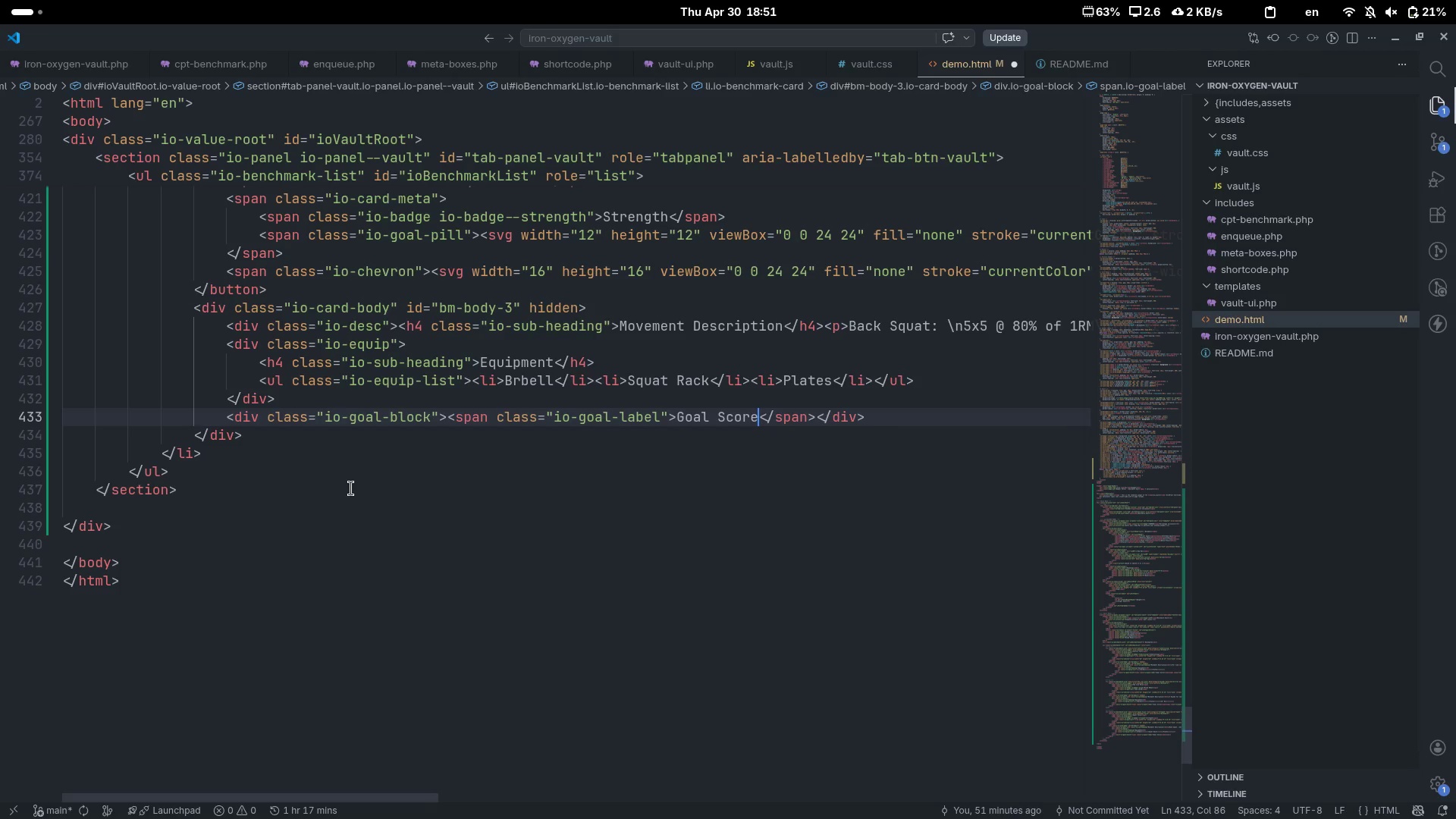 
key(Control+ArrowRight)
 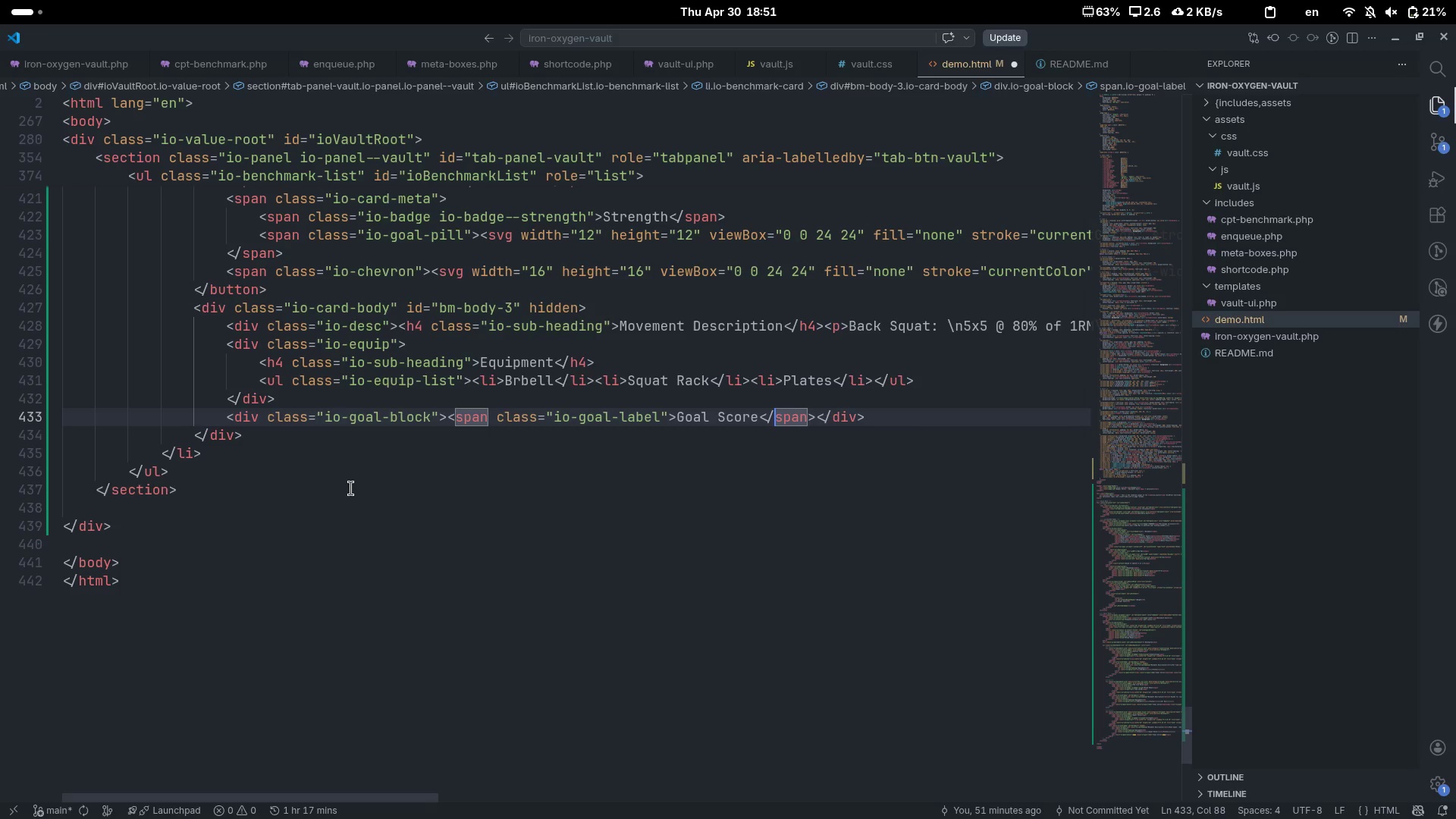 
key(ArrowRight)
 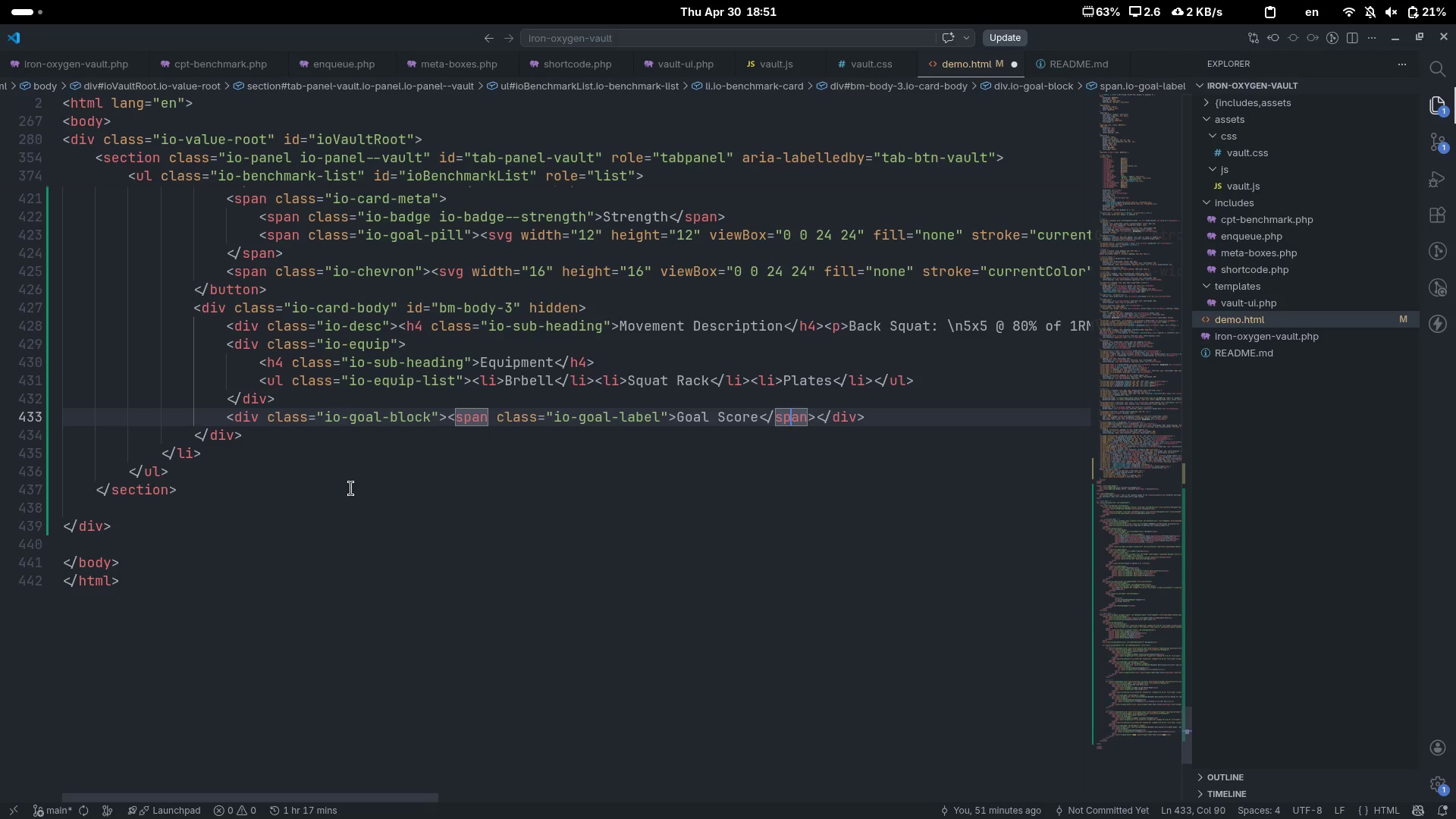 
key(ArrowRight)
 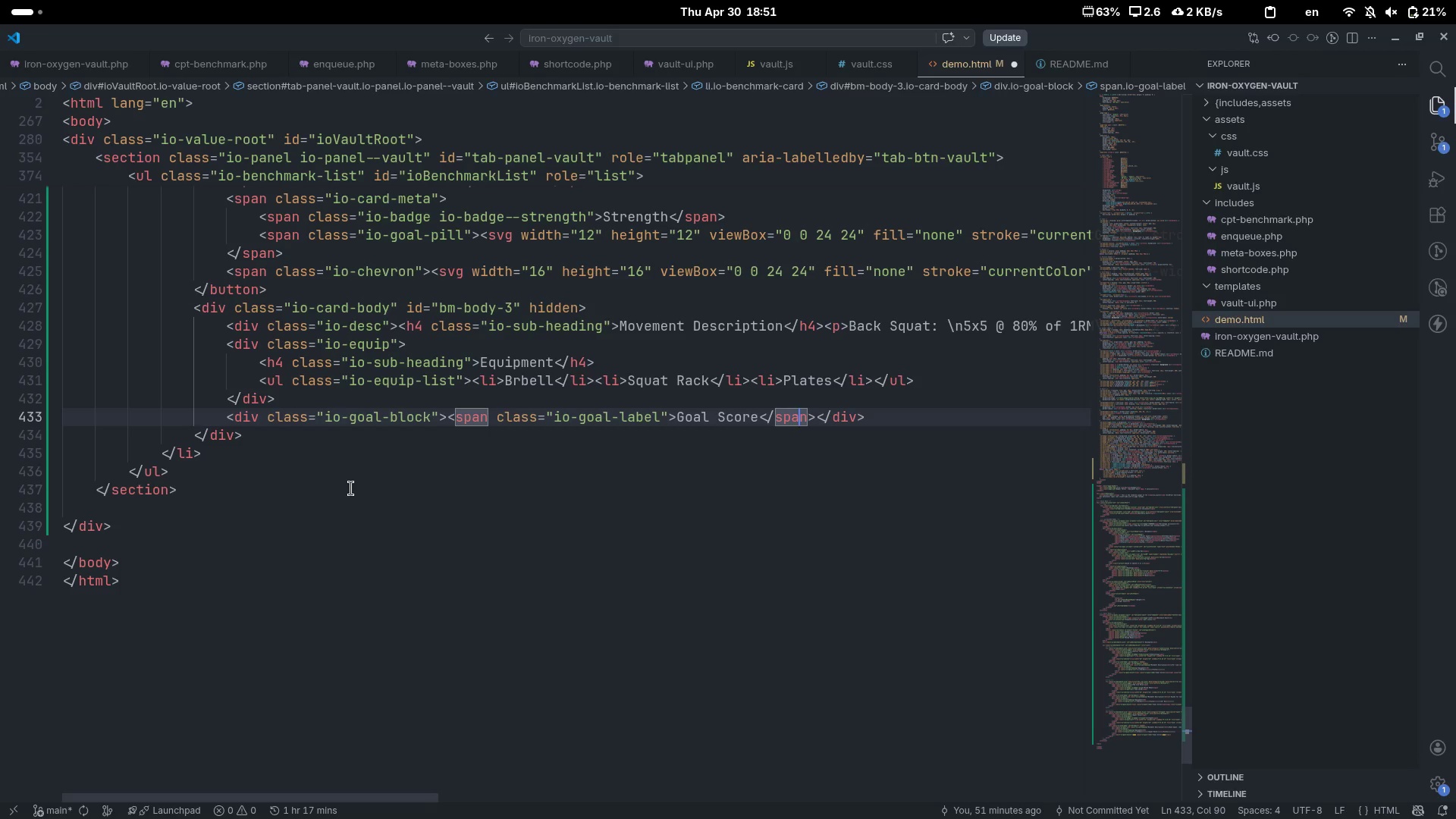 
key(ArrowRight)
 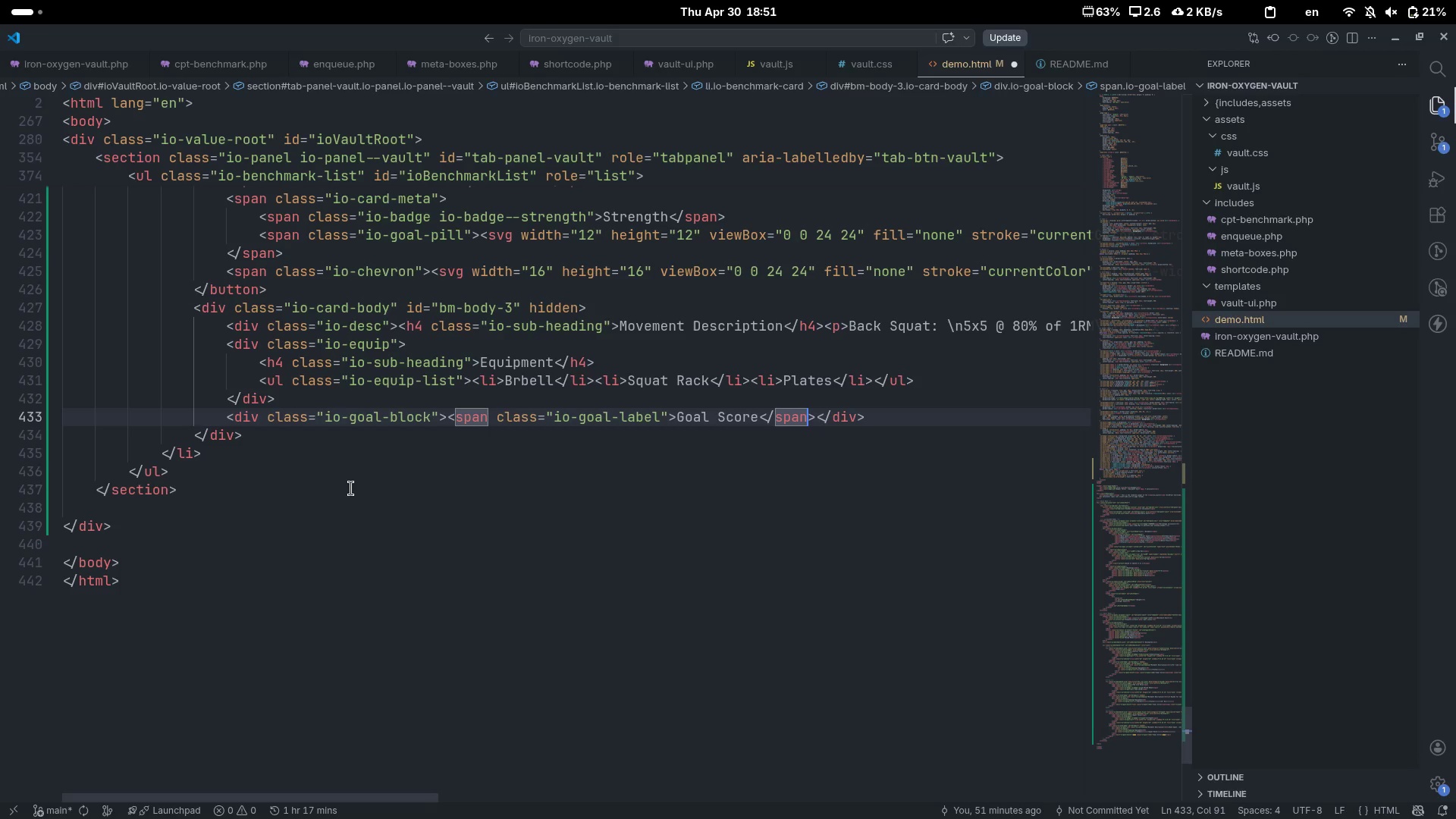 
key(ArrowRight)
 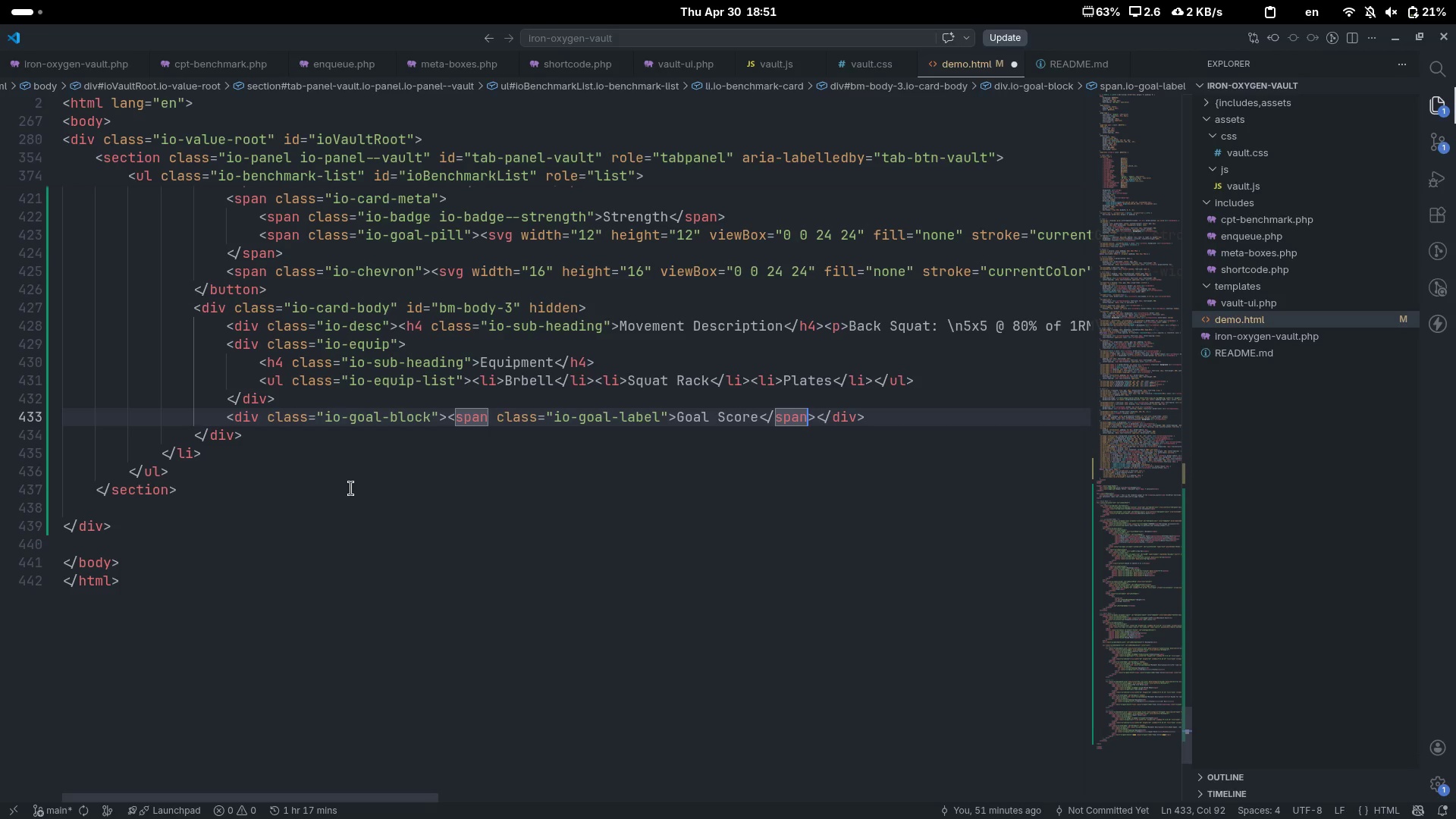 
key(ArrowRight)
 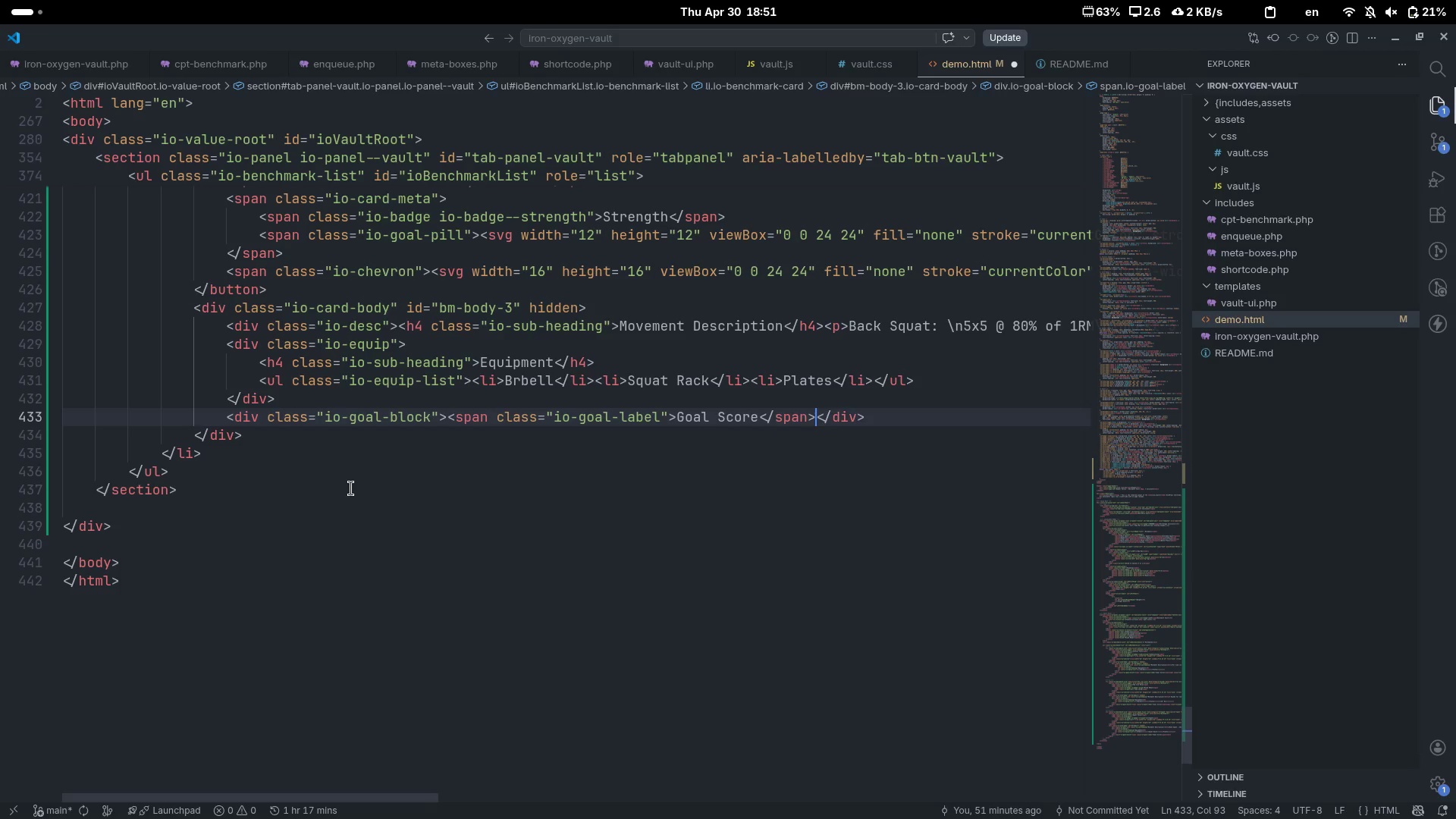 
type(span)
key(Tab)
 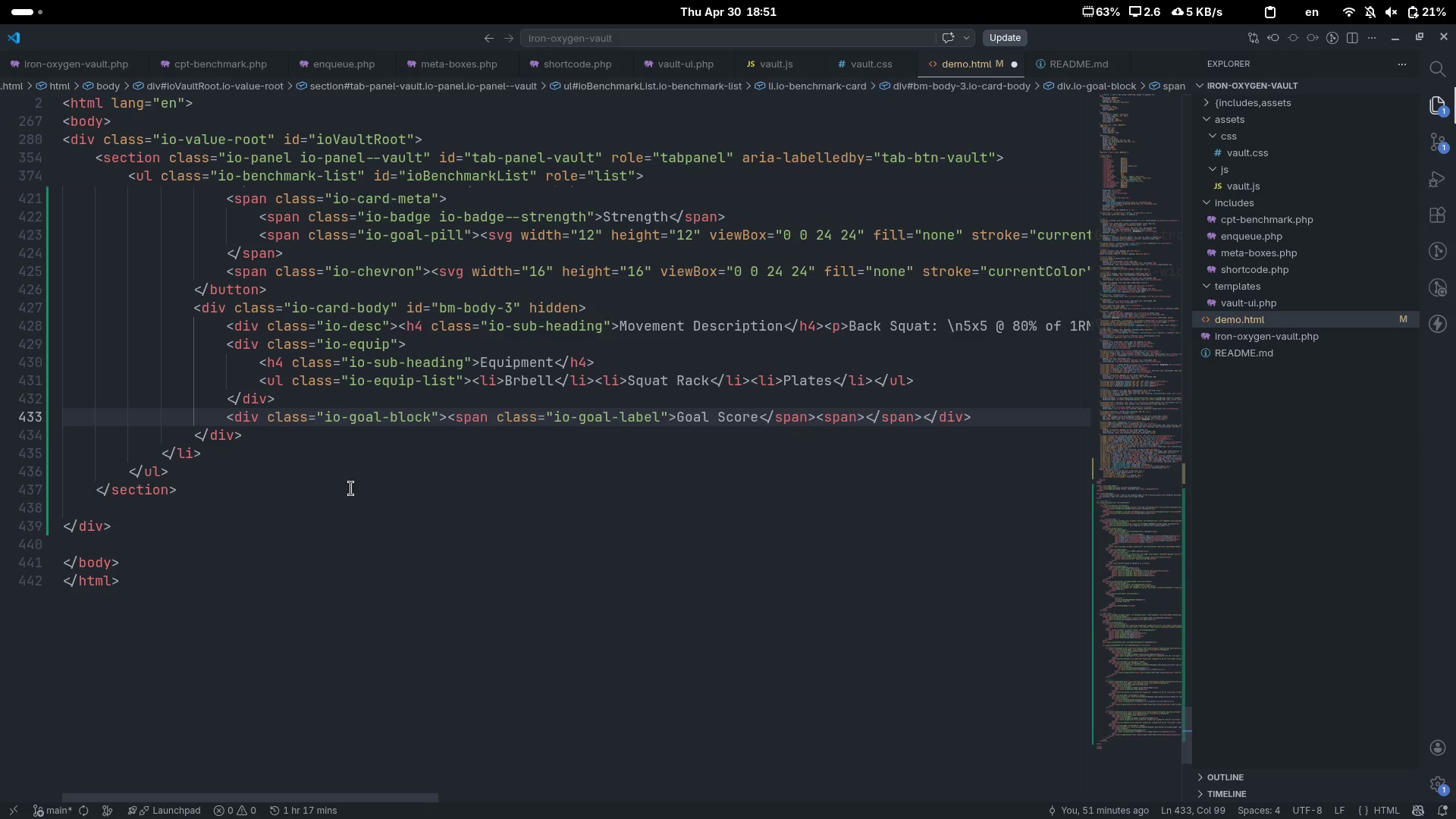 
key(Control+ControlLeft)
 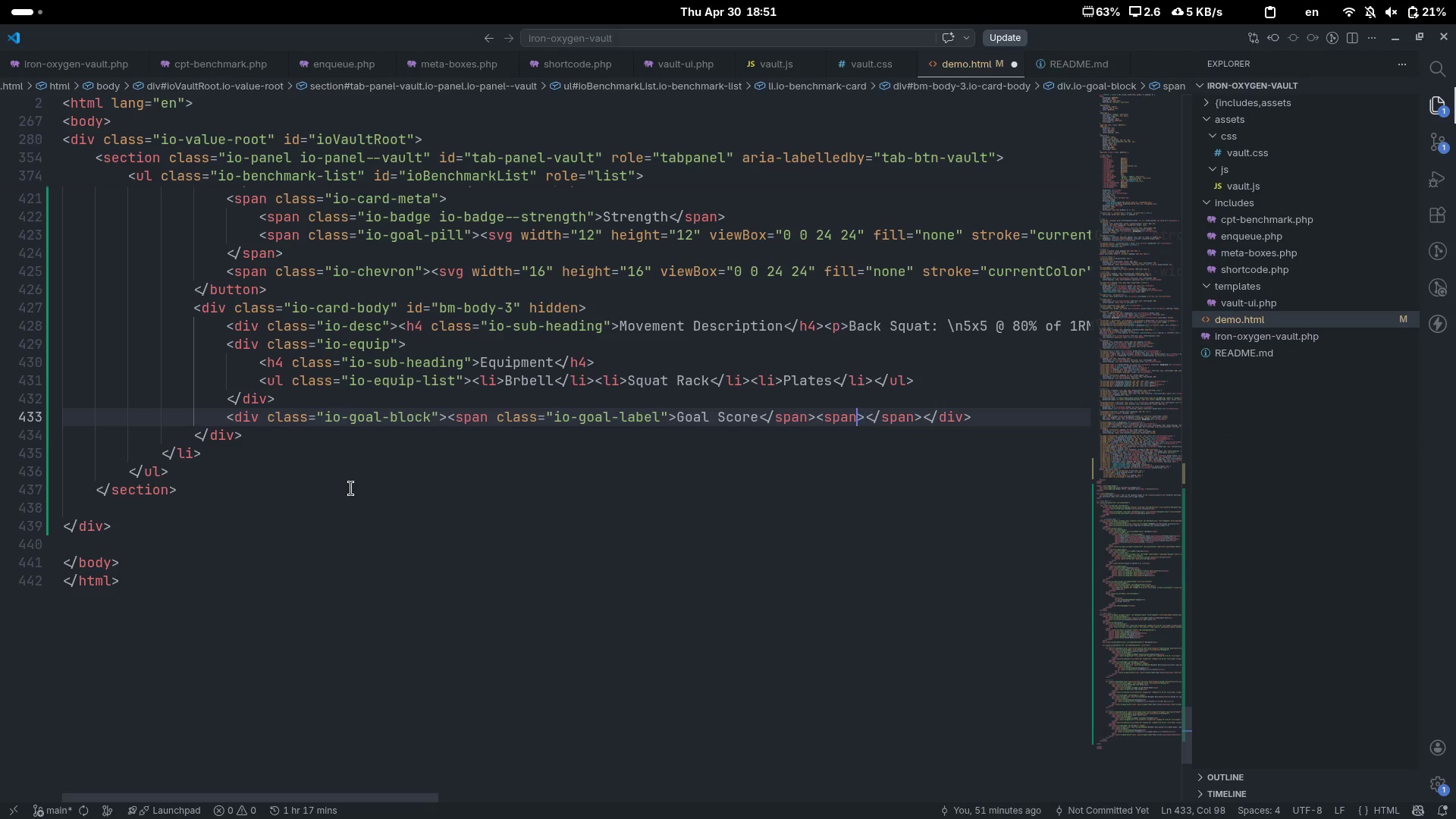 
key(Control+ArrowLeft)
 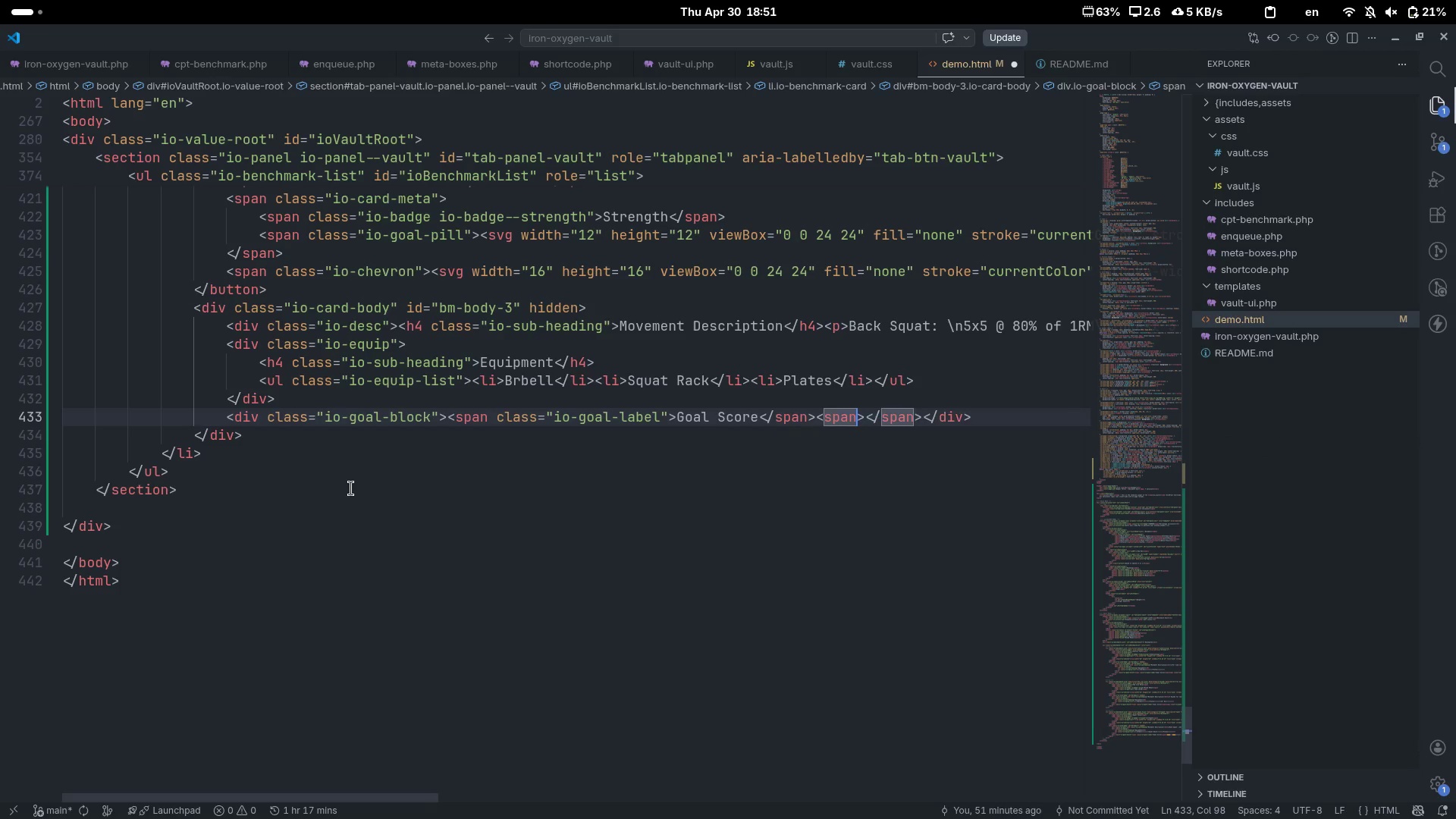 
type( cla)
key(Tab)
type(io-goal-value)
key(Escape)
 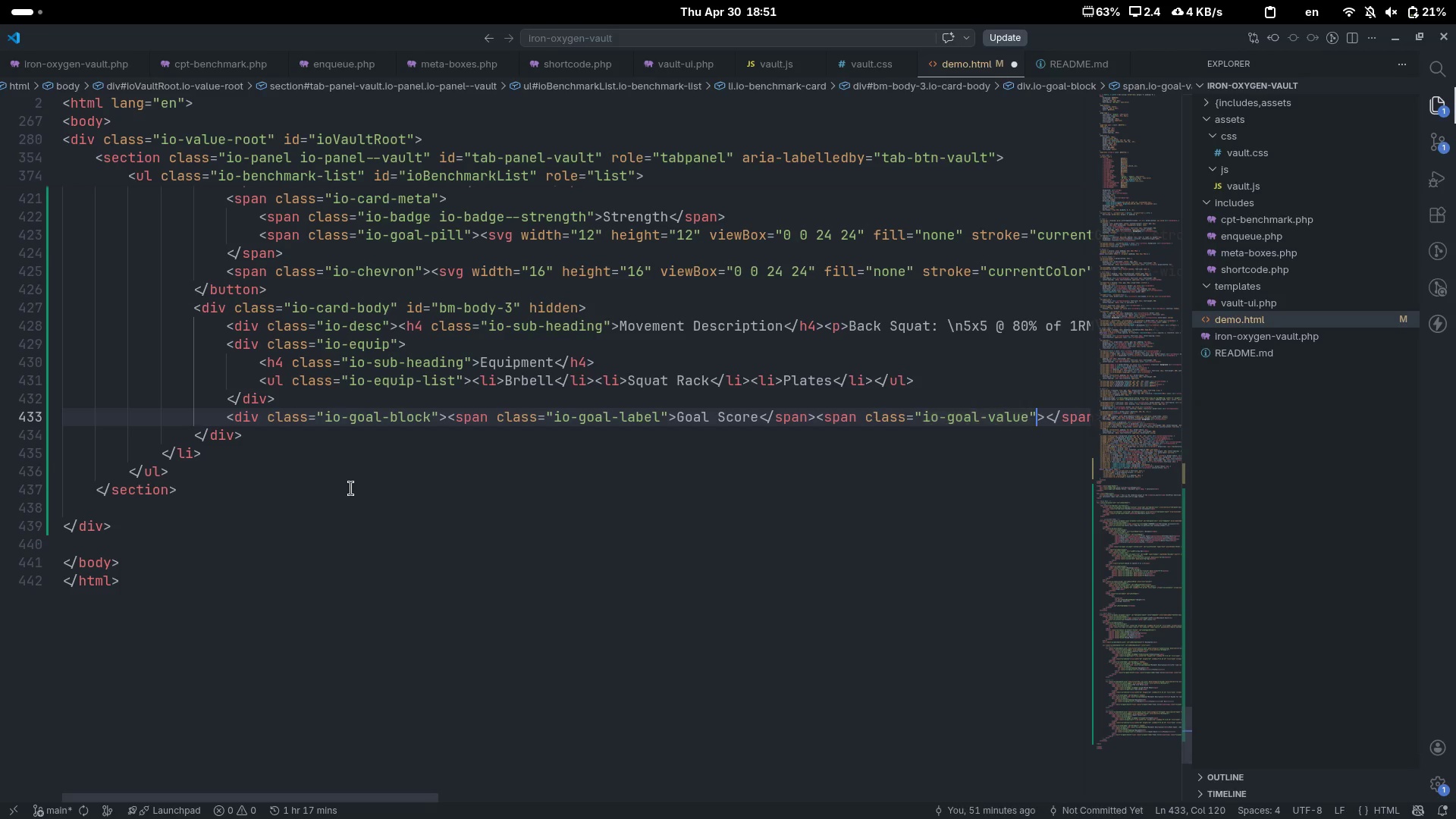 
key(ArrowRight)
 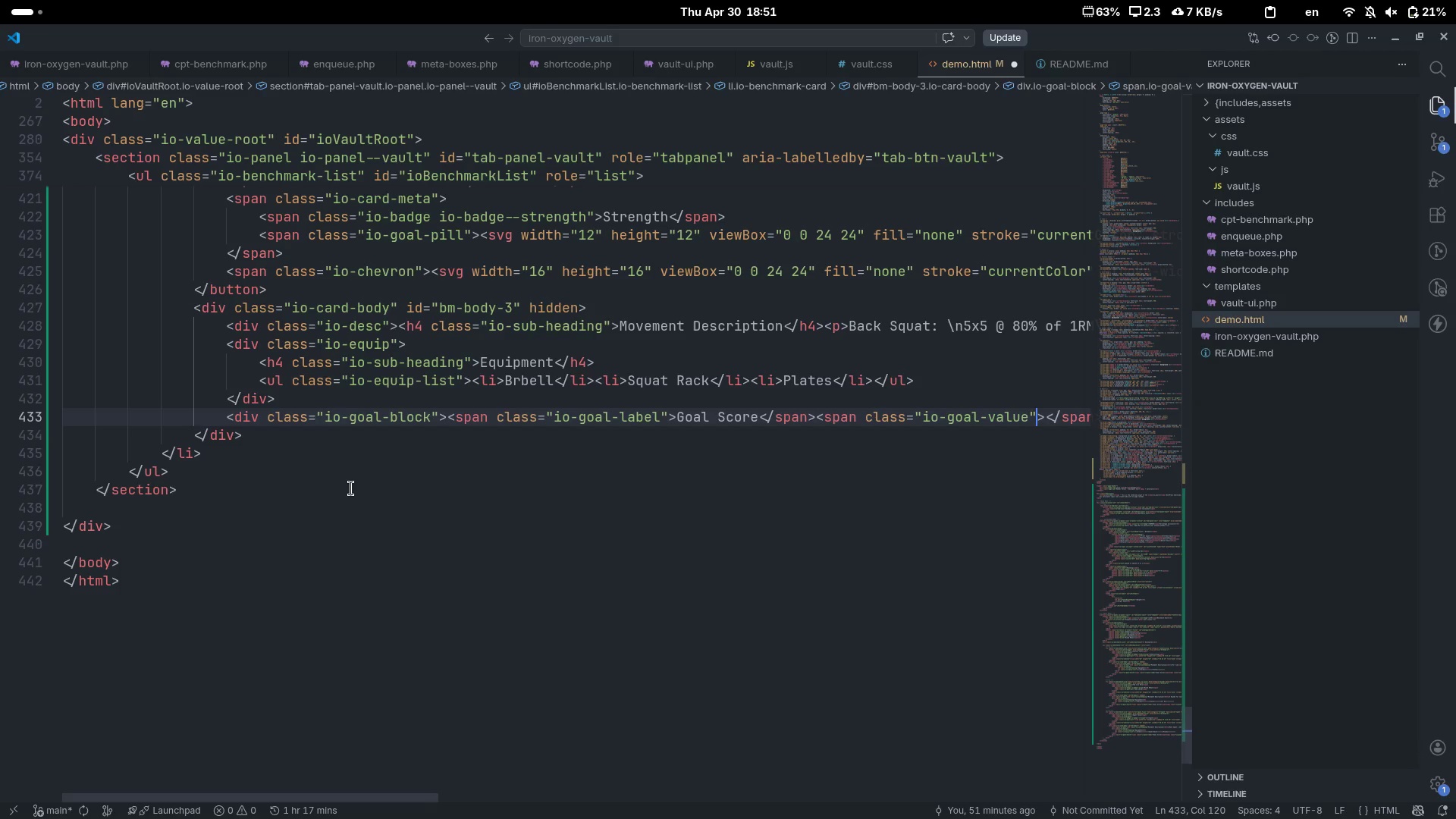 
key(ArrowRight)
 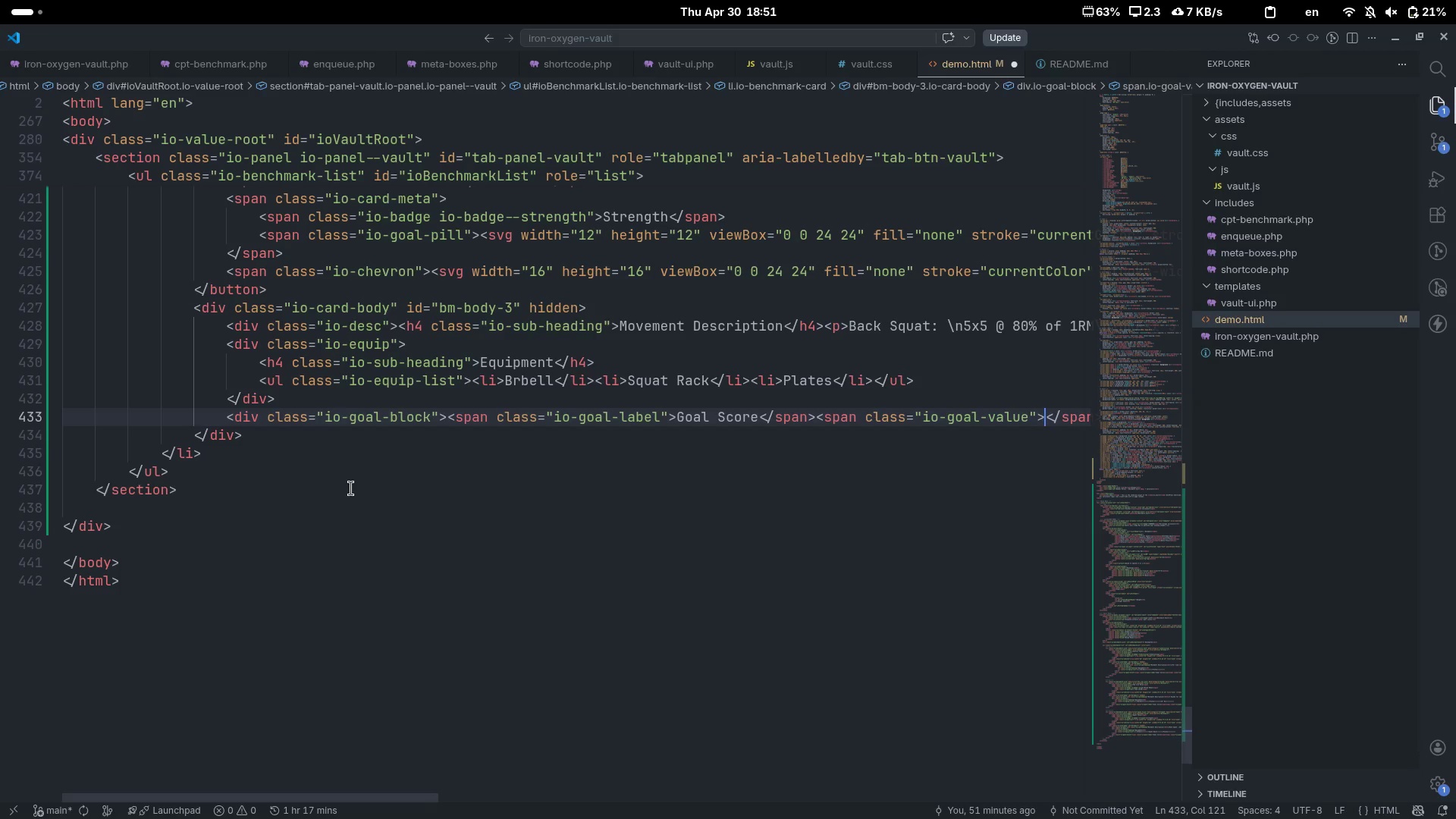 
type(5 )
key(Backspace)
type(x)
key(Backspace)
type( x )
key(Backspace)
key(Backspace)
key(Backspace)
type(x4)
key(Backspace)
type(5 &)
key(Backspace)
type(@ 80%+)
 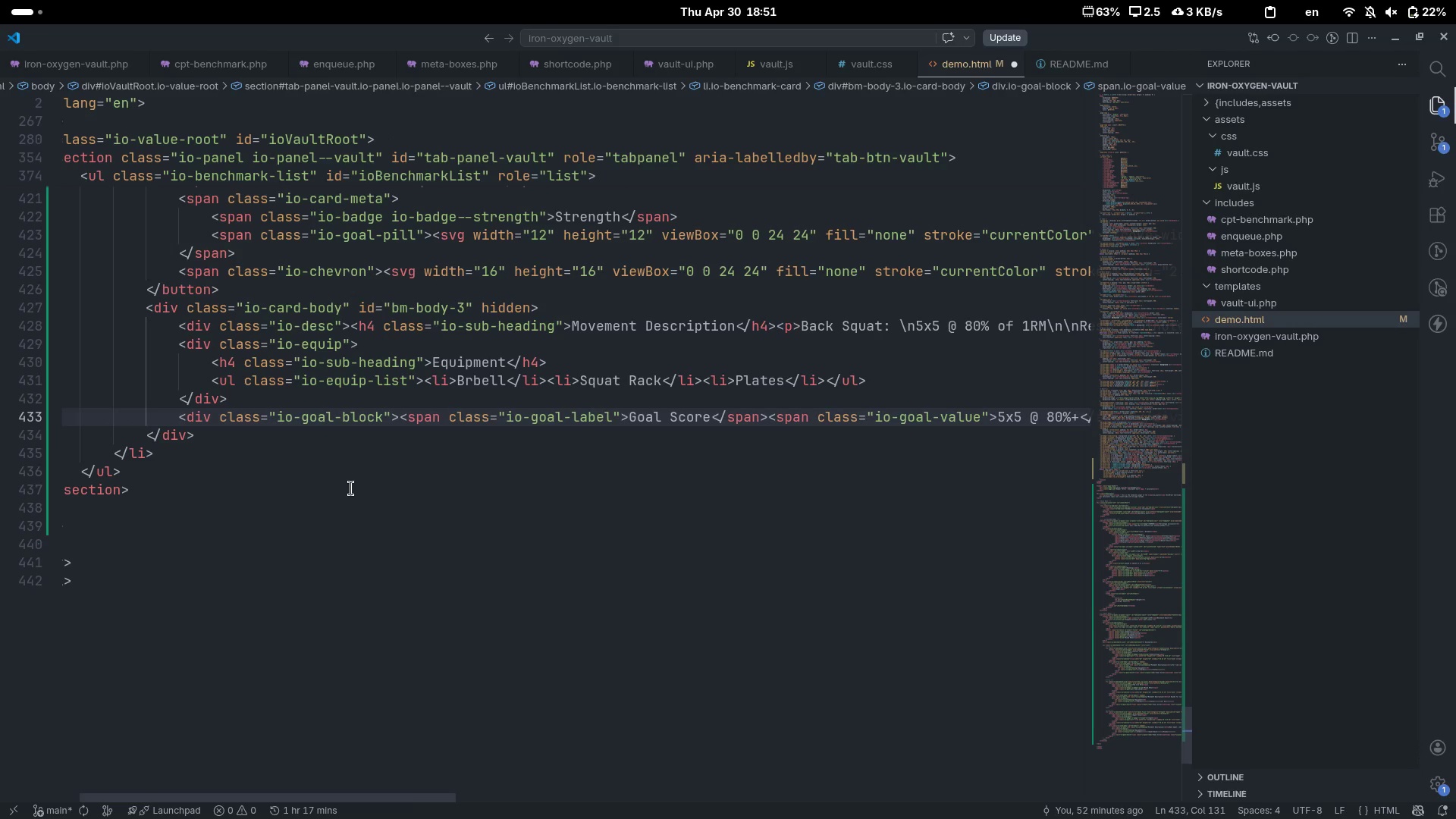 
scroll: coordinate [351, 488], scroll_direction: down, amount: 5.0
 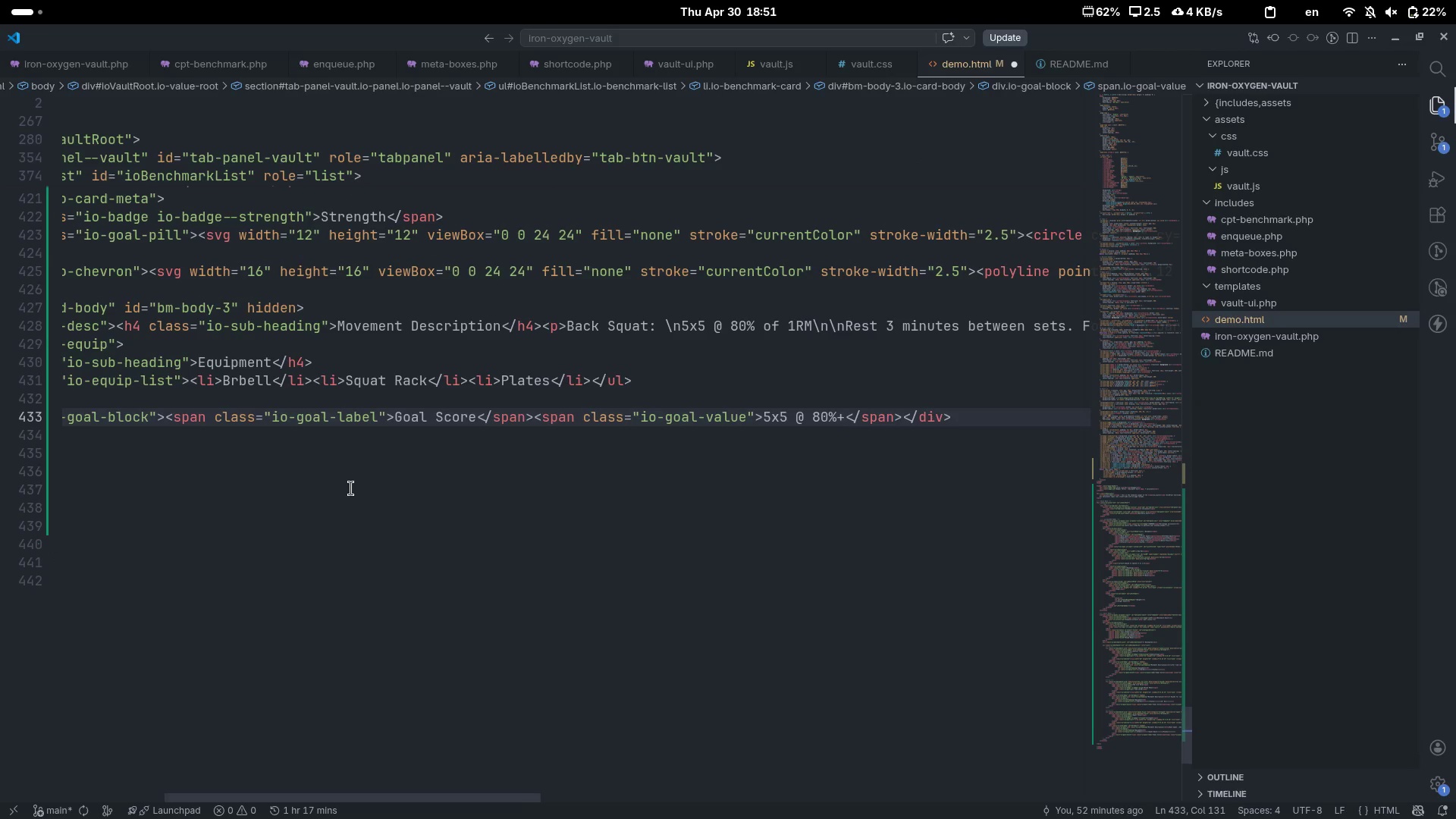 
scroll: coordinate [351, 488], scroll_direction: up, amount: 17.0
 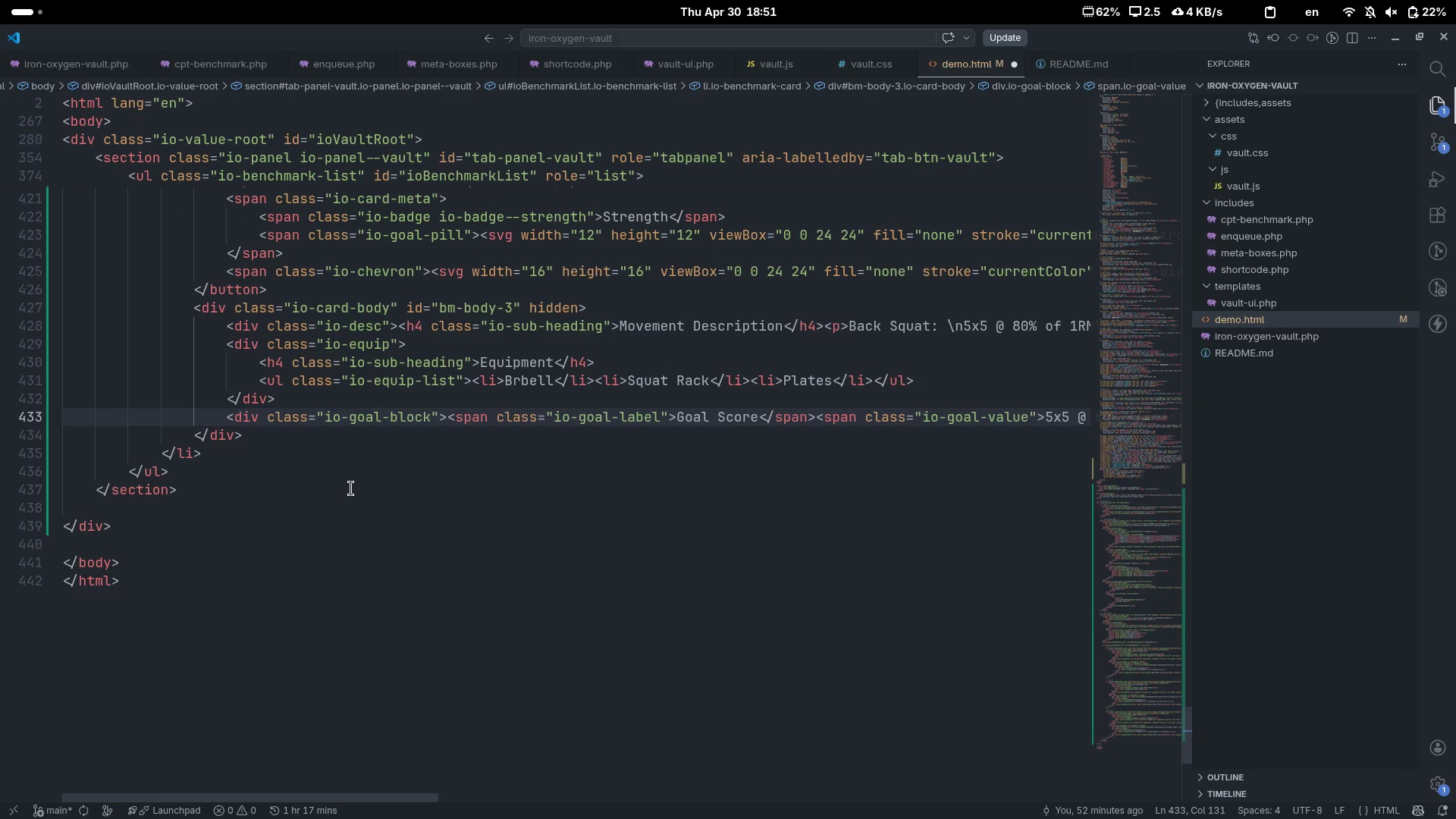 
key(ArrowDown)
 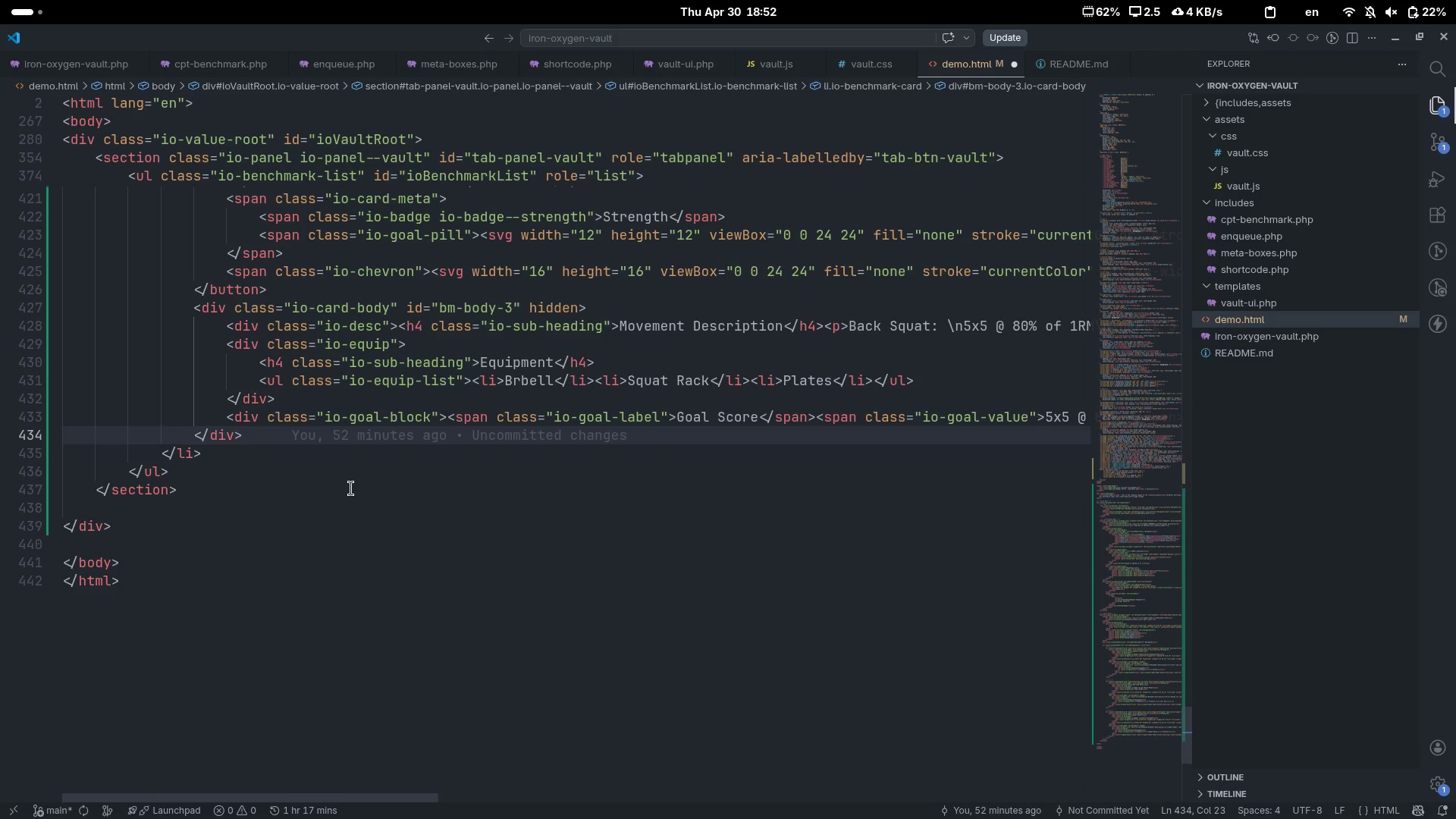 
key(ArrowDown)
 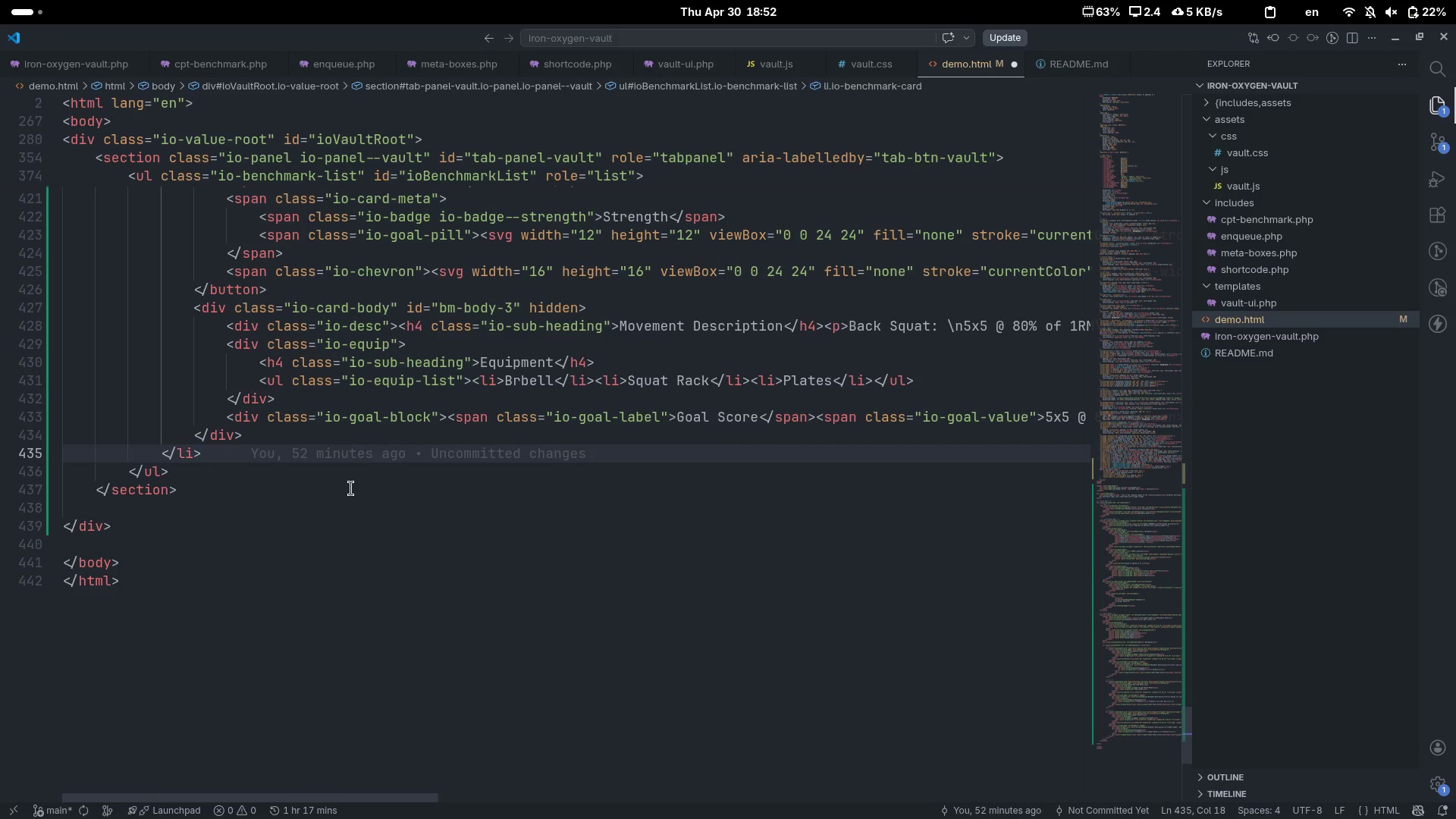 
key(Enter)
 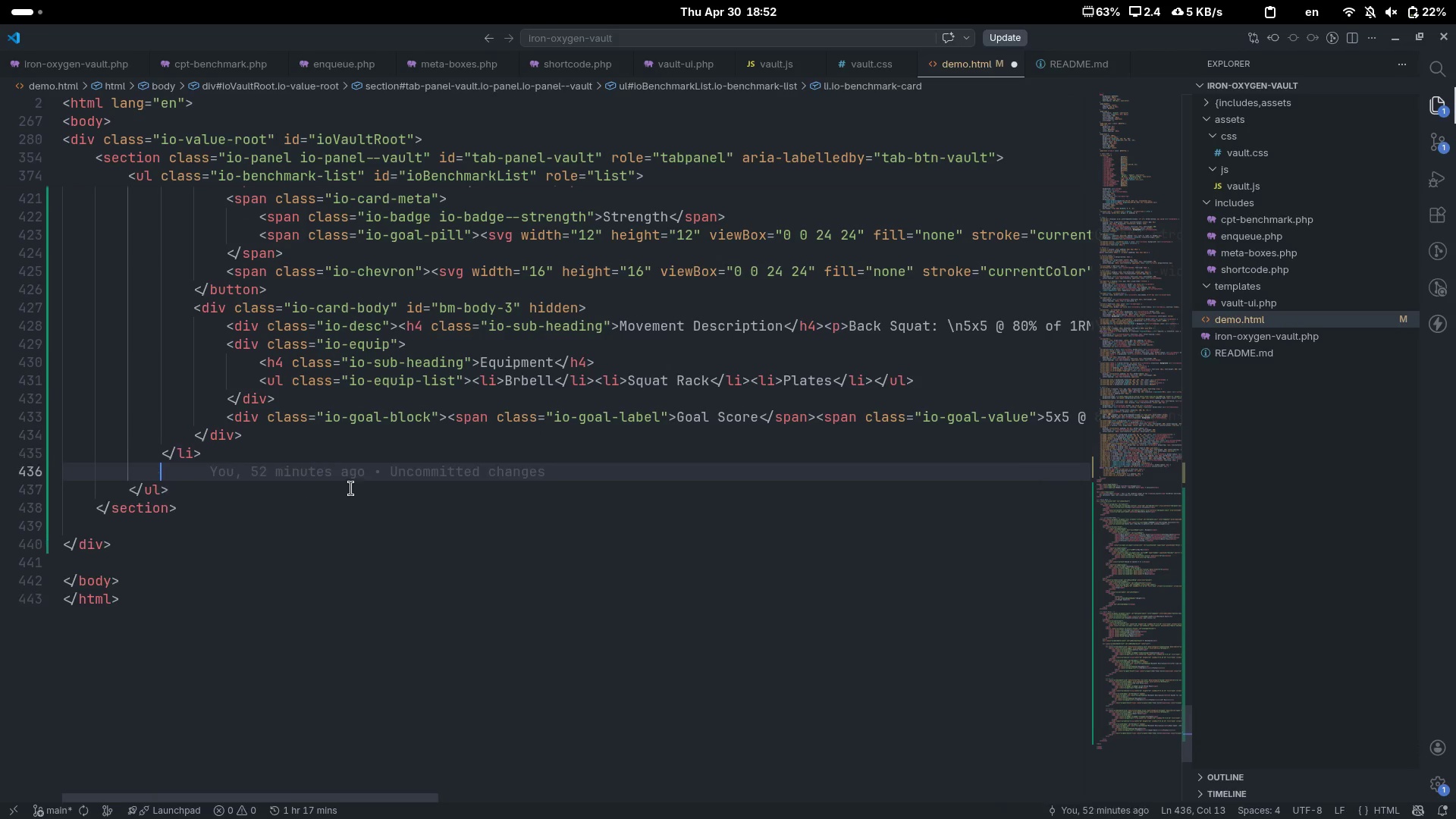 
key(Enter)
 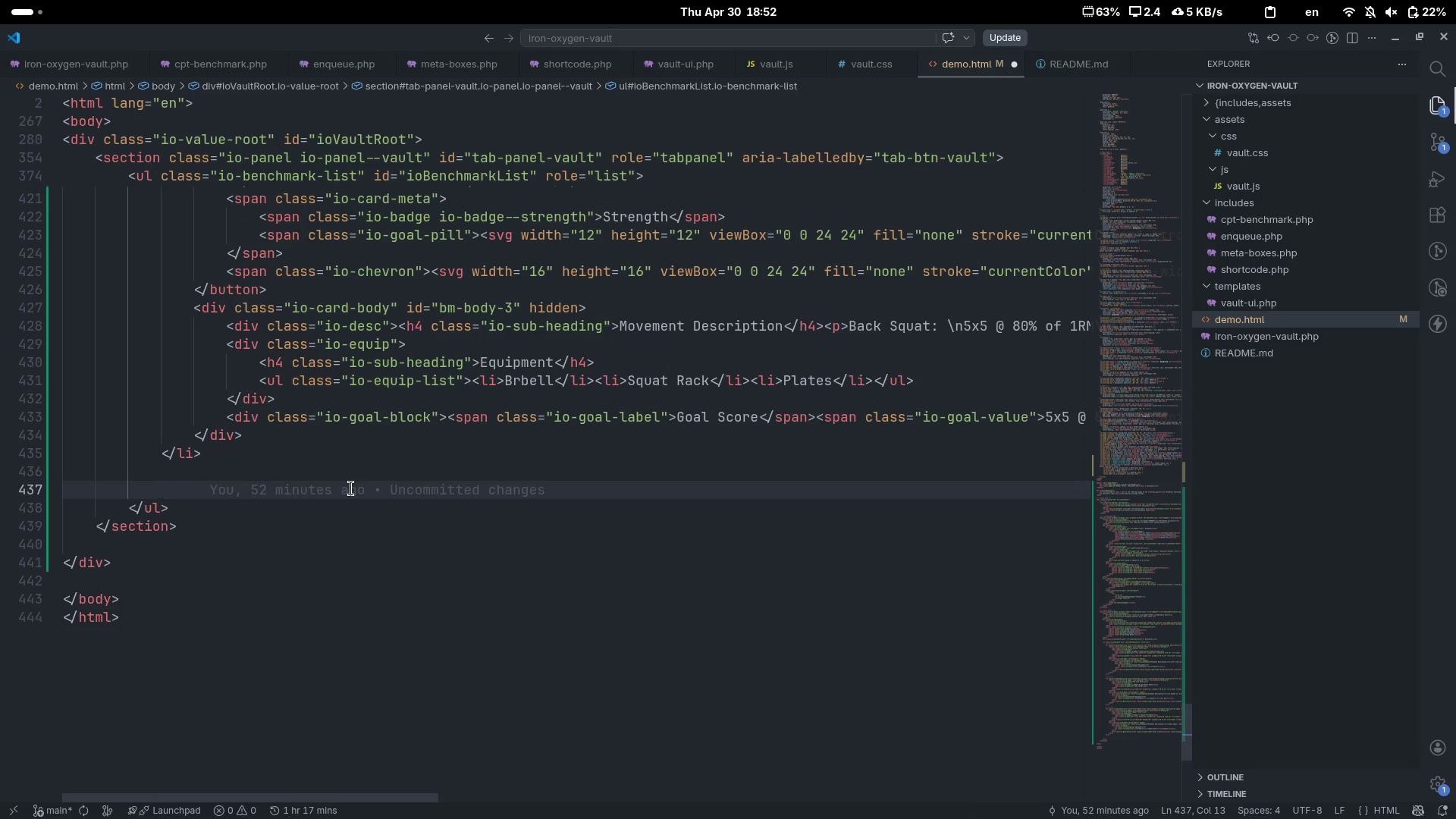 
key(Control+ControlLeft)
 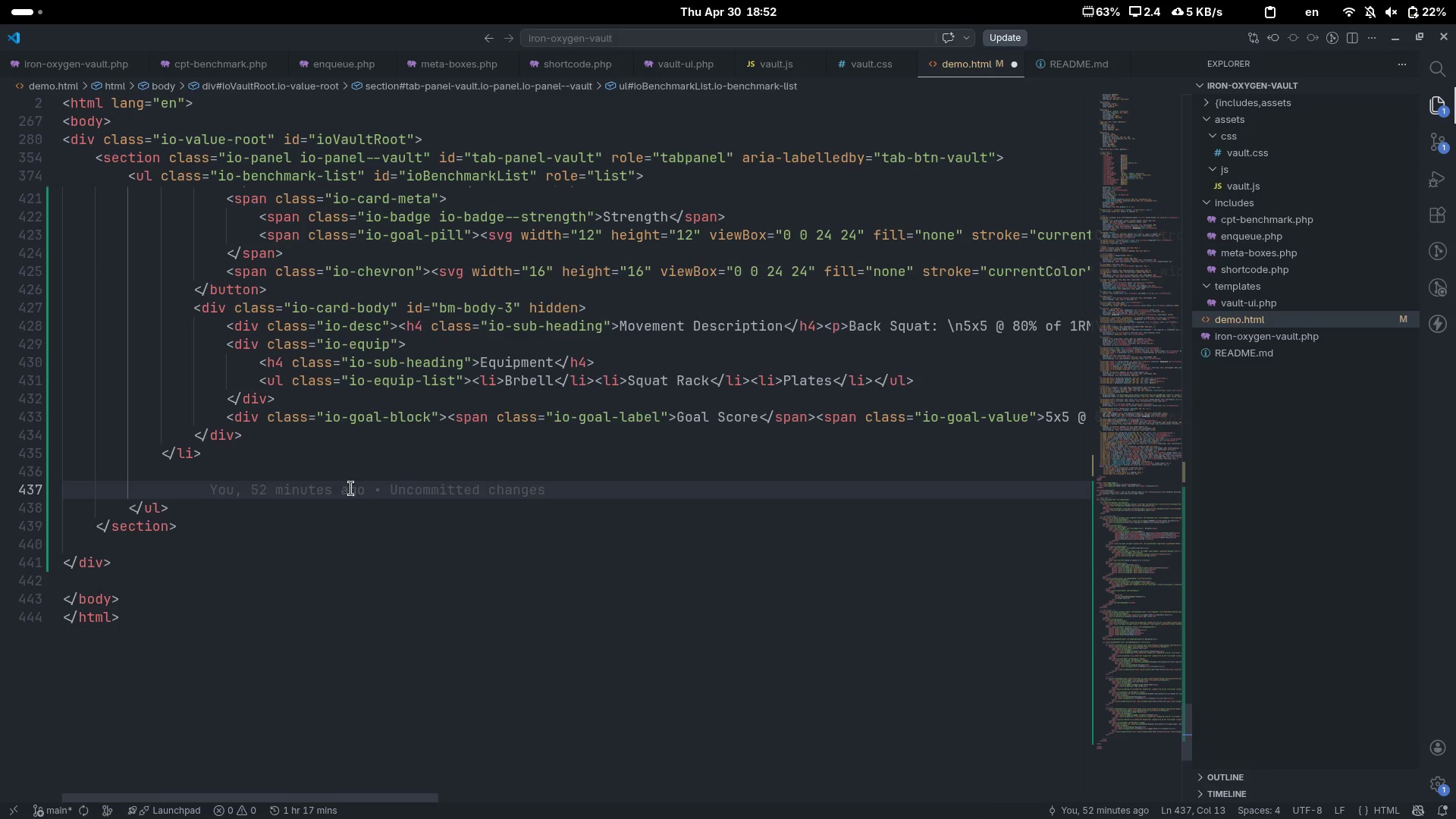 
key(Control+Slash)
 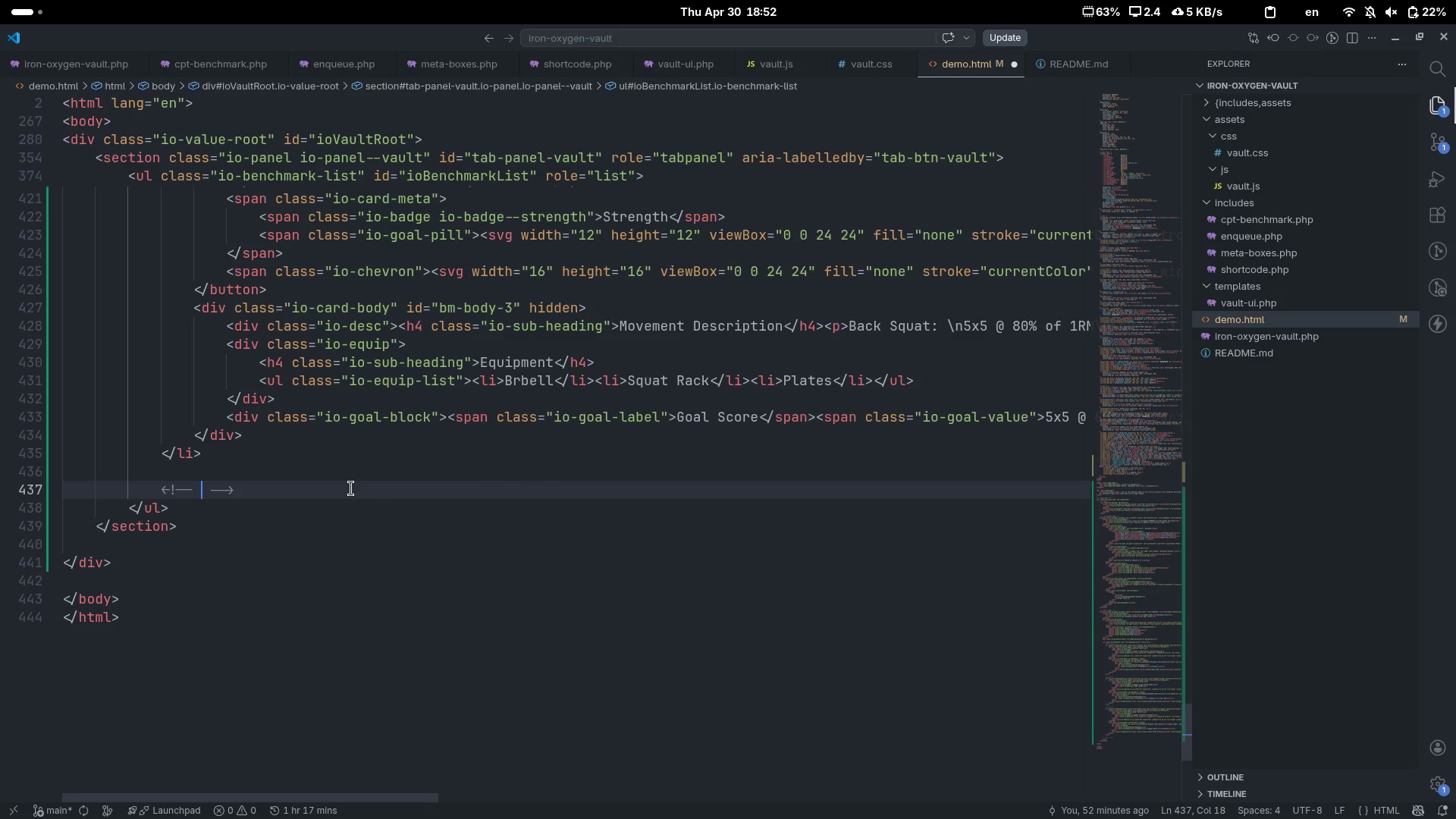 
key(4)
 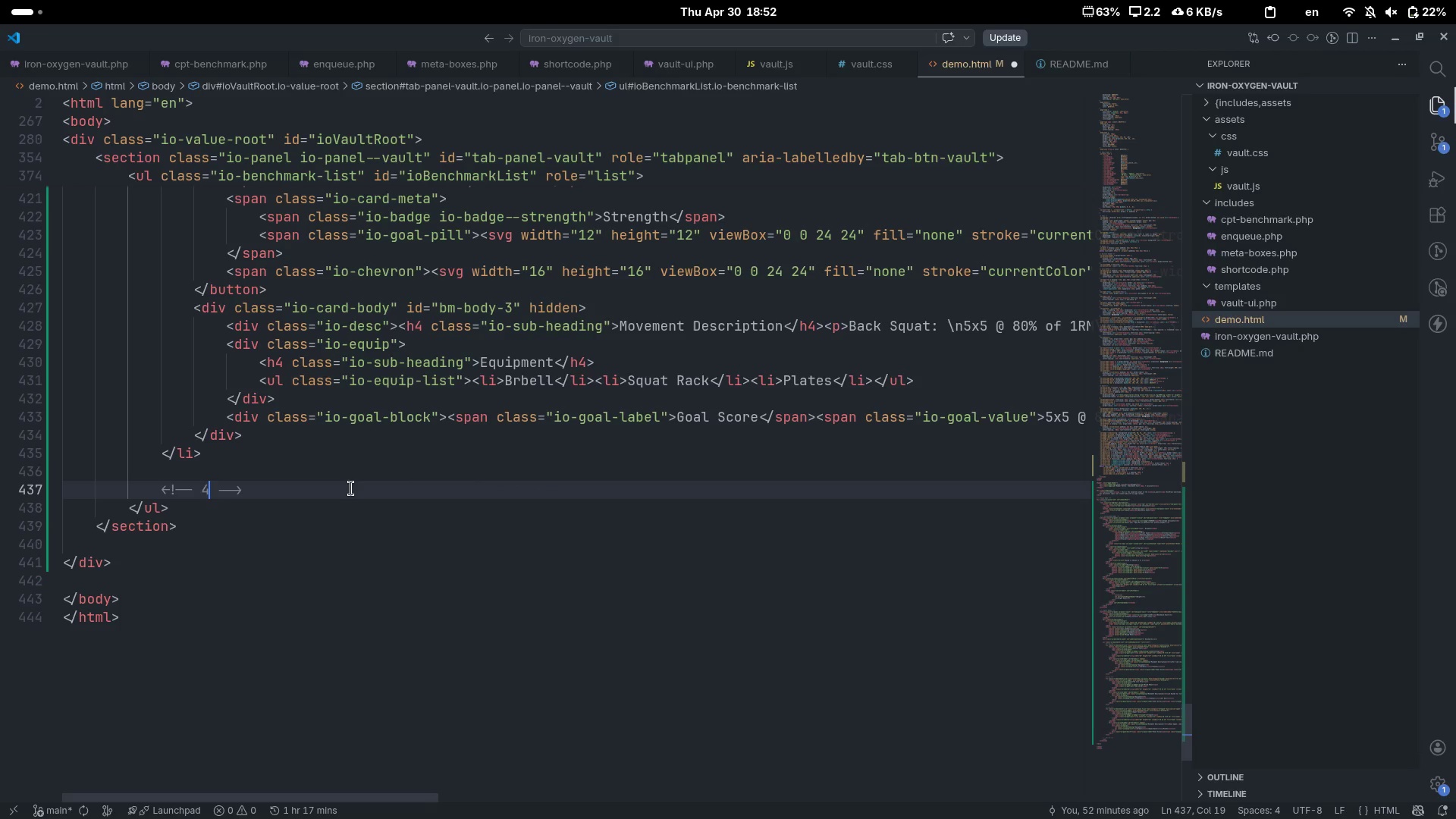 
key(End)
 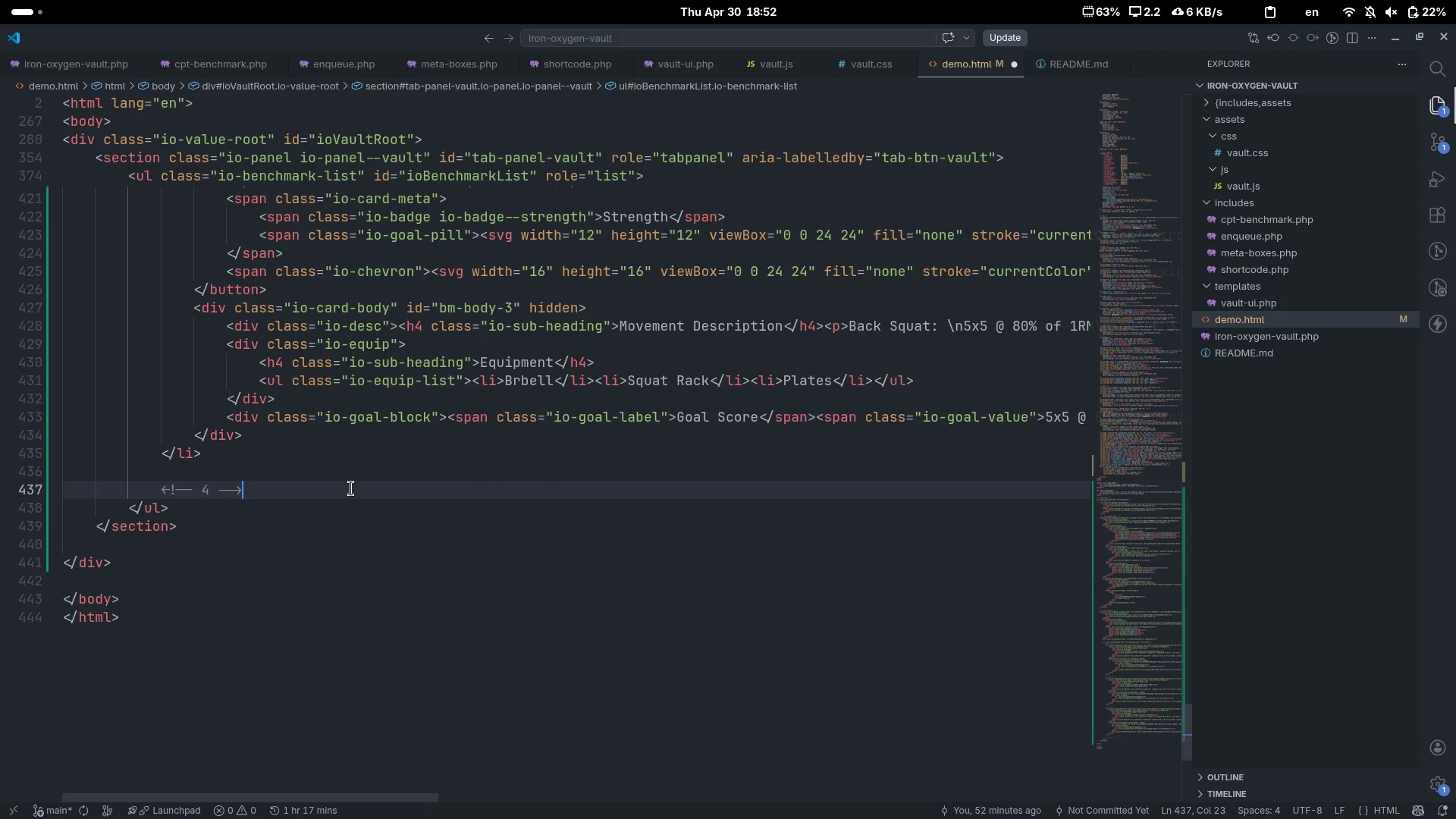 
key(Enter)
 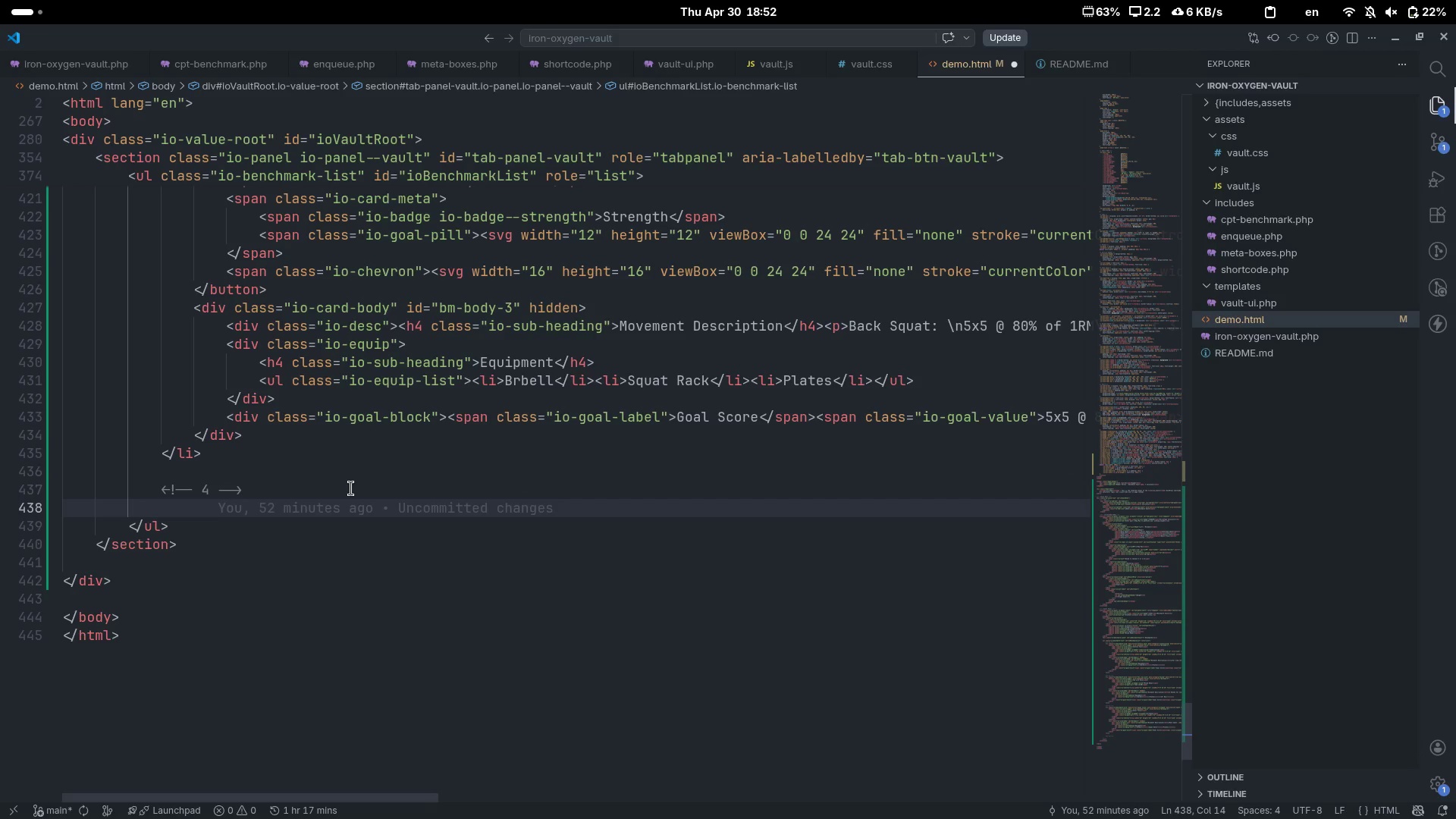 
key(Backspace)
type(li)
key(Tab)
 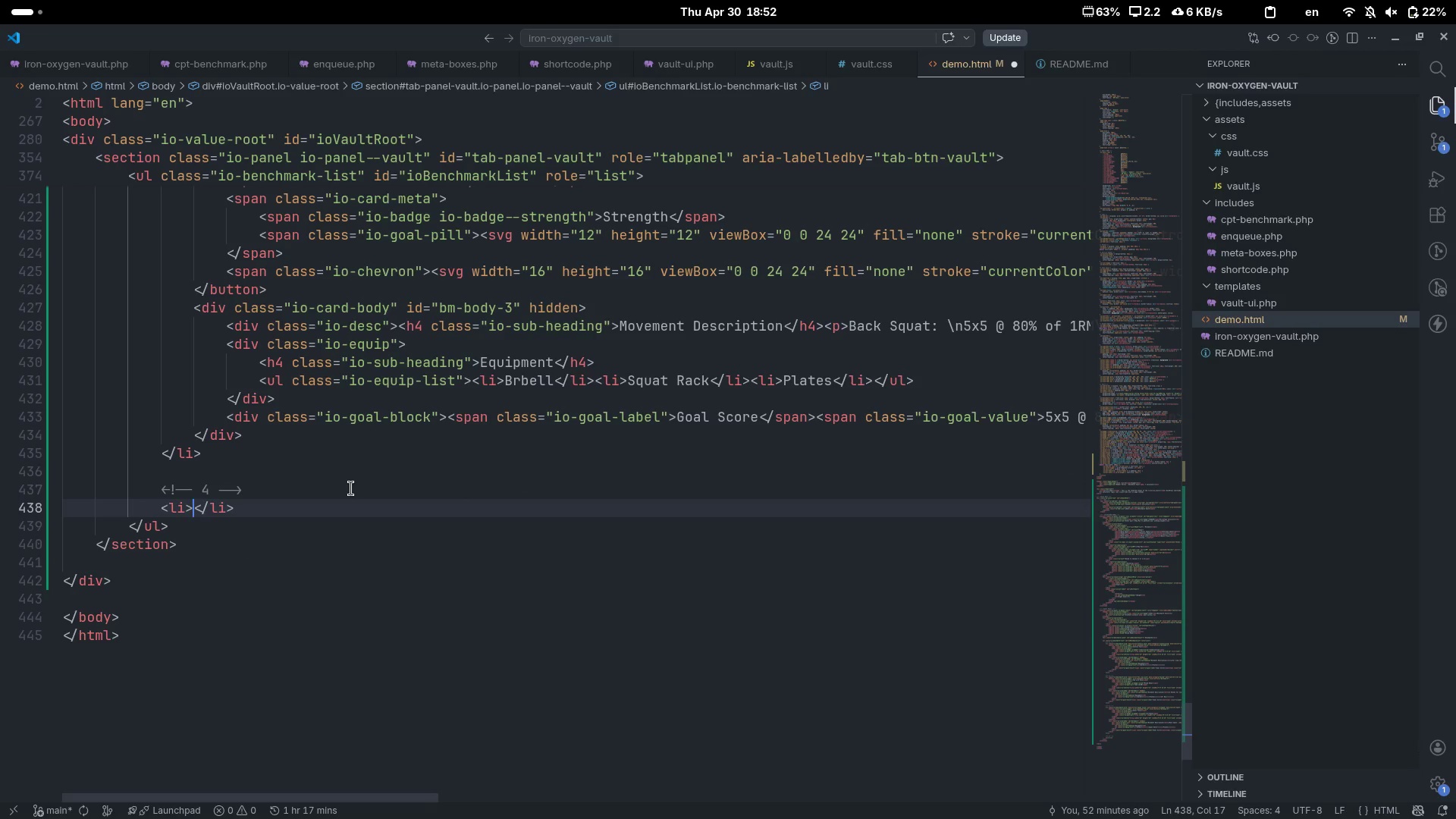 
key(Enter)
 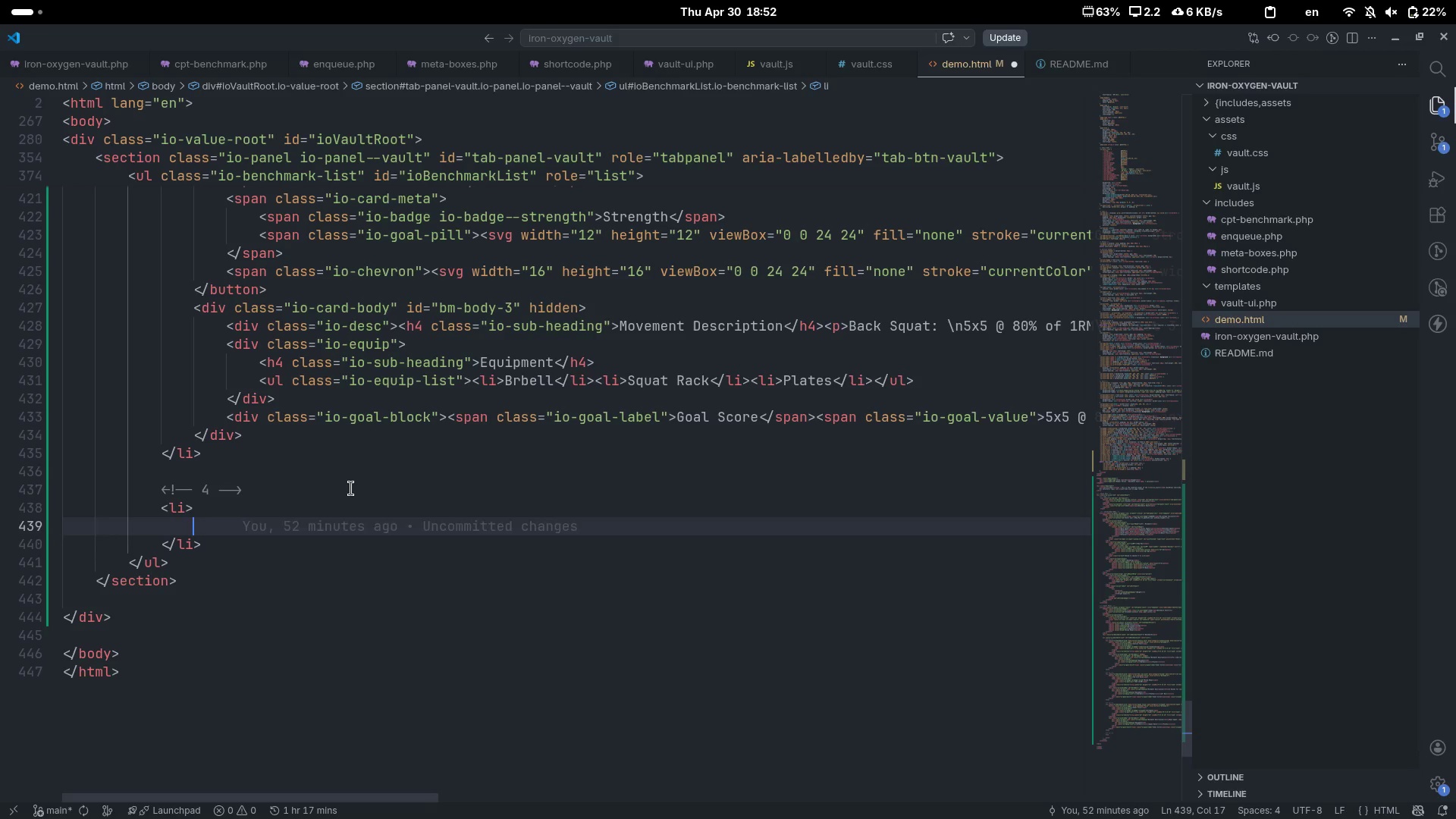 
key(ArrowUp)
 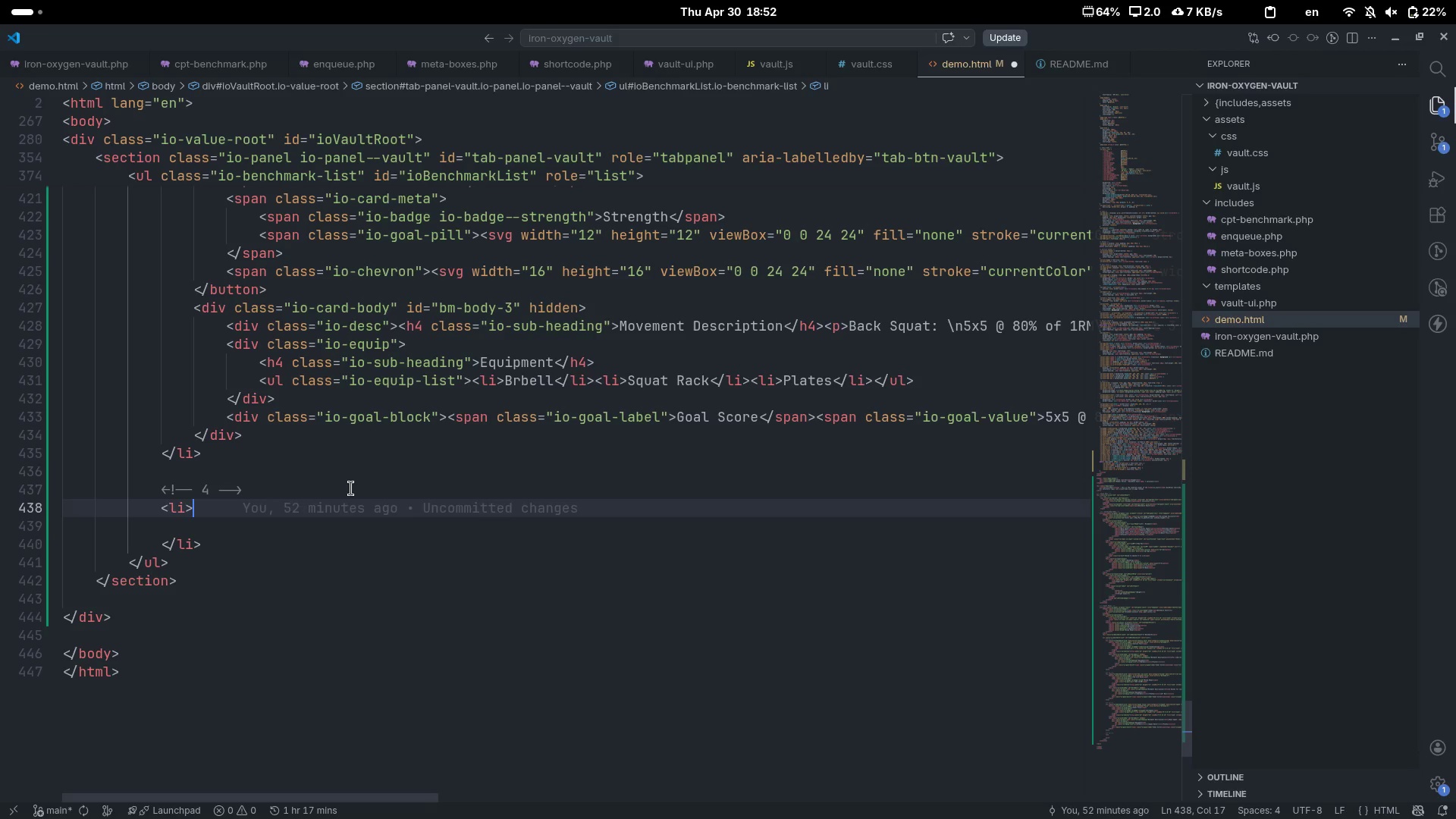 
key(ArrowLeft)
 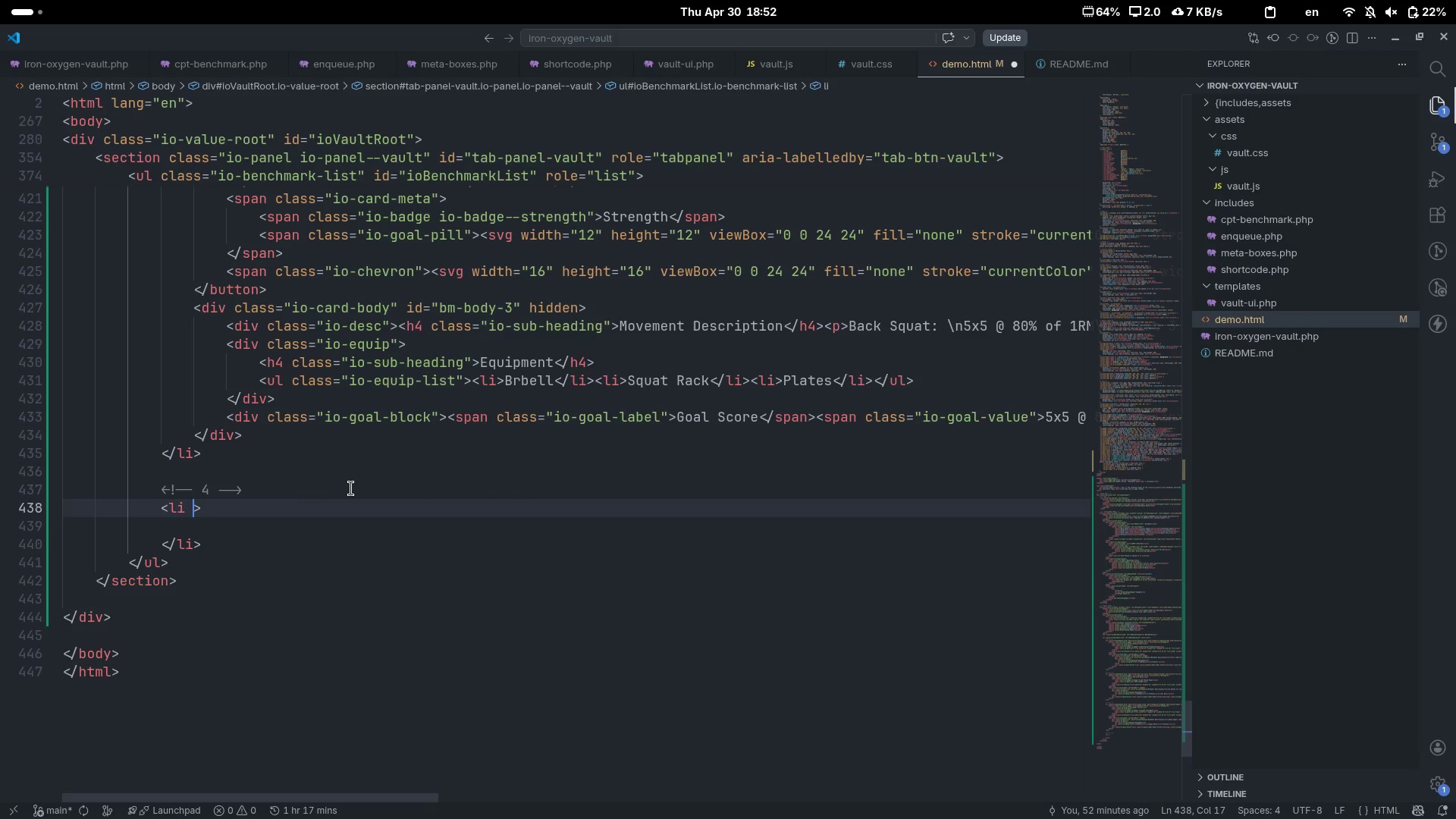 
type( cals)
key(Tab)
type(io-e)
key(Backspace)
type(bencj)
key(Backspace)
type(h)
 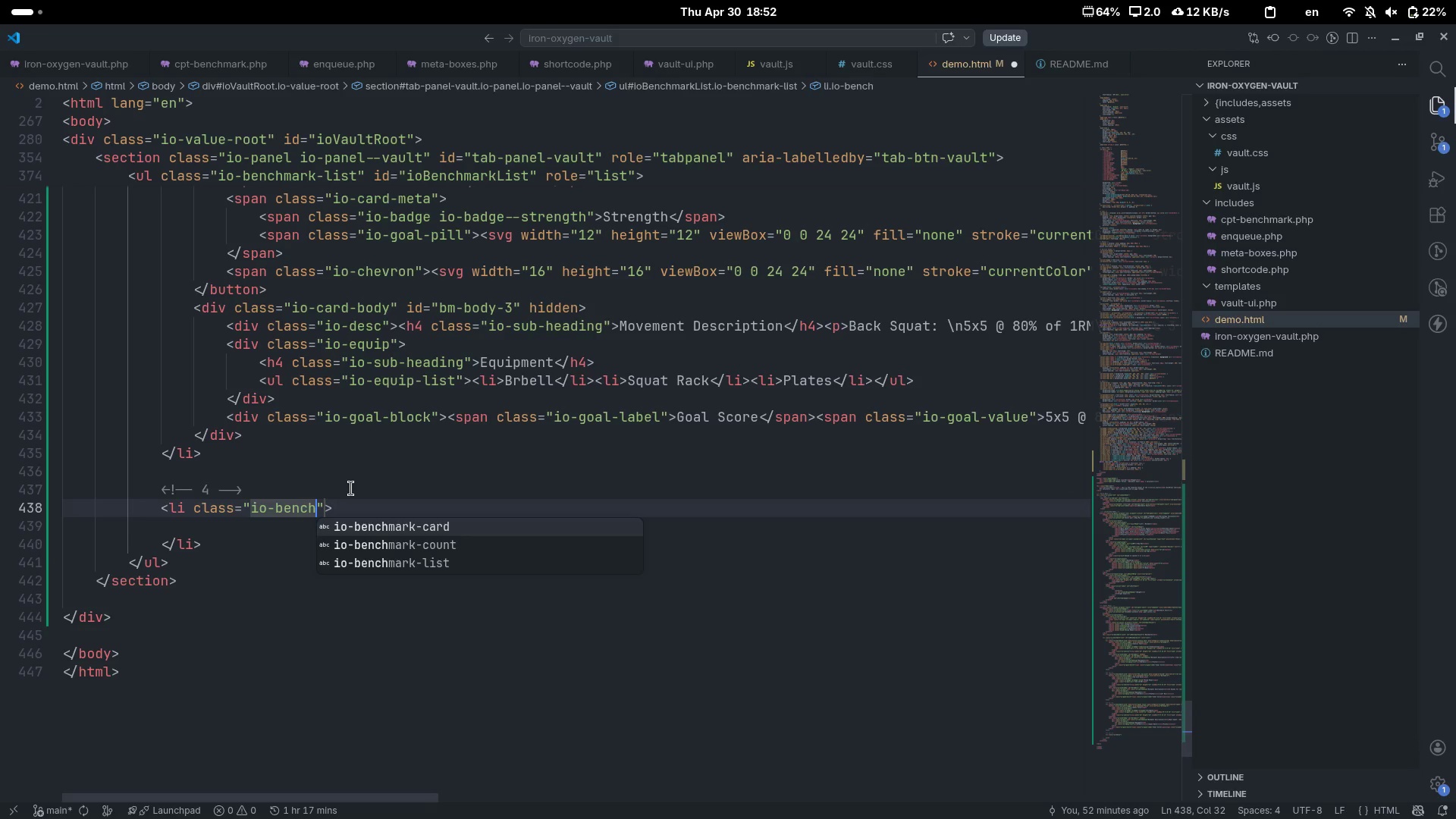 
key(Enter)
 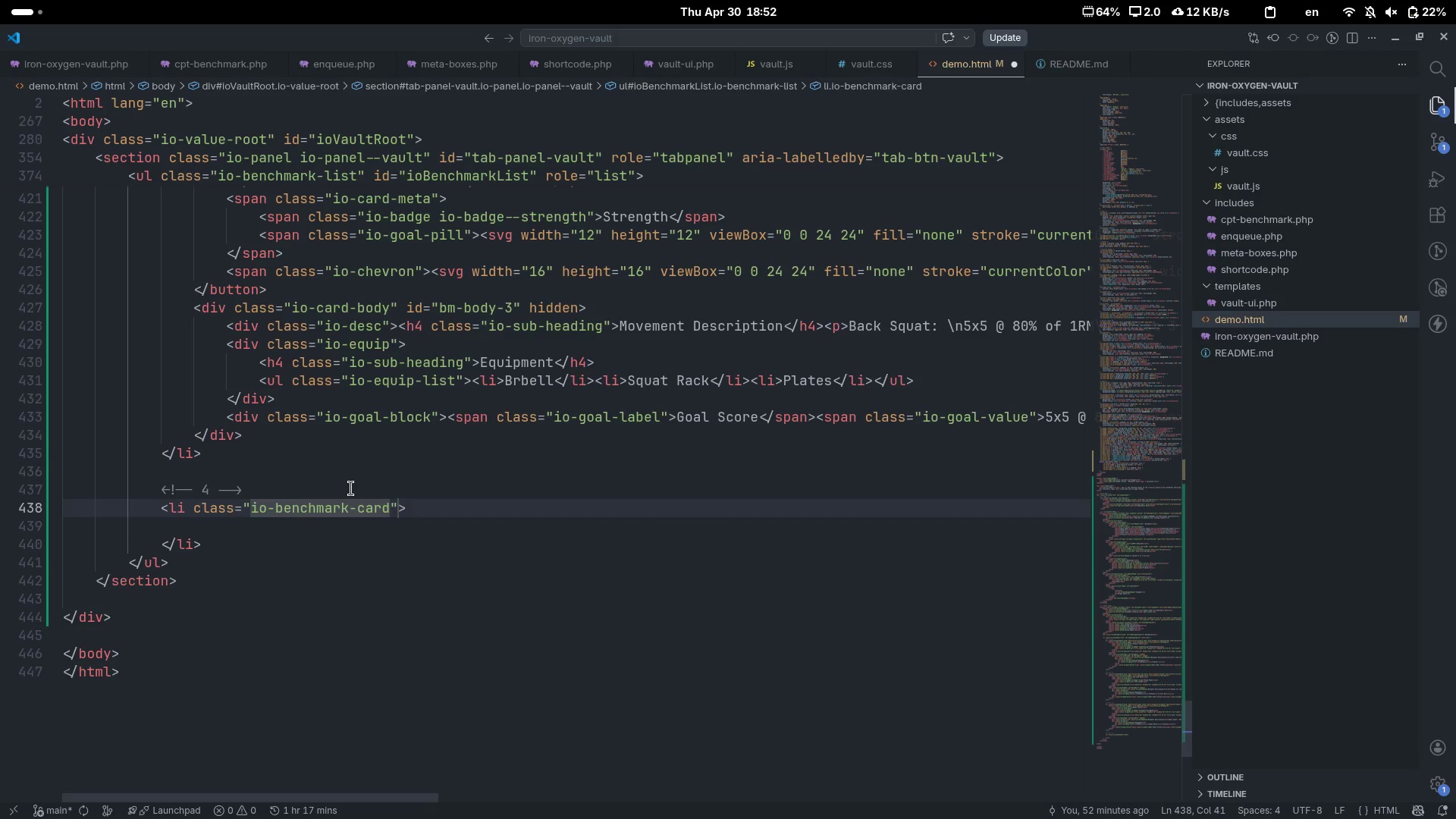 
key(ArrowRight)
 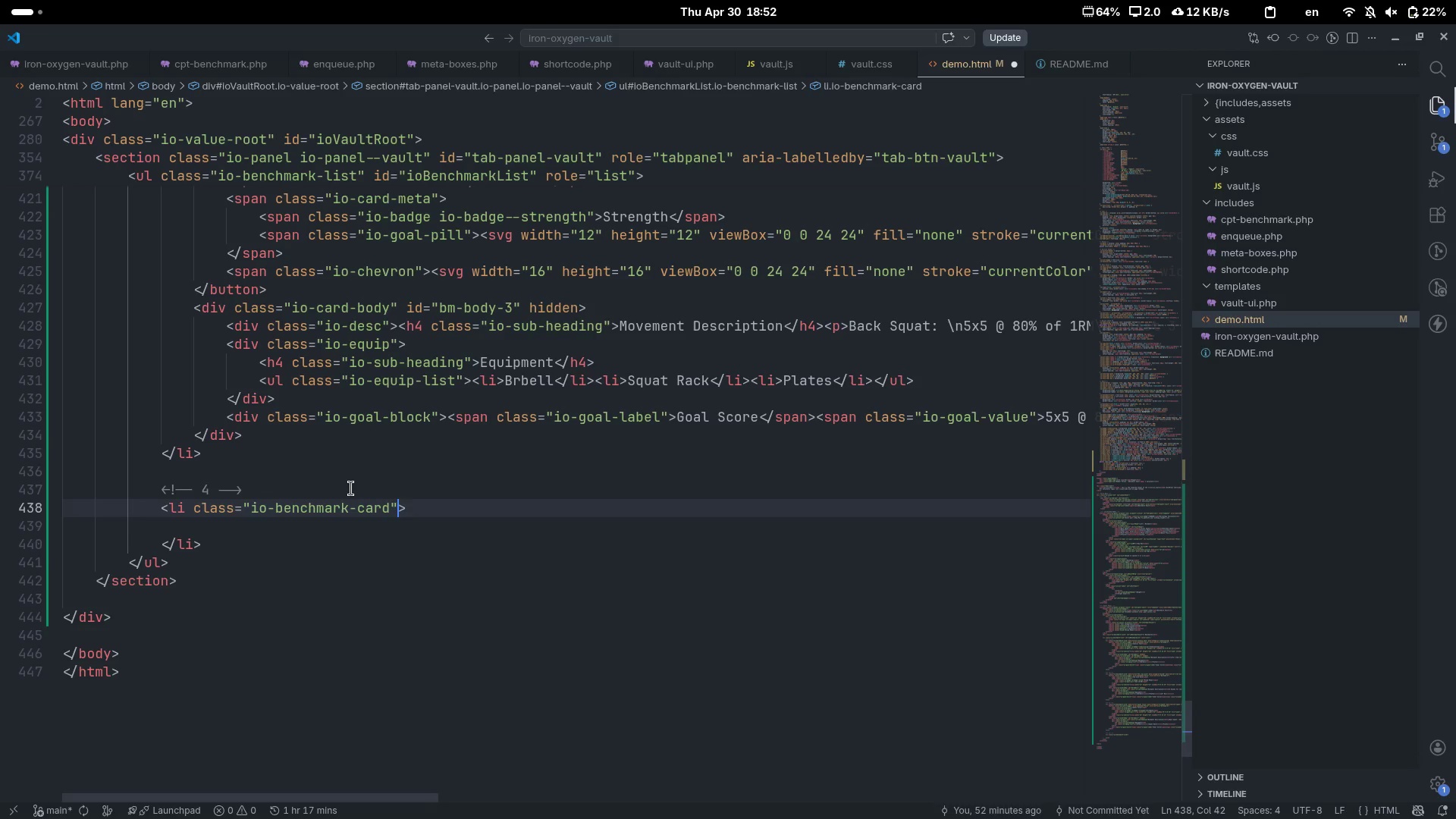 
type( data)
 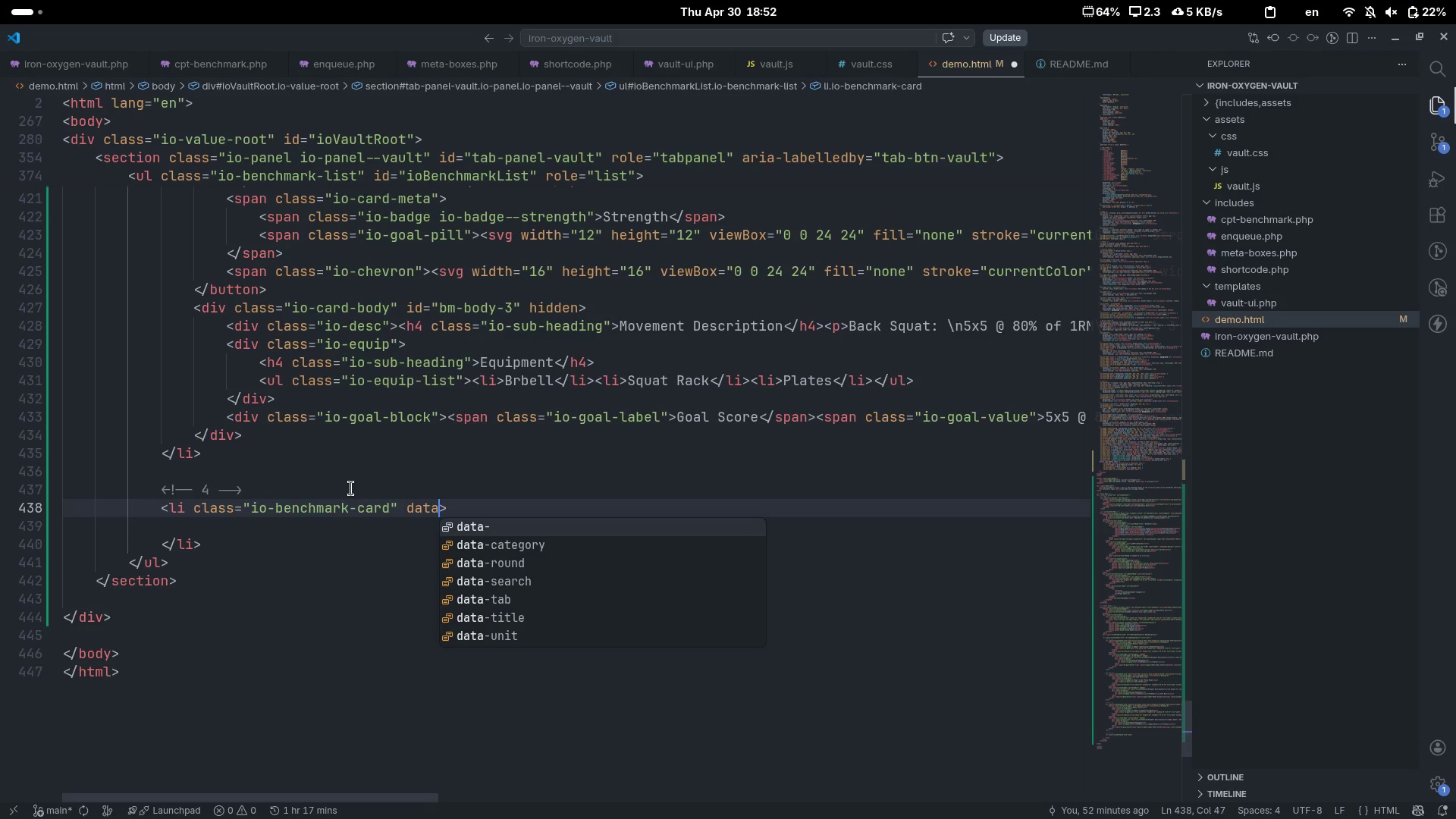 
key(ArrowDown)
 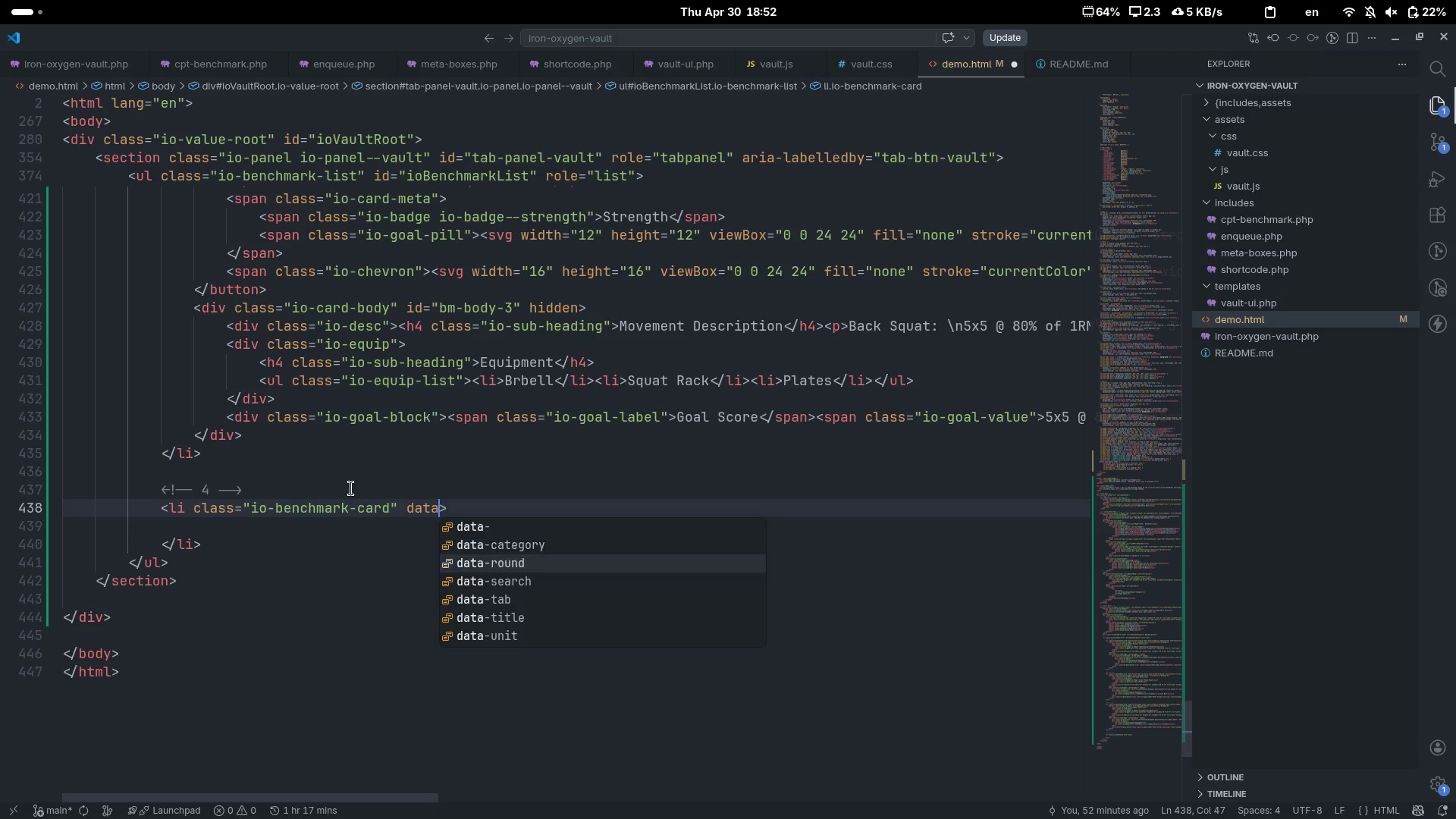 
key(ArrowDown)
 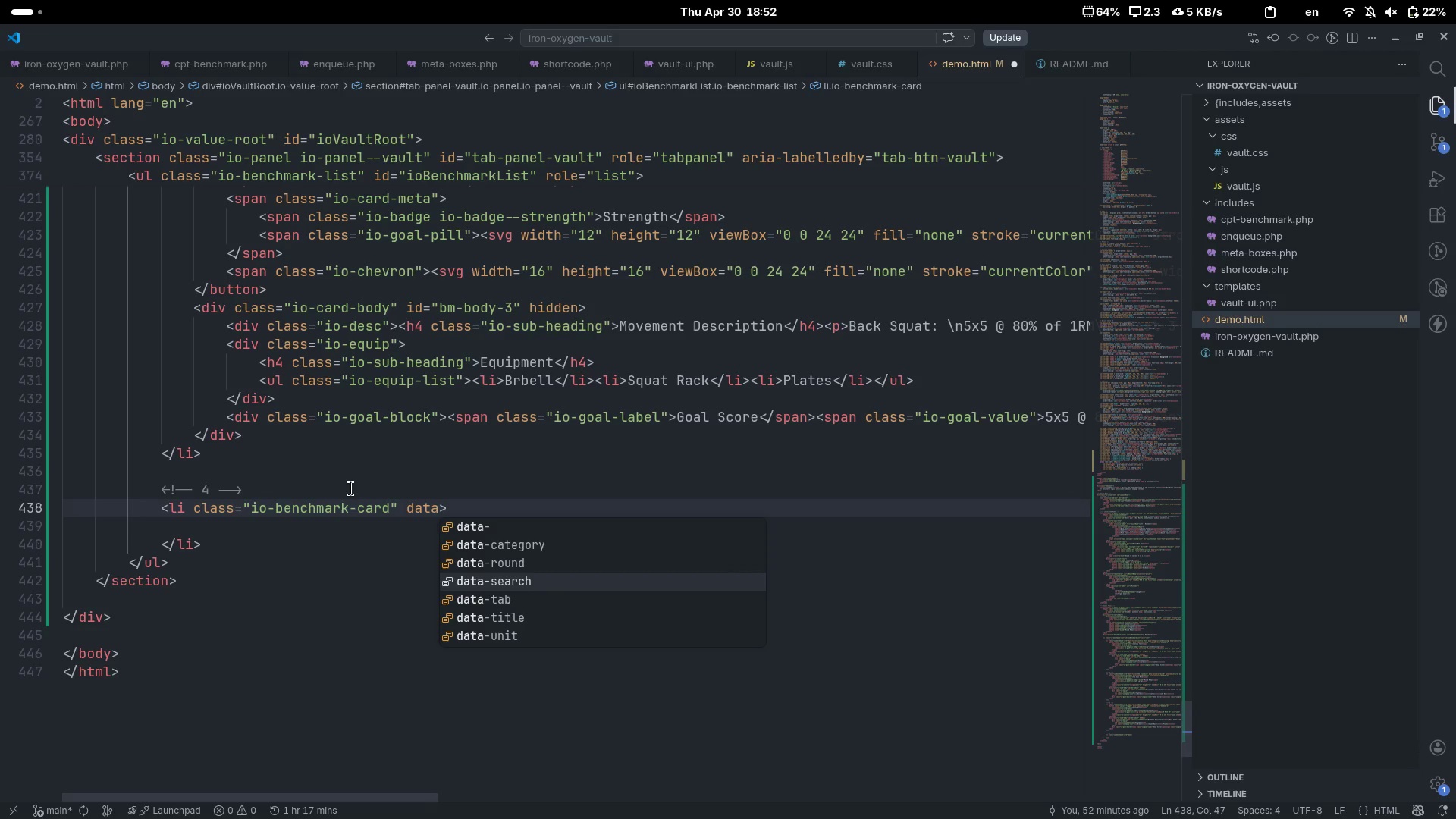 
key(ArrowDown)
 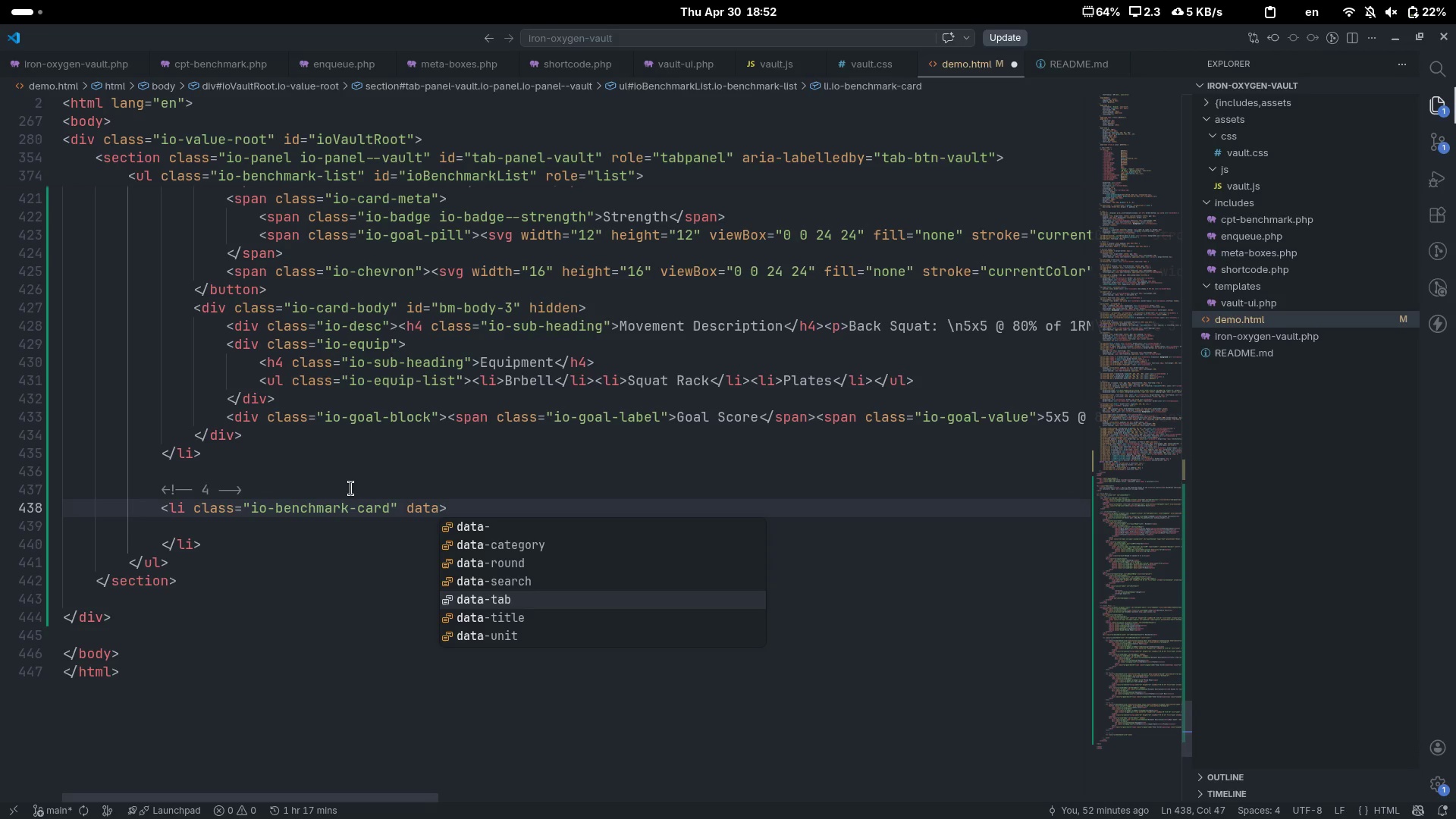 
key(ArrowDown)
 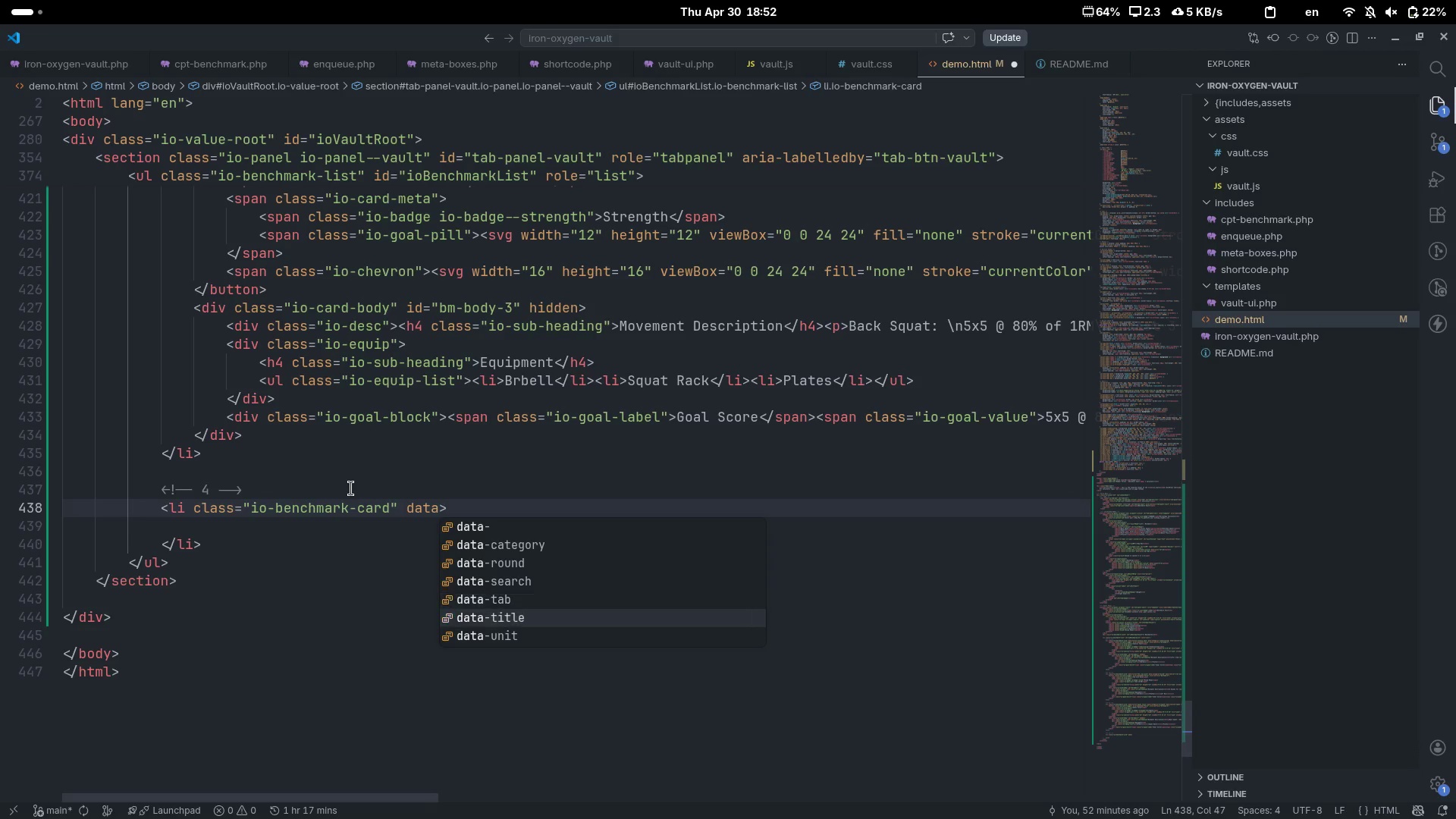 
key(ArrowDown)
 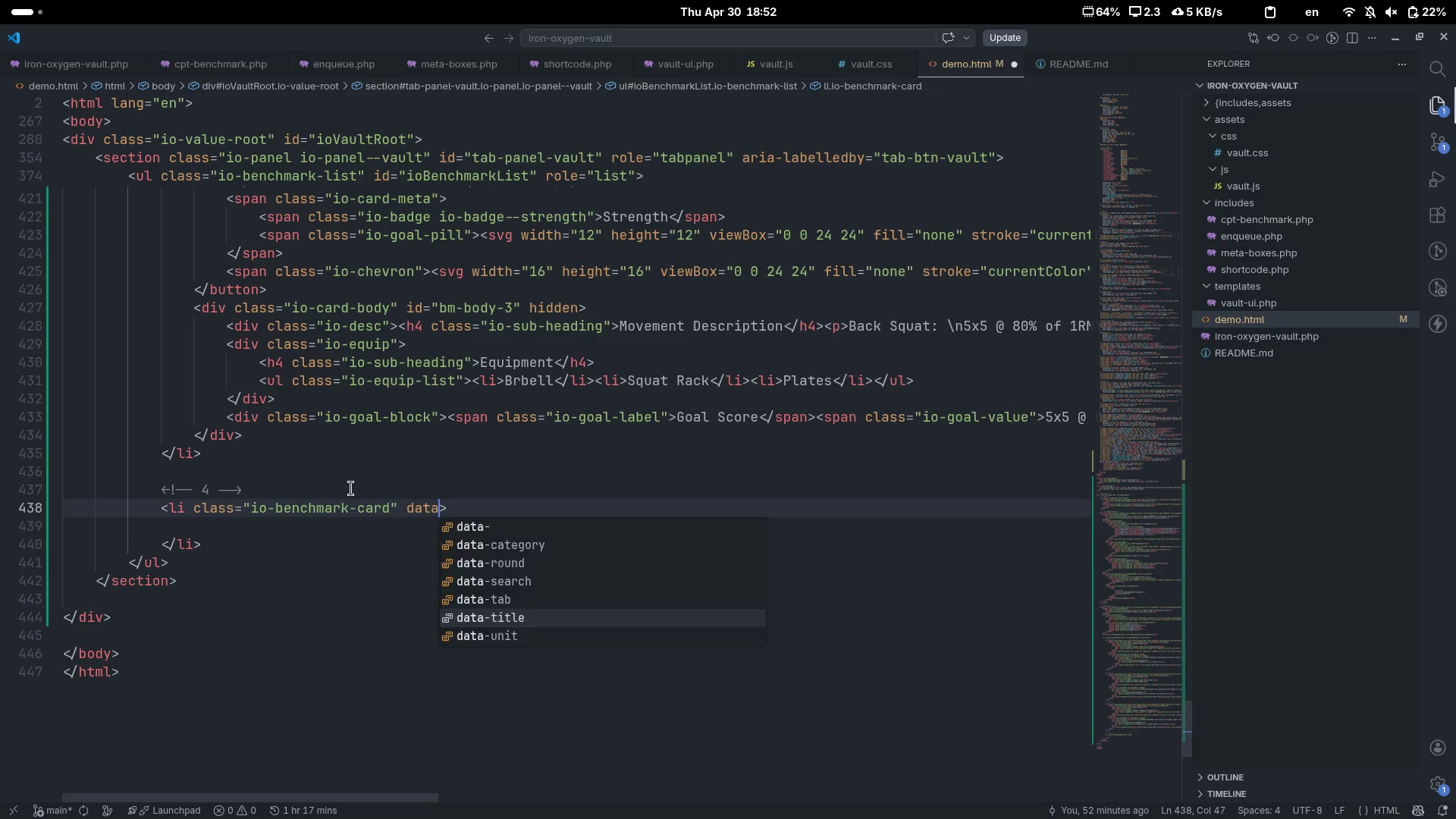 
key(Enter)
 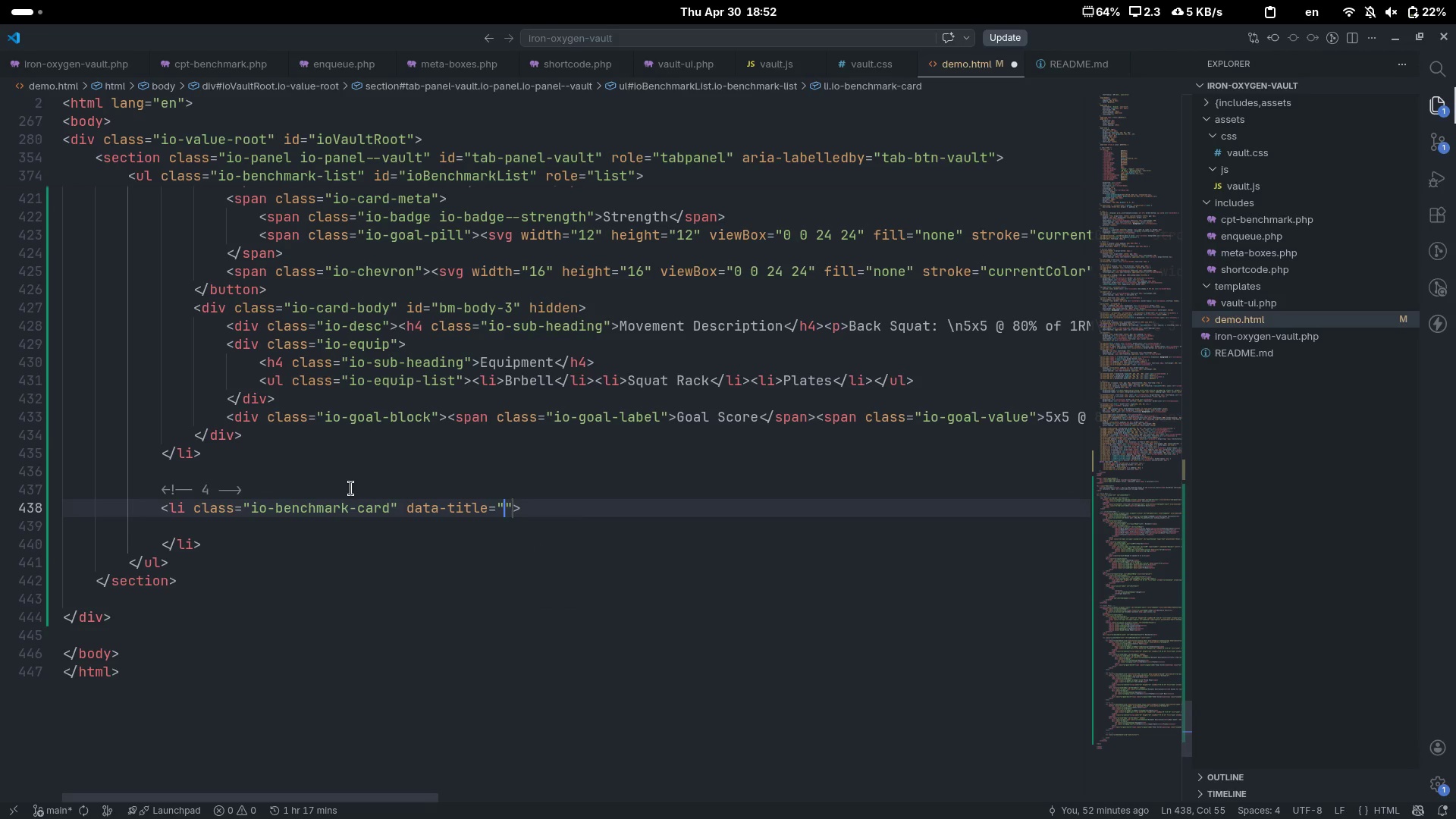 
type(pull-up)
key(Escape)
type( pyramid)
 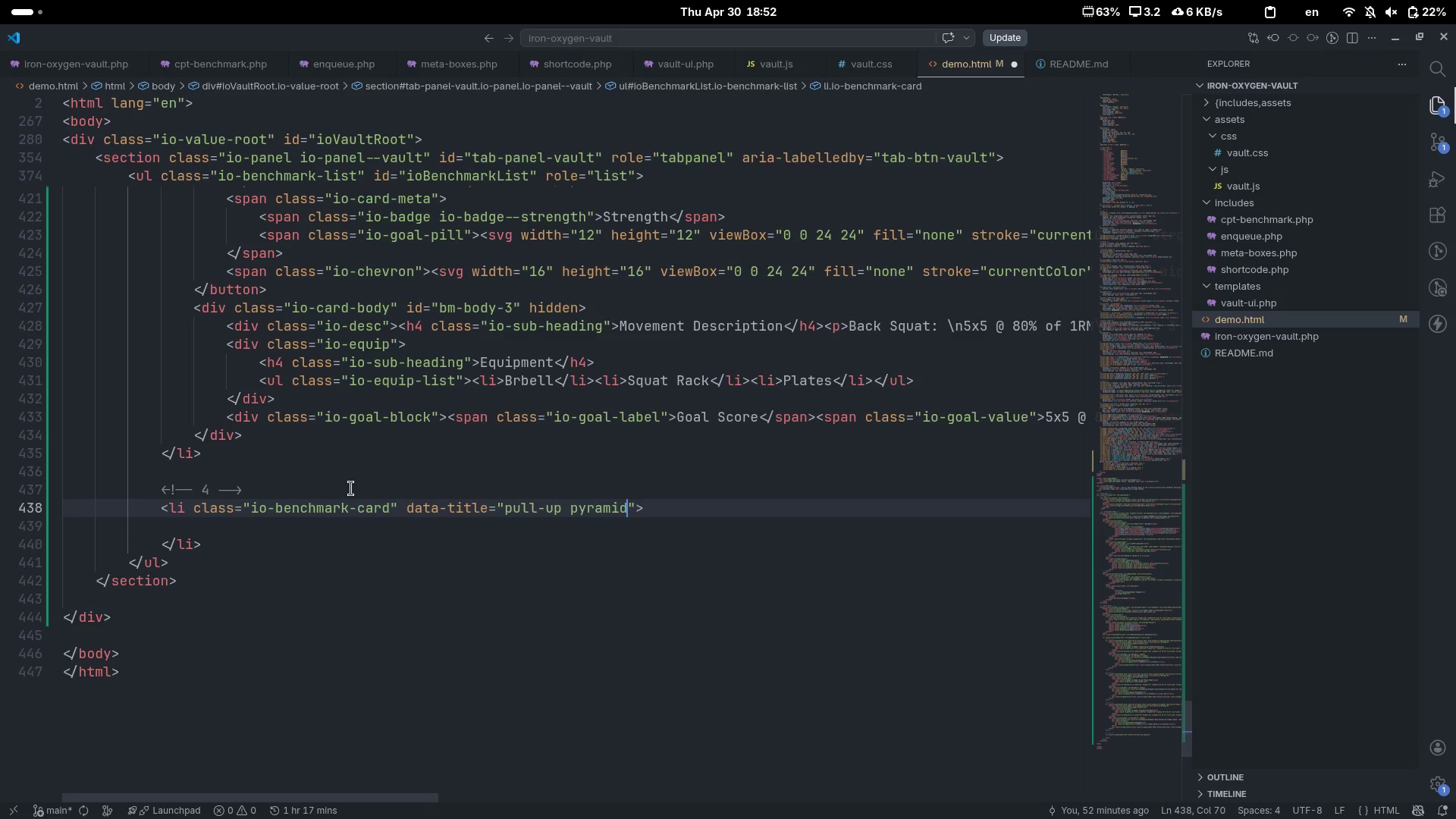 
key(Control+ControlLeft)
 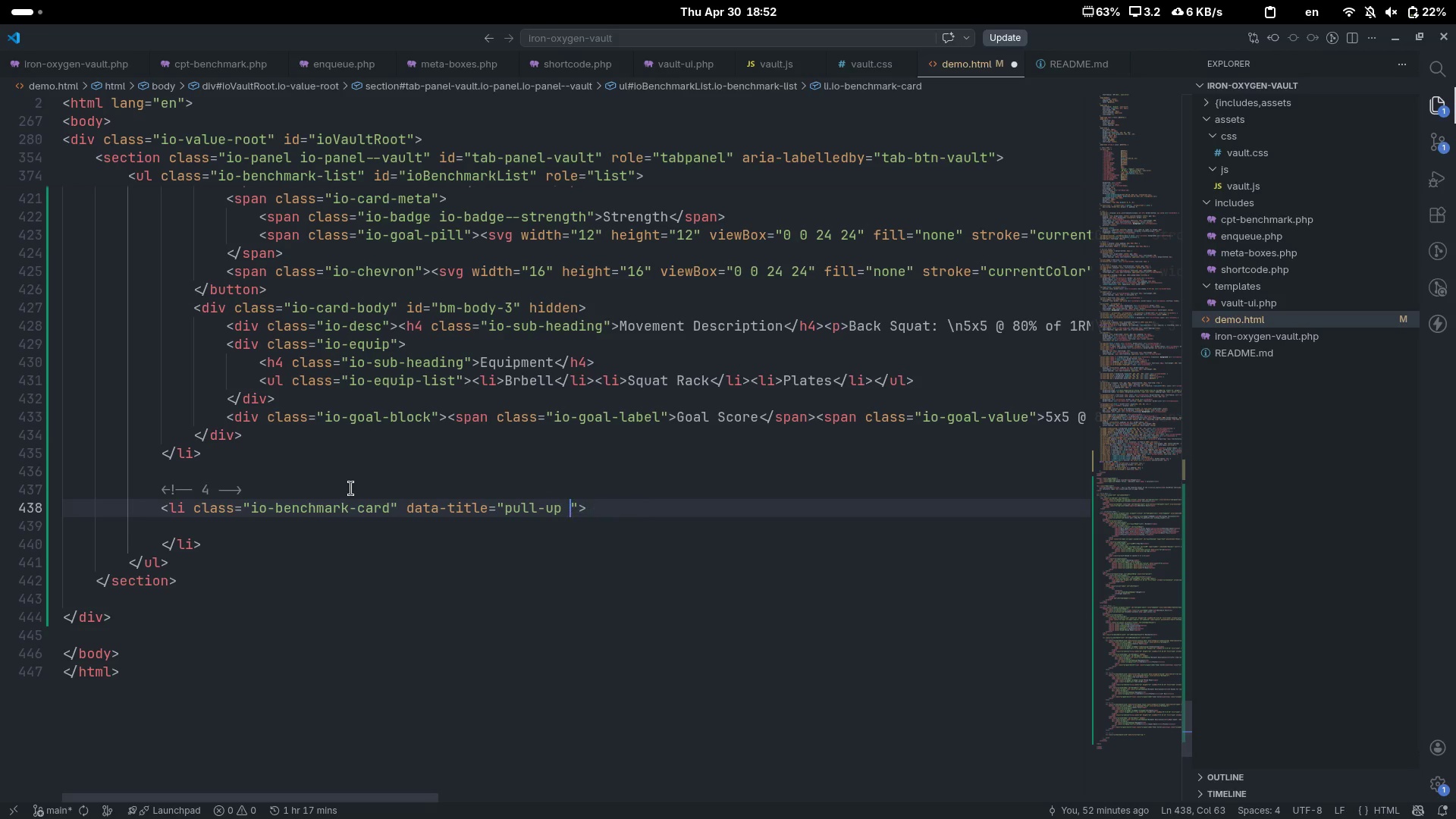 
key(Control+Backspace)
 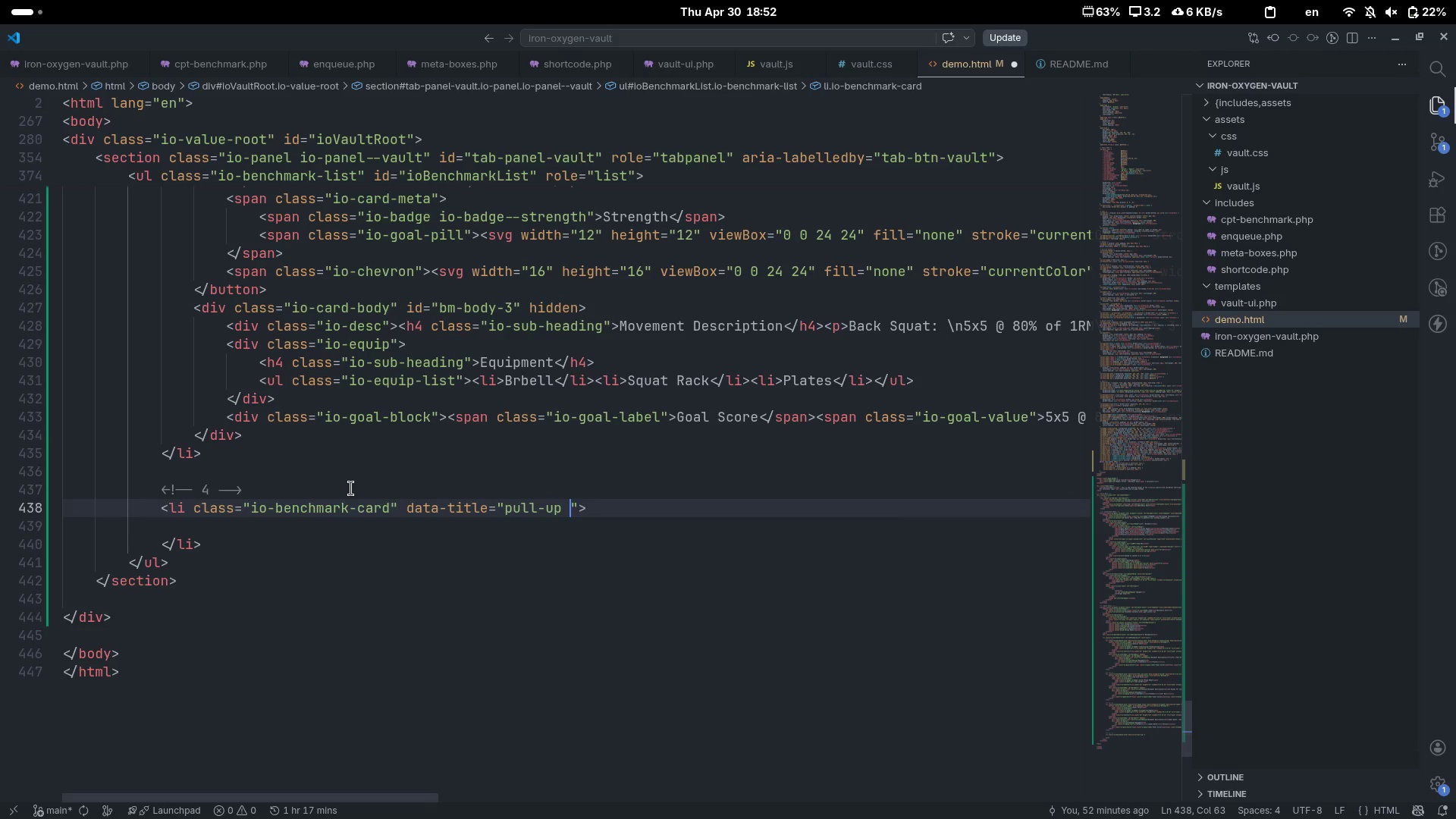 
type(pyramid)
key(Escape)
 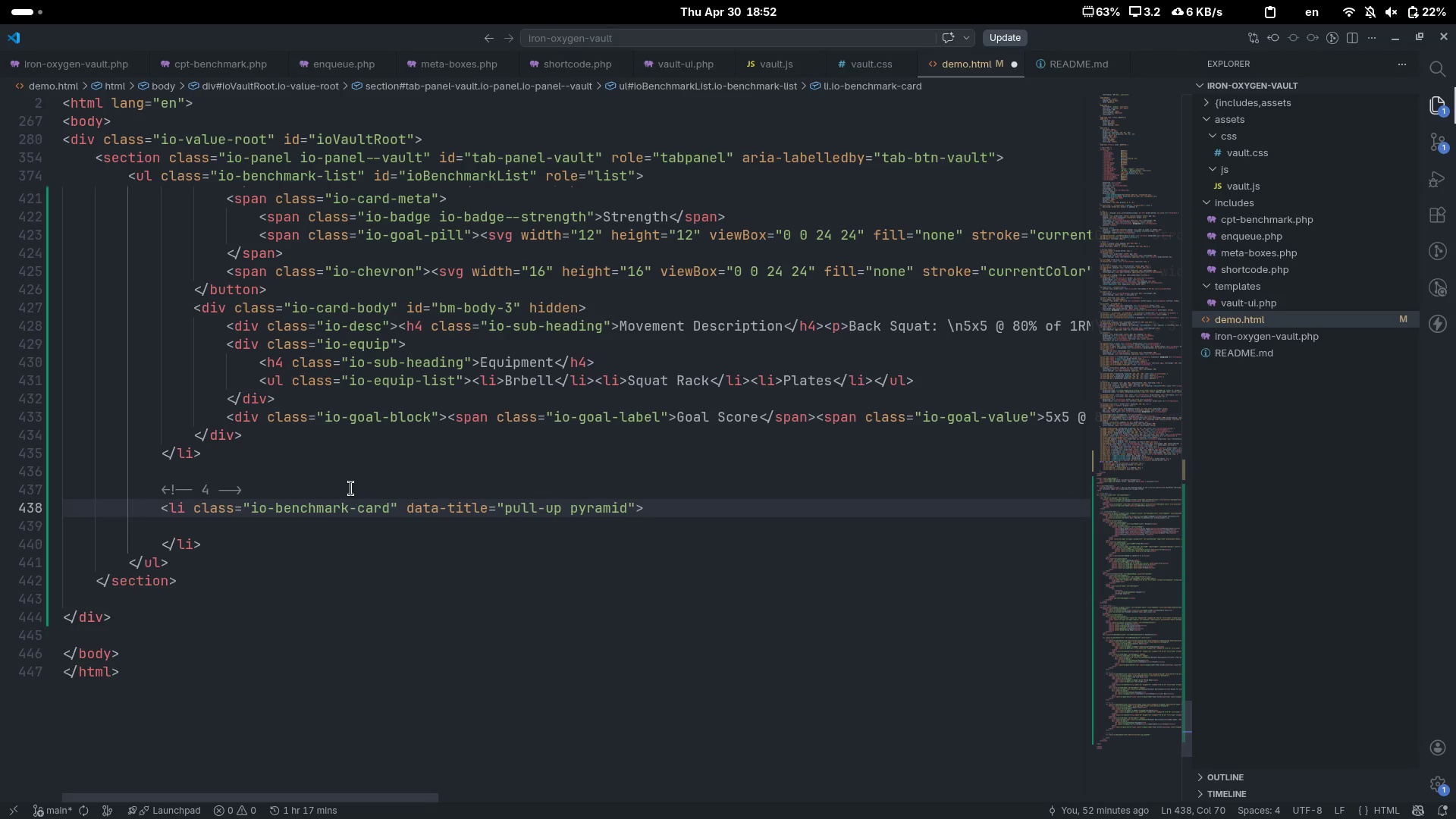 
key(ArrowRight)
 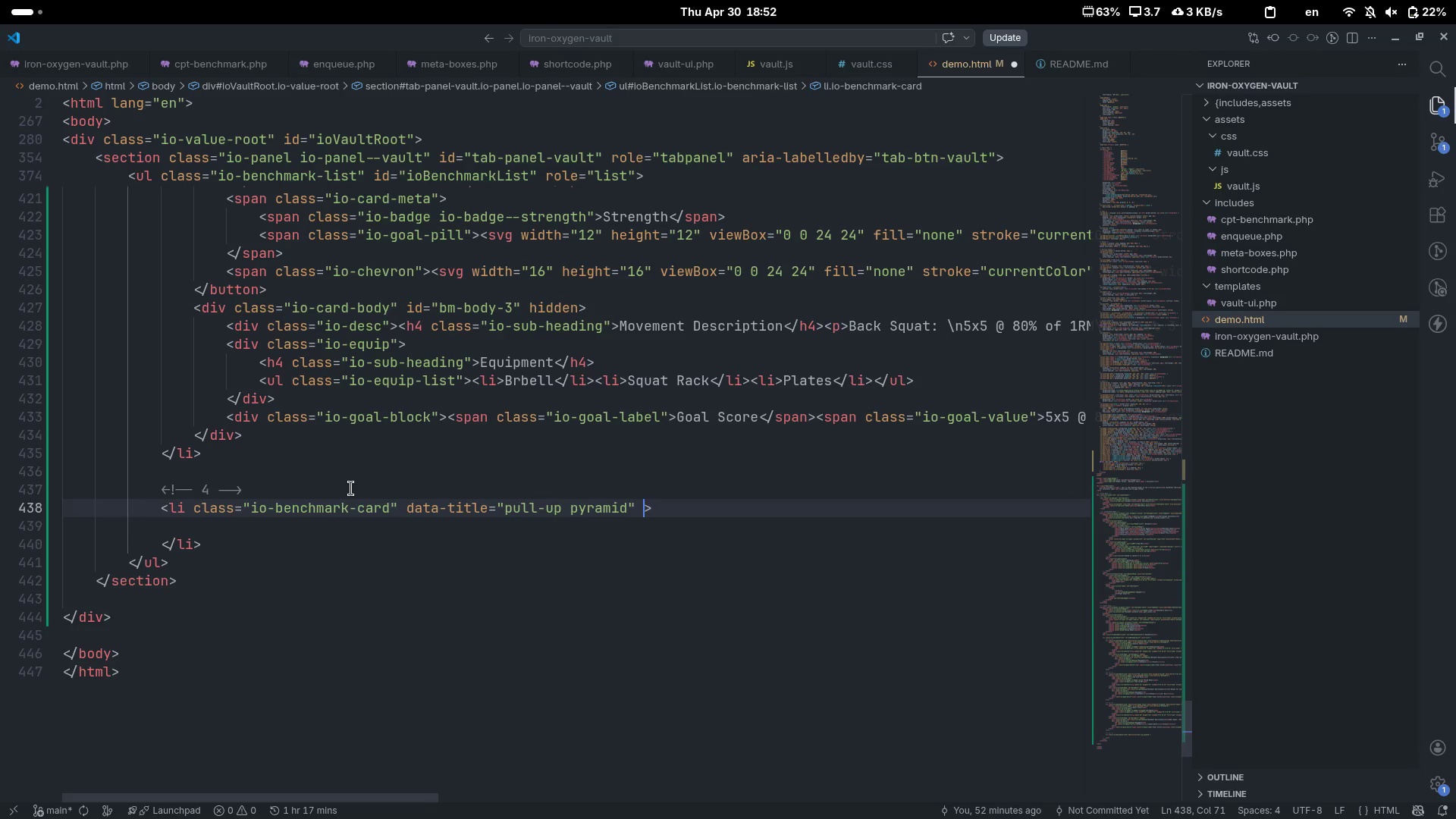 
type( data-dac)
 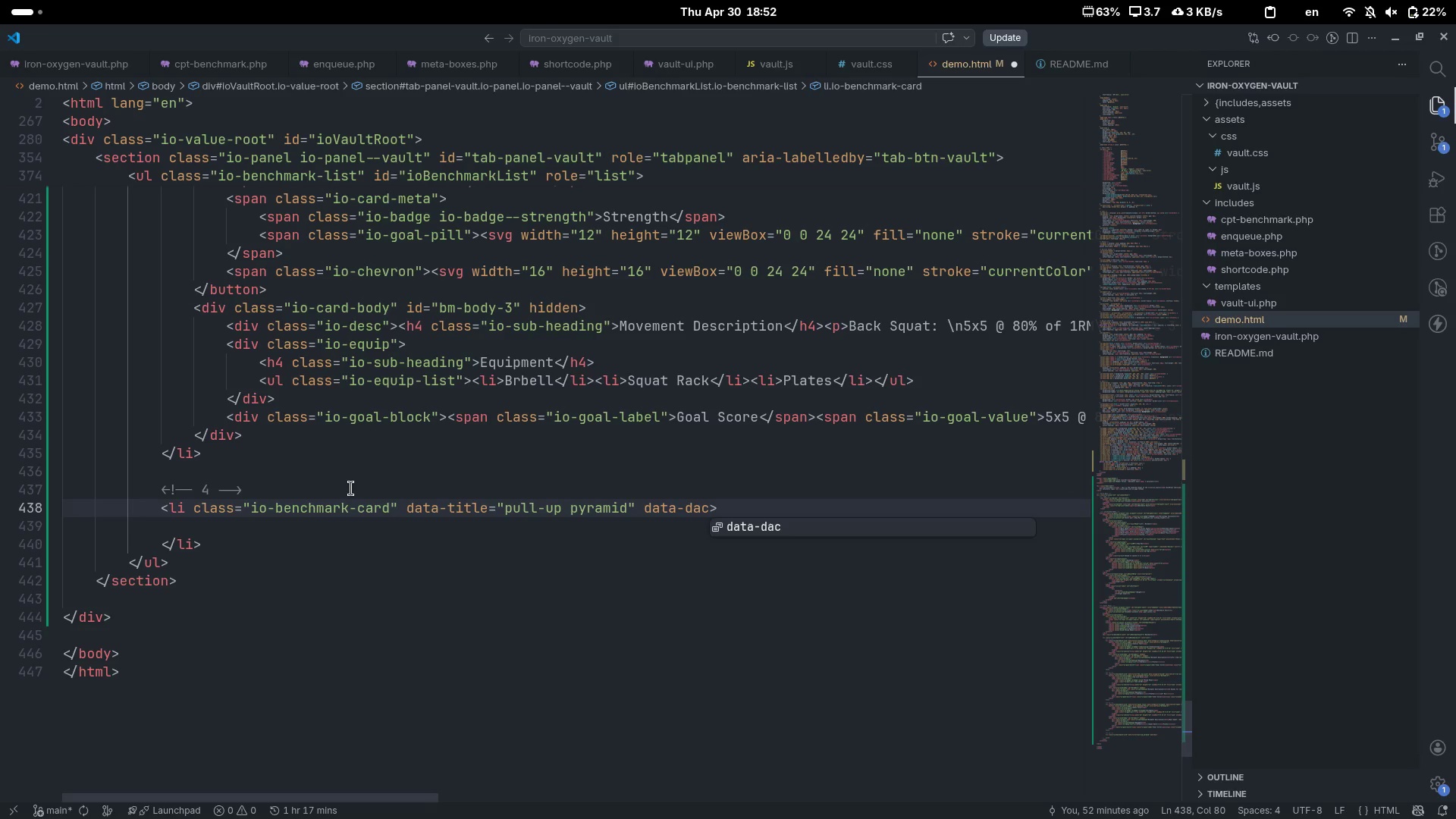 
key(Control+ControlLeft)
 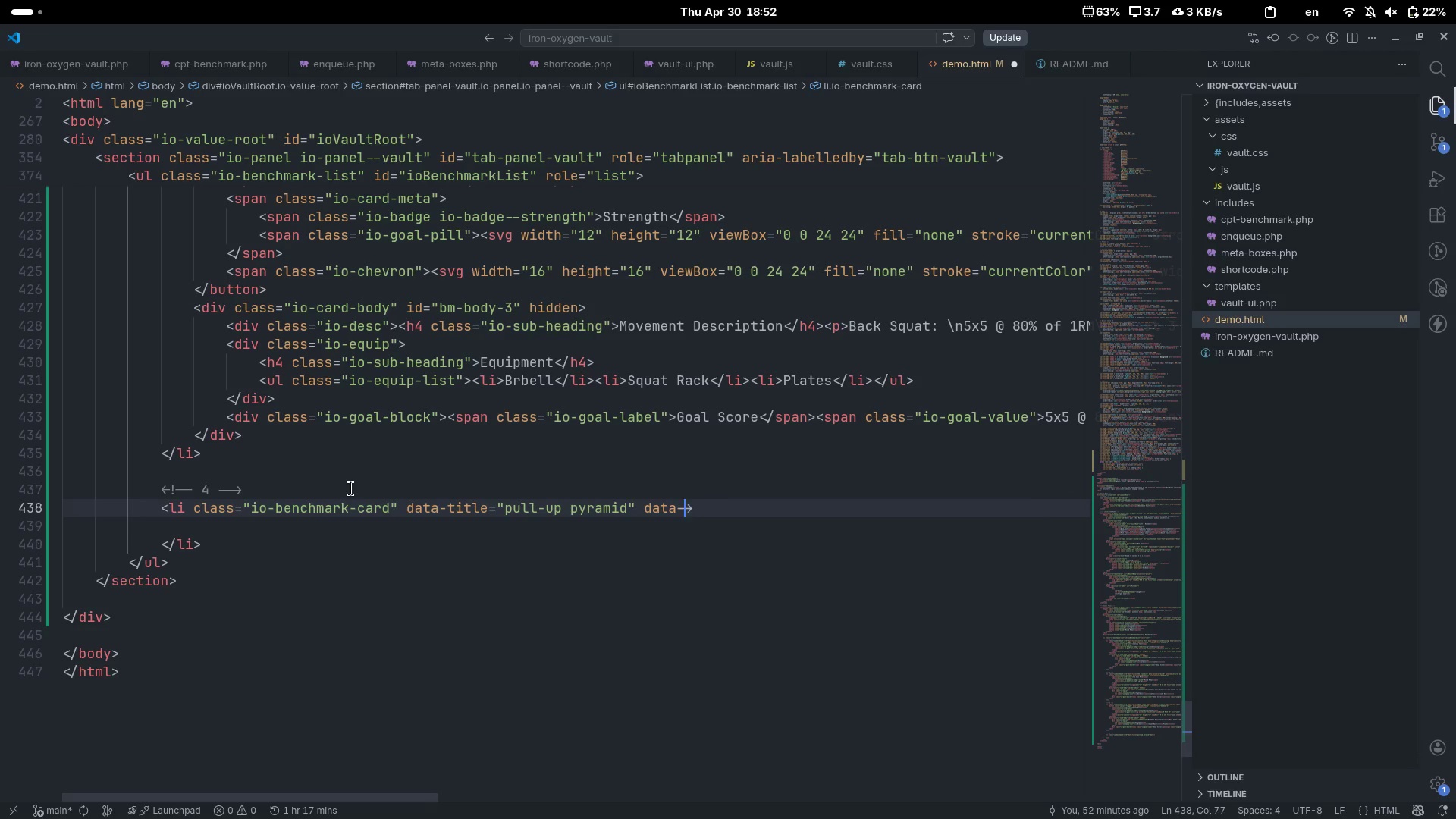 
key(Control+Backspace)
 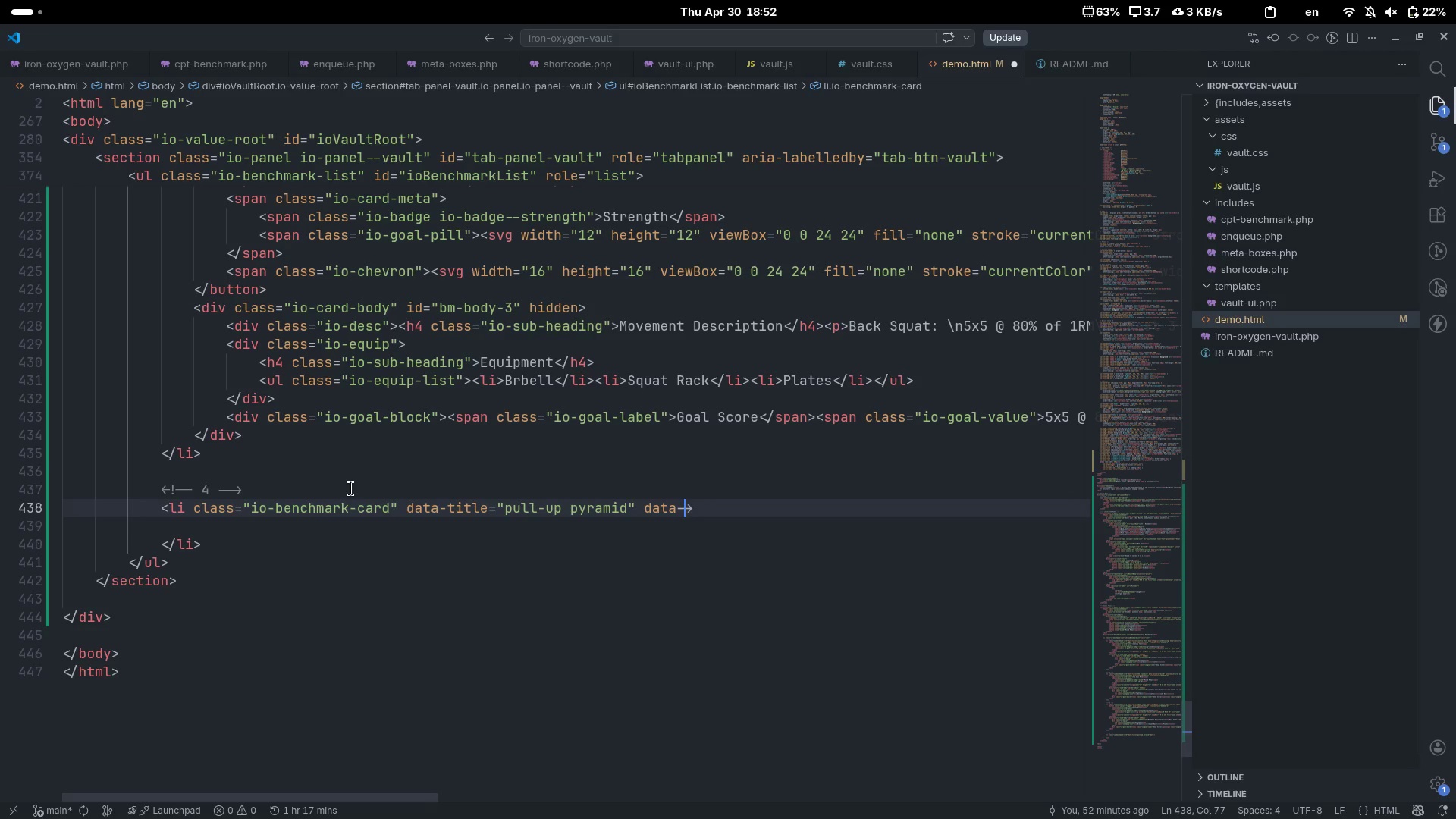 
type(ca)
 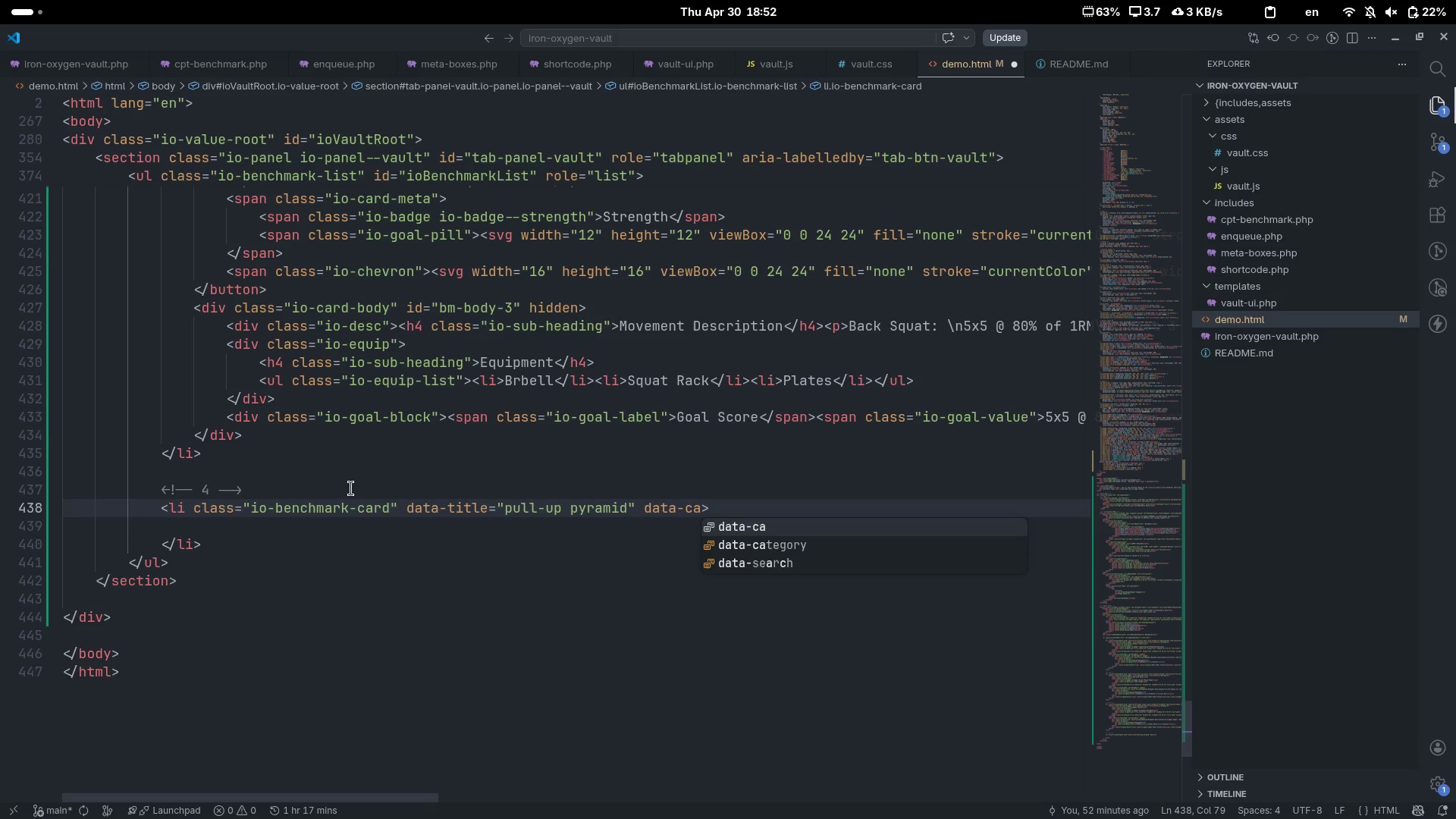 
key(ArrowDown)
 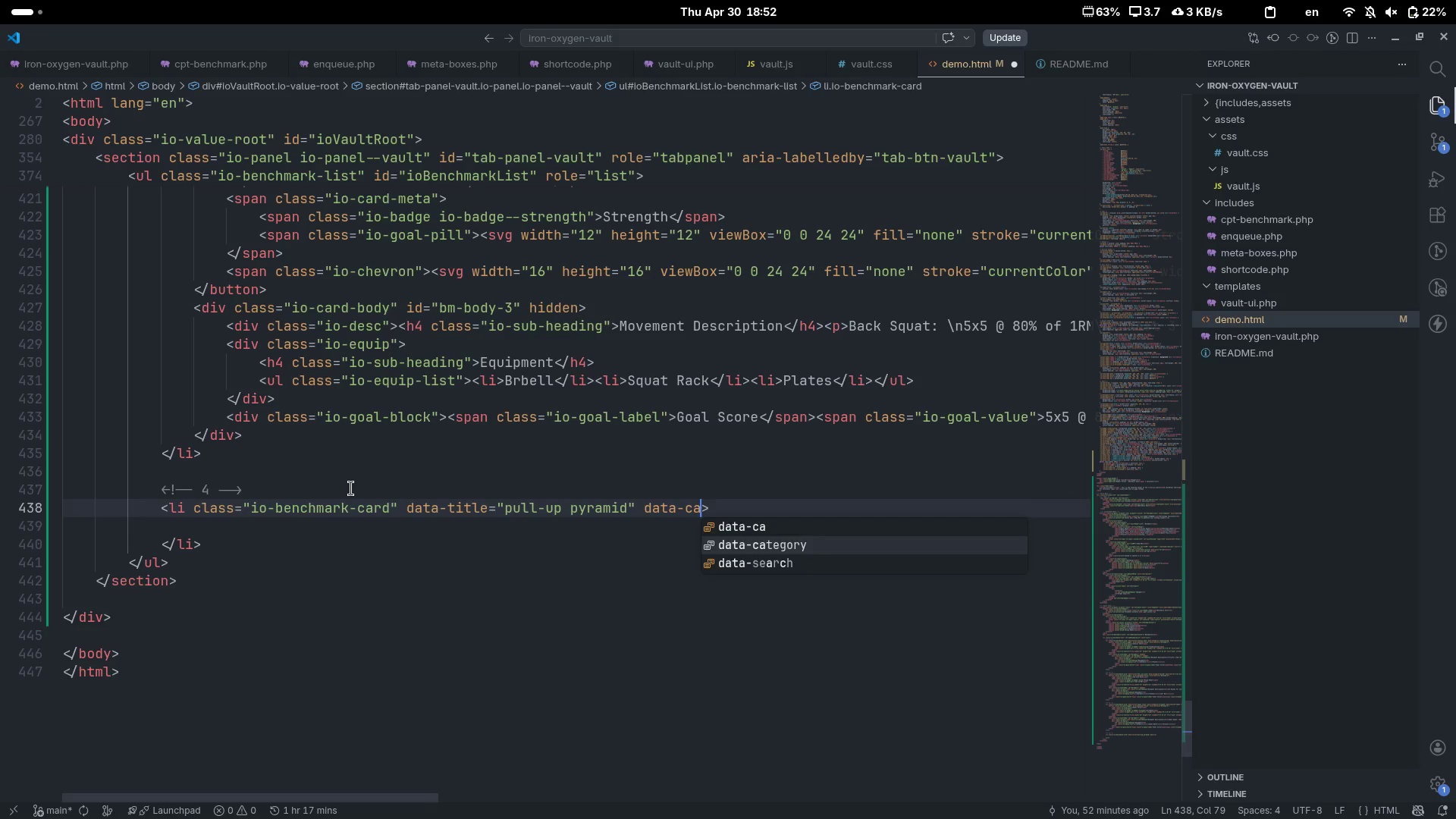 
key(Enter)
 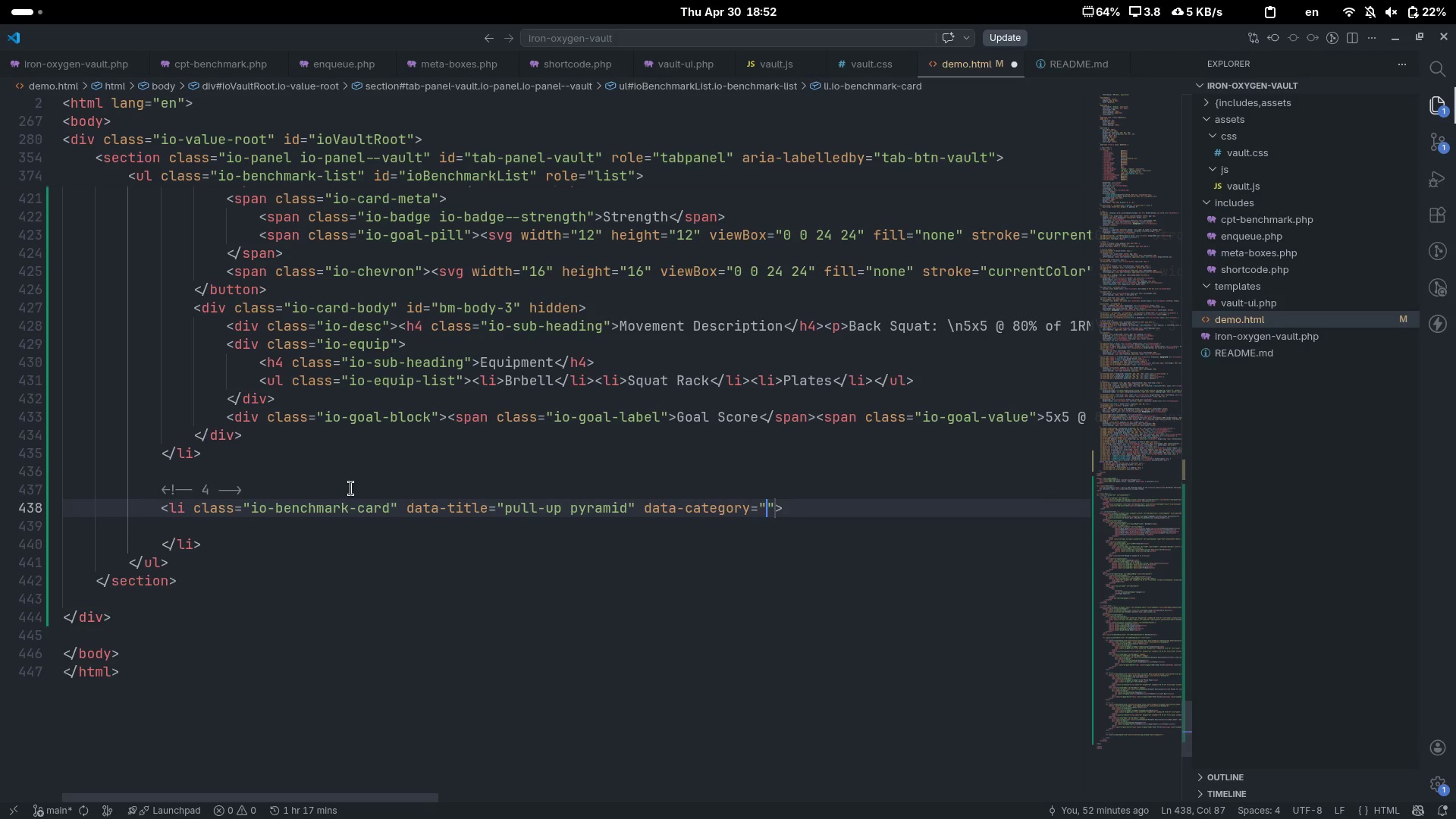 
type(gym)
key(Tab)
 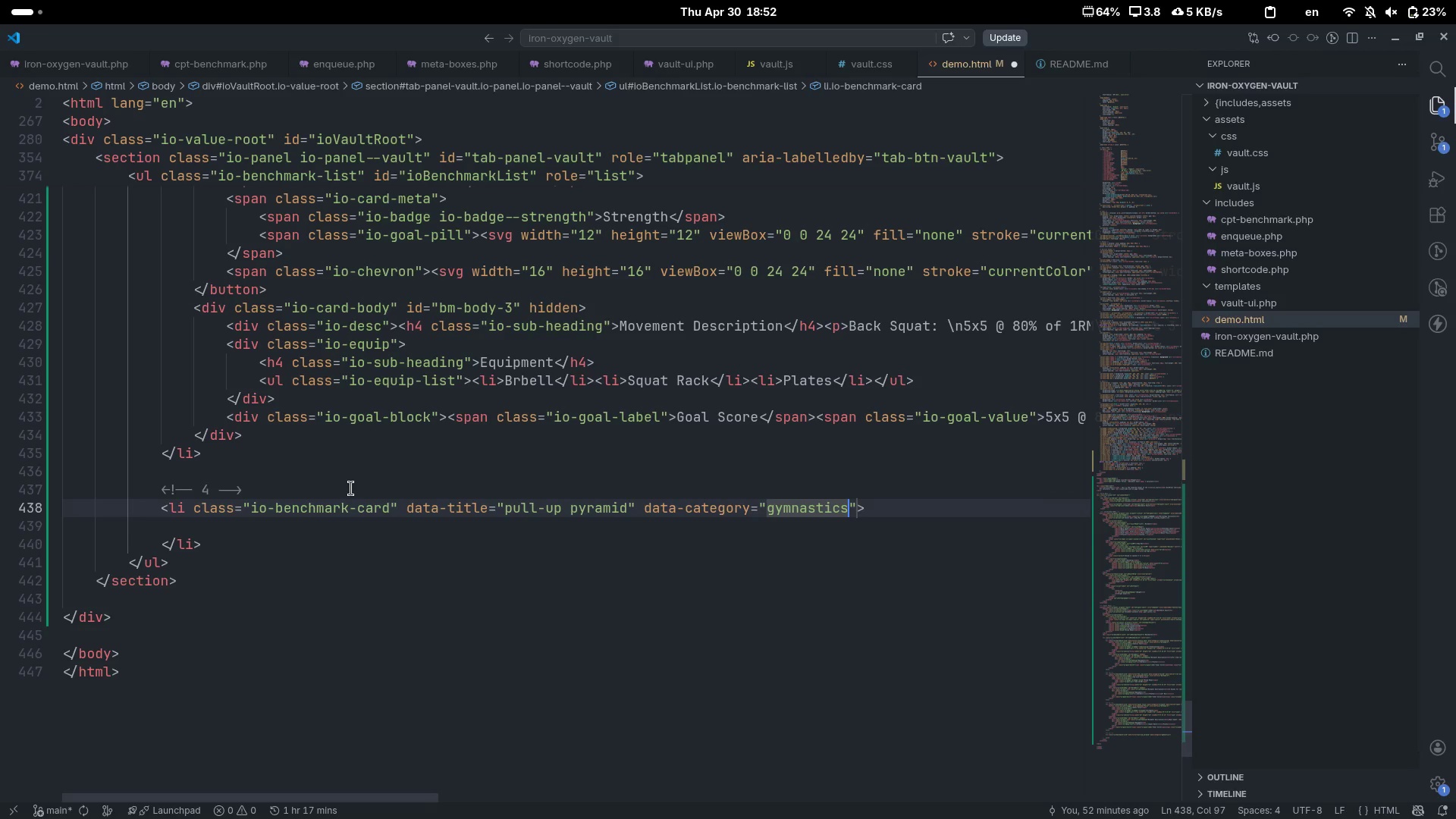 
key(ArrowRight)
 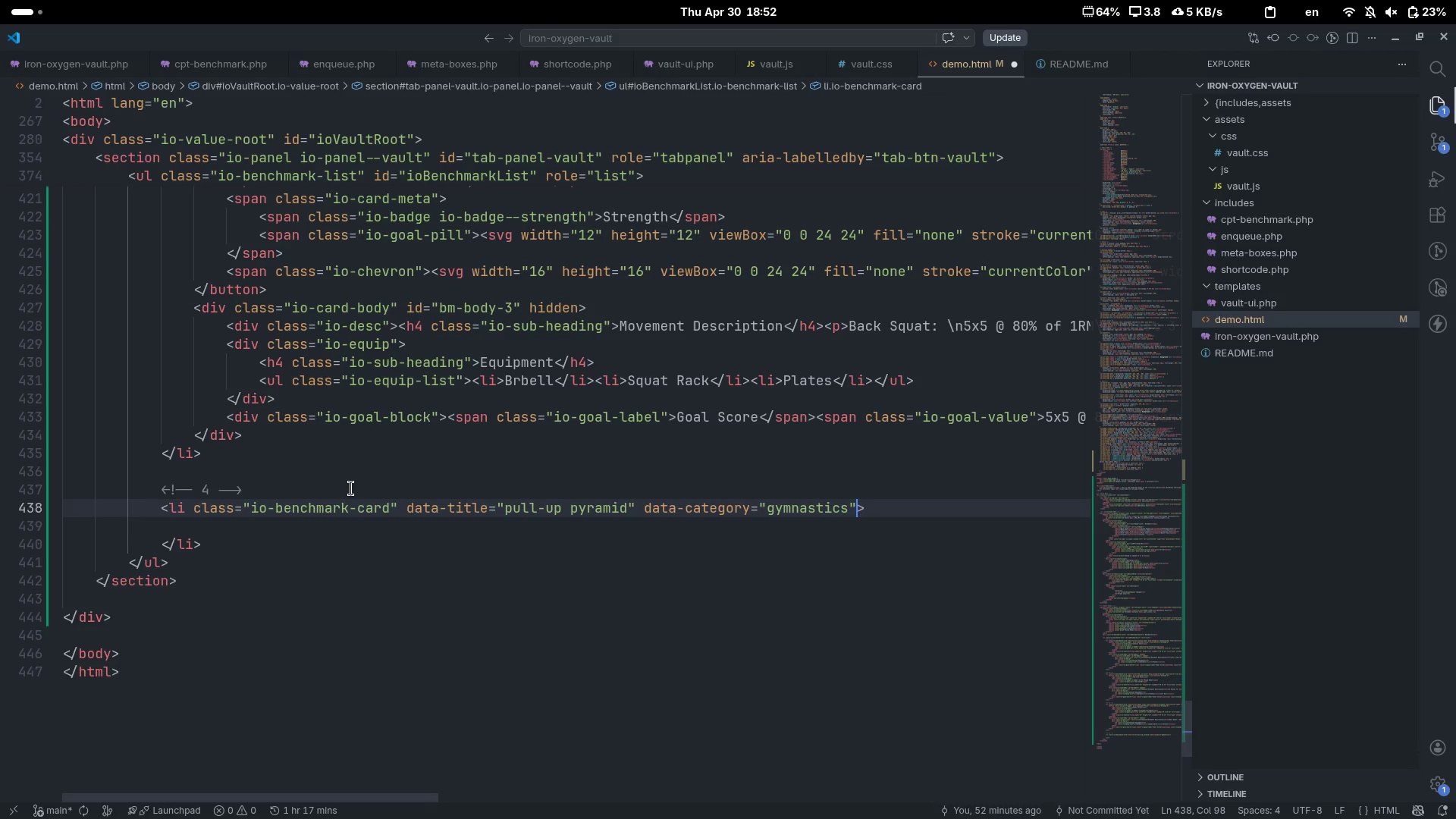 
type( data-se)
key(Tab)
type(pull)
key(Tab)
type( py)
key(Tab)
 